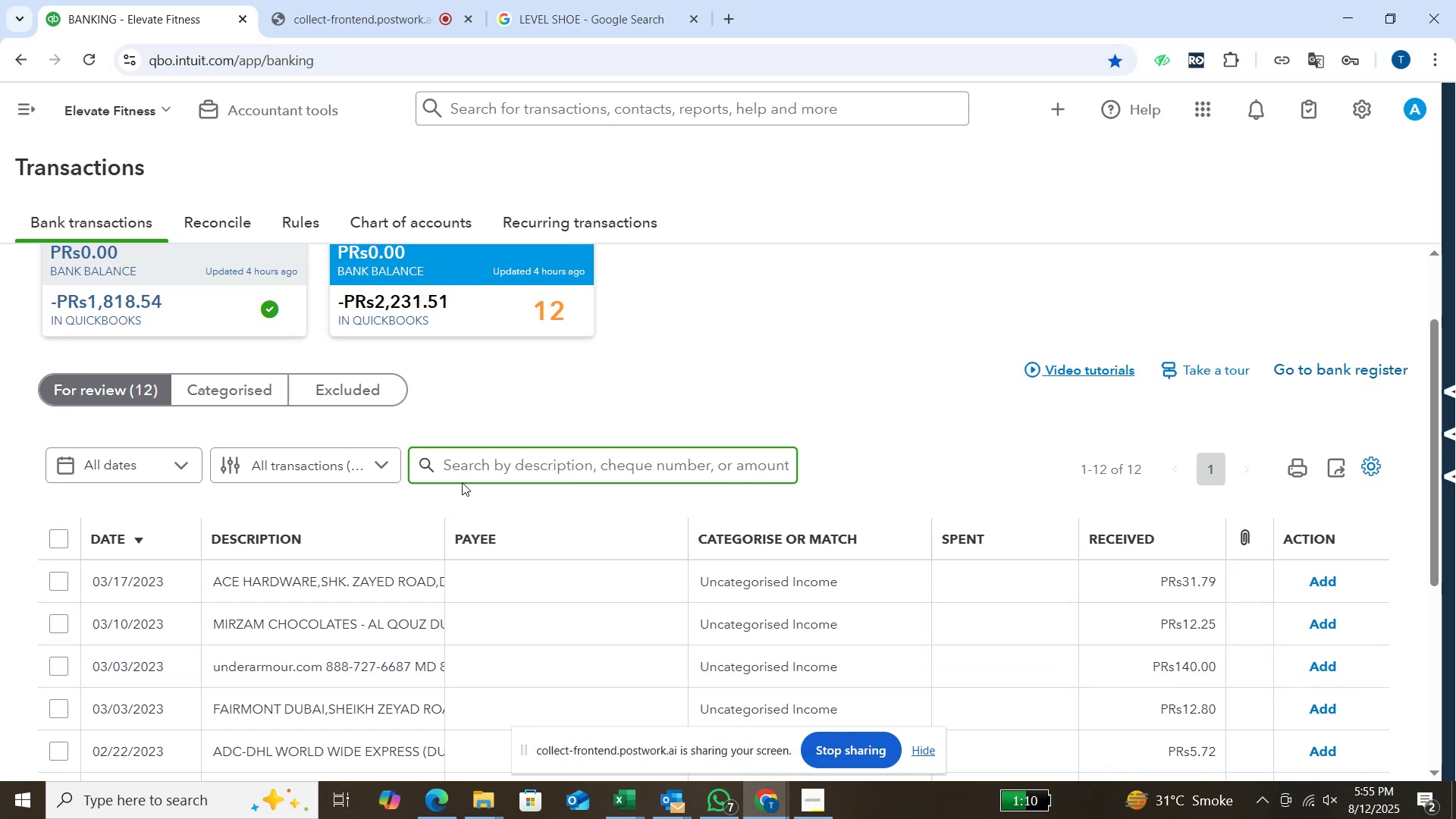 
left_click([466, 476])
 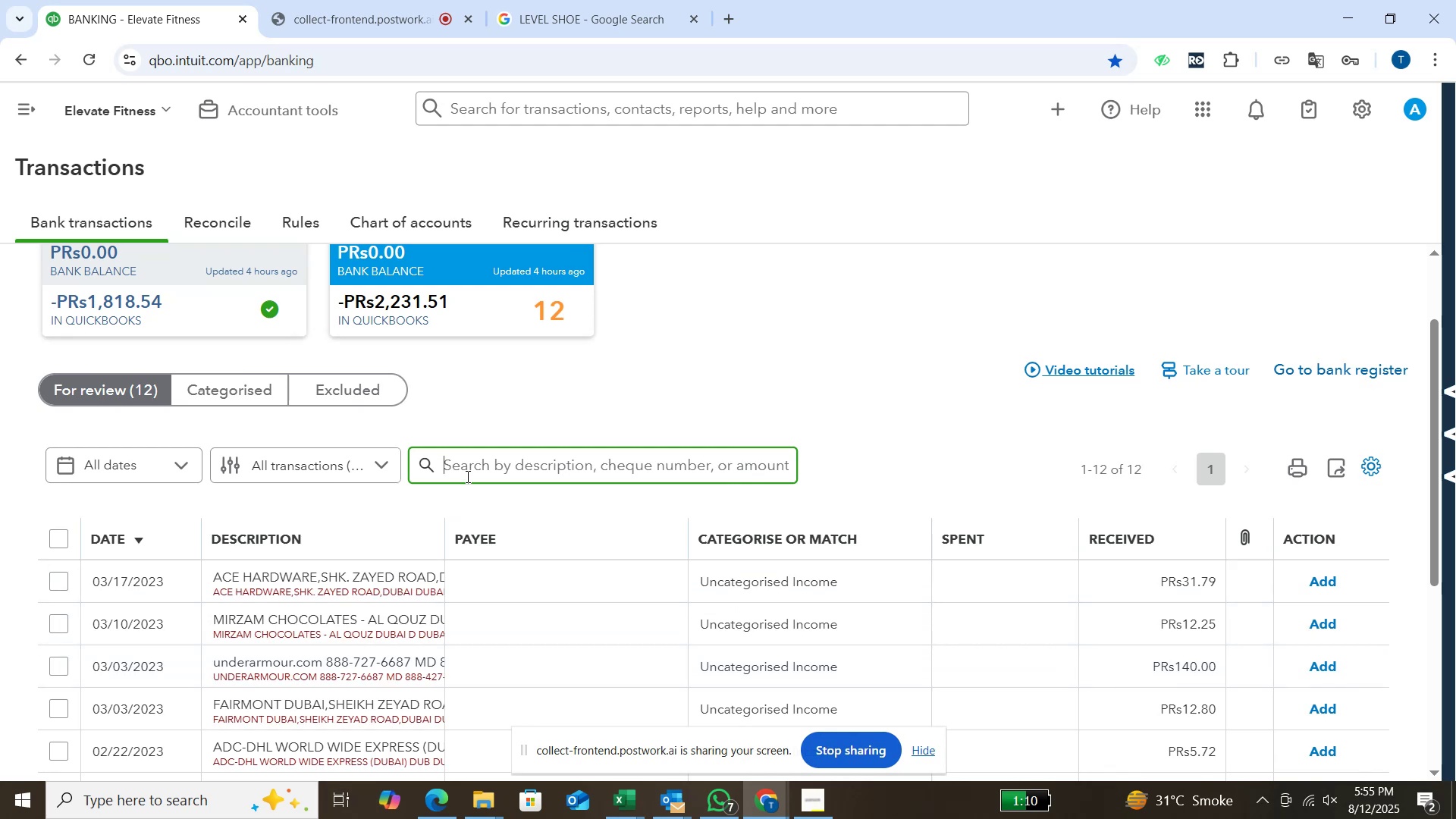 
type(ace)
 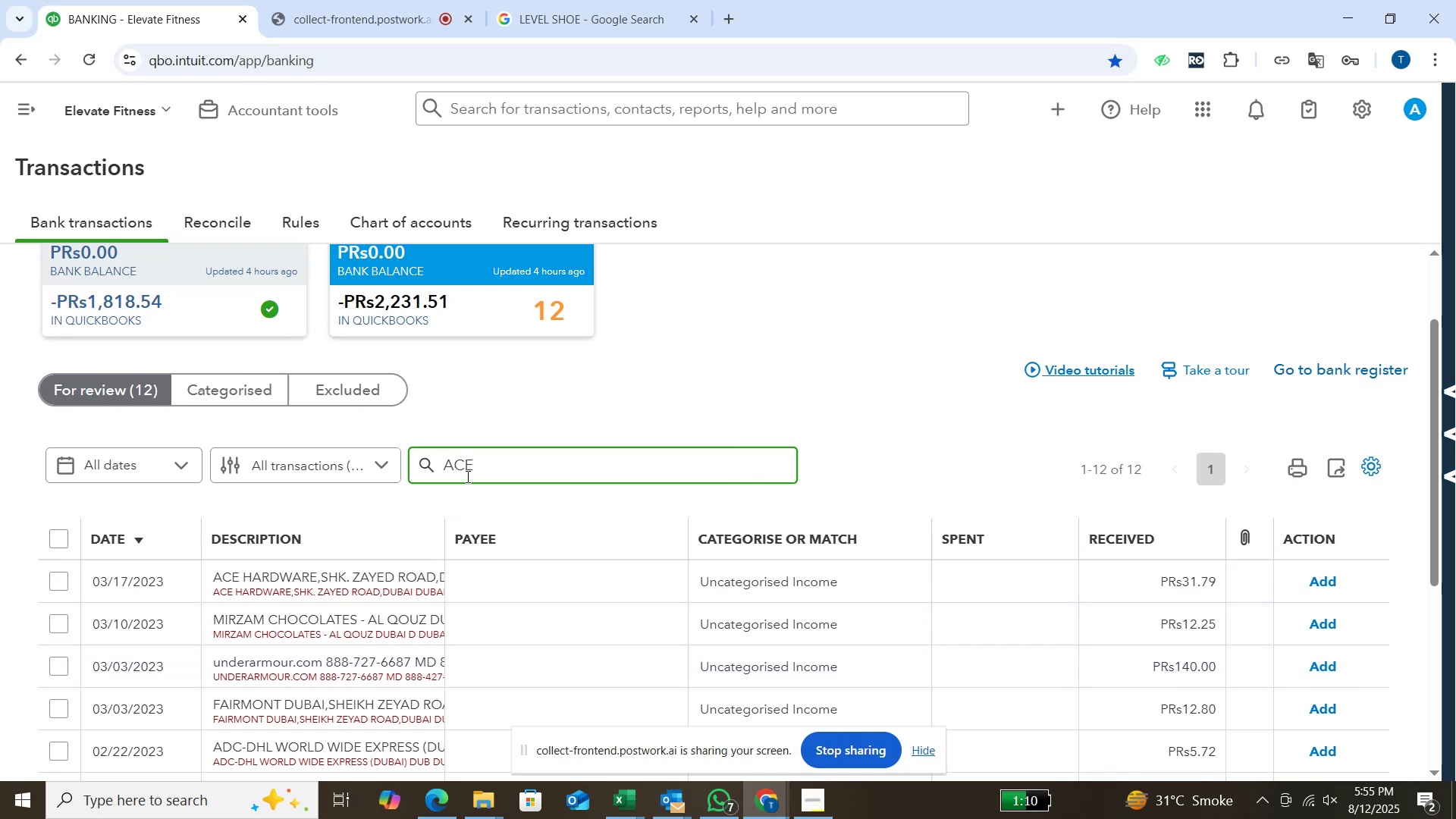 
key(Enter)
 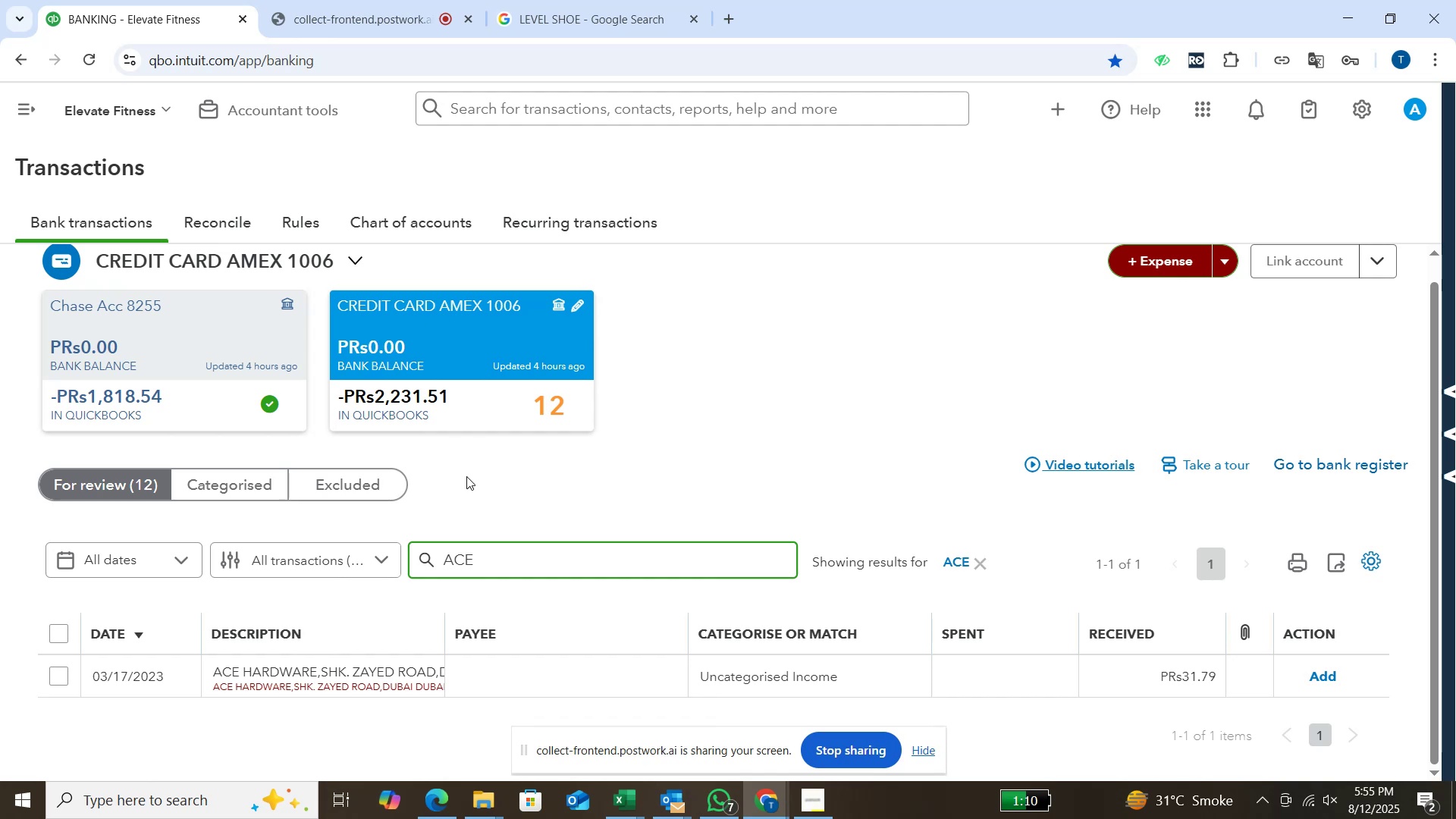 
wait(12.98)
 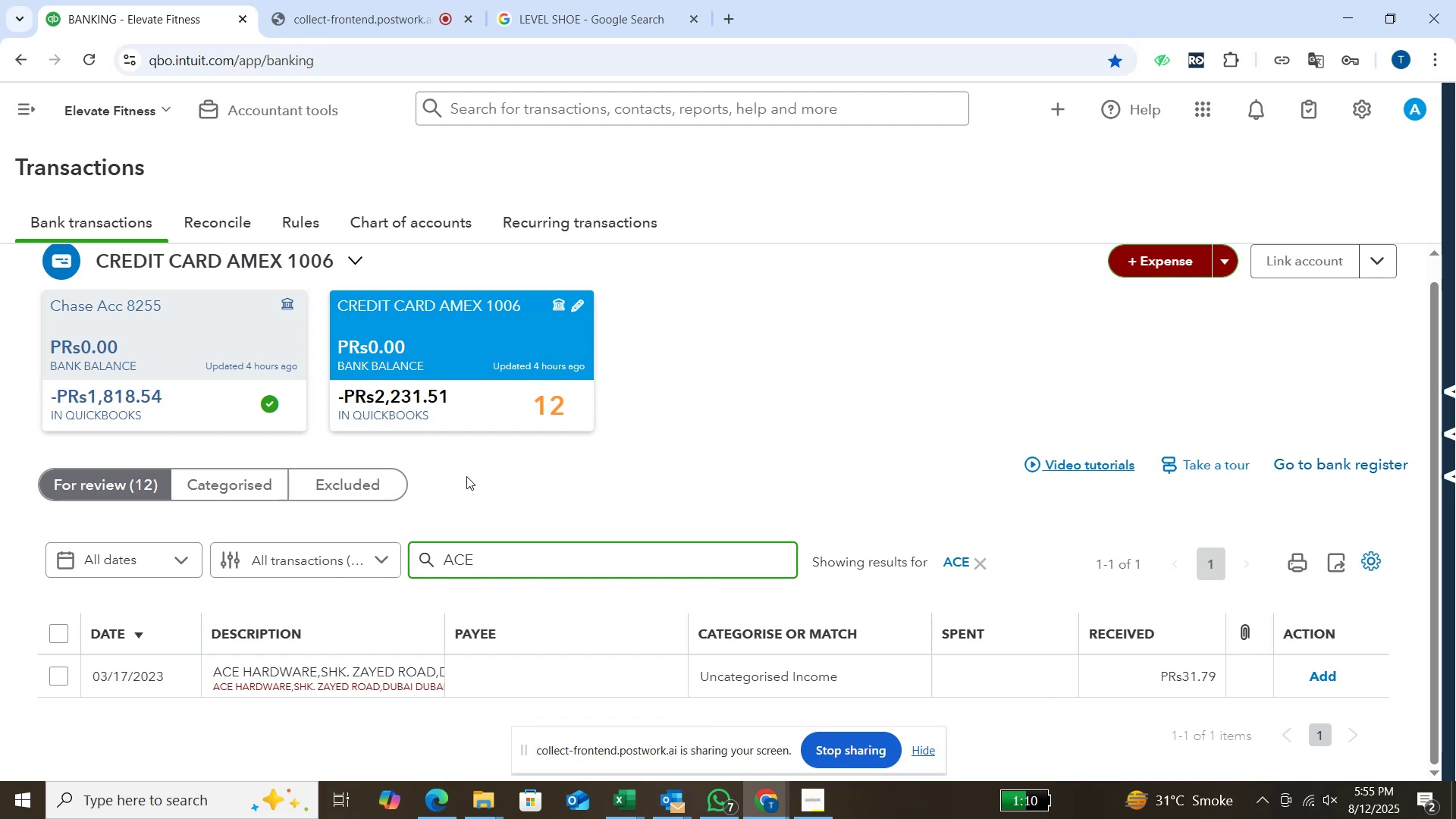 
left_click([673, 8])
 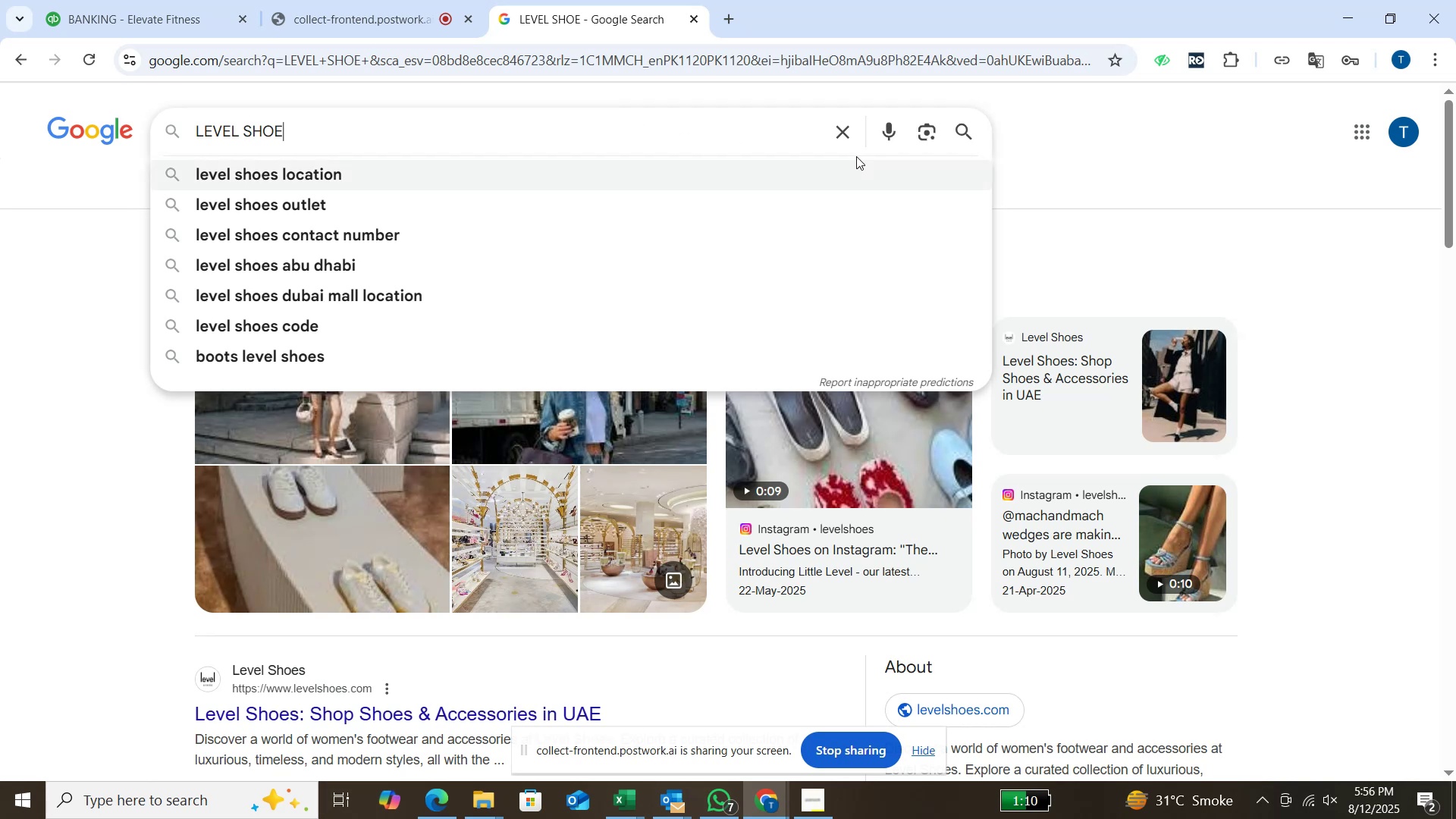 
left_click_drag(start_coordinate=[848, 134], to_coordinate=[840, 134])
 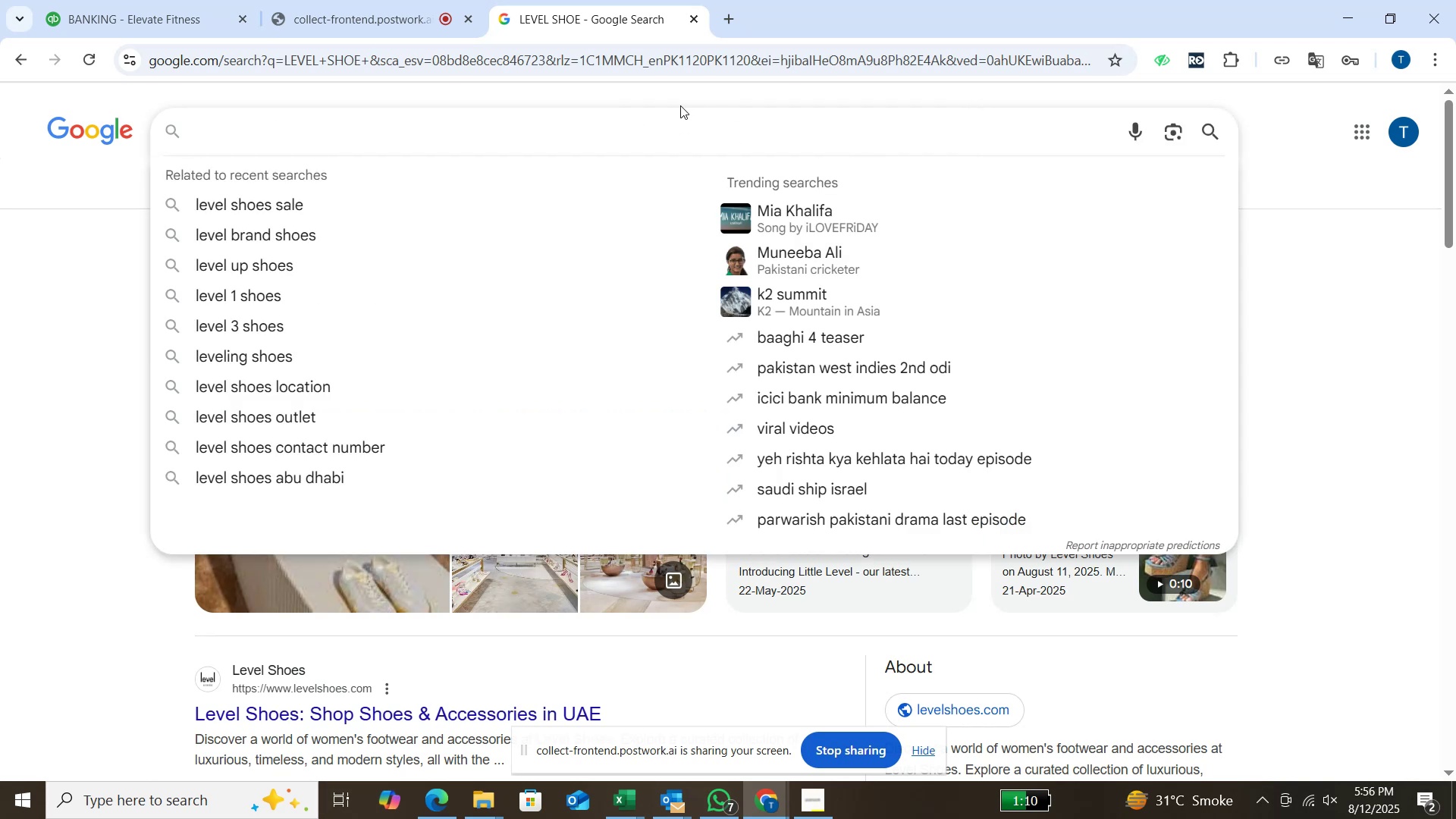 
type(ace hard)
 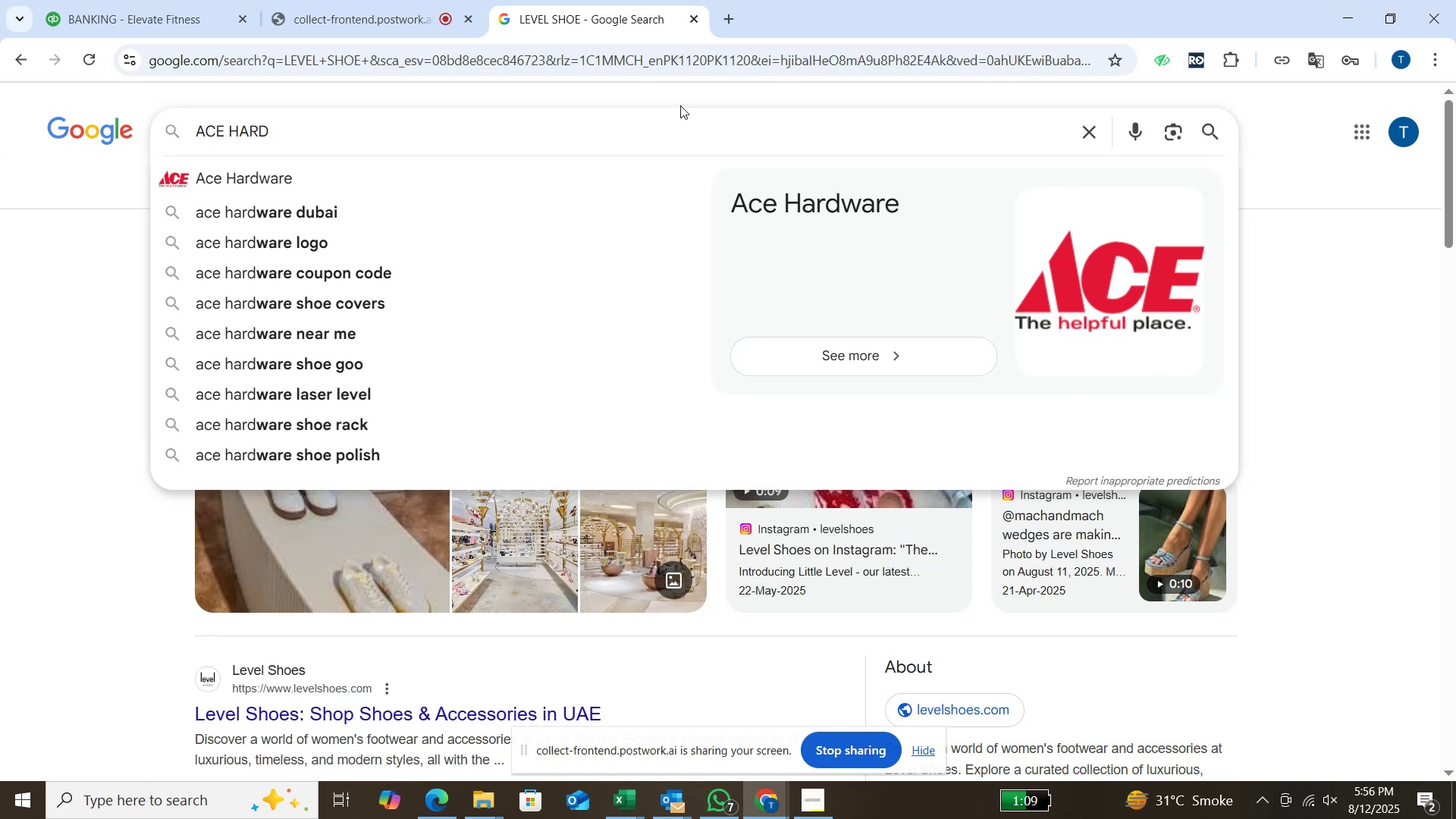 
left_click([572, 212])
 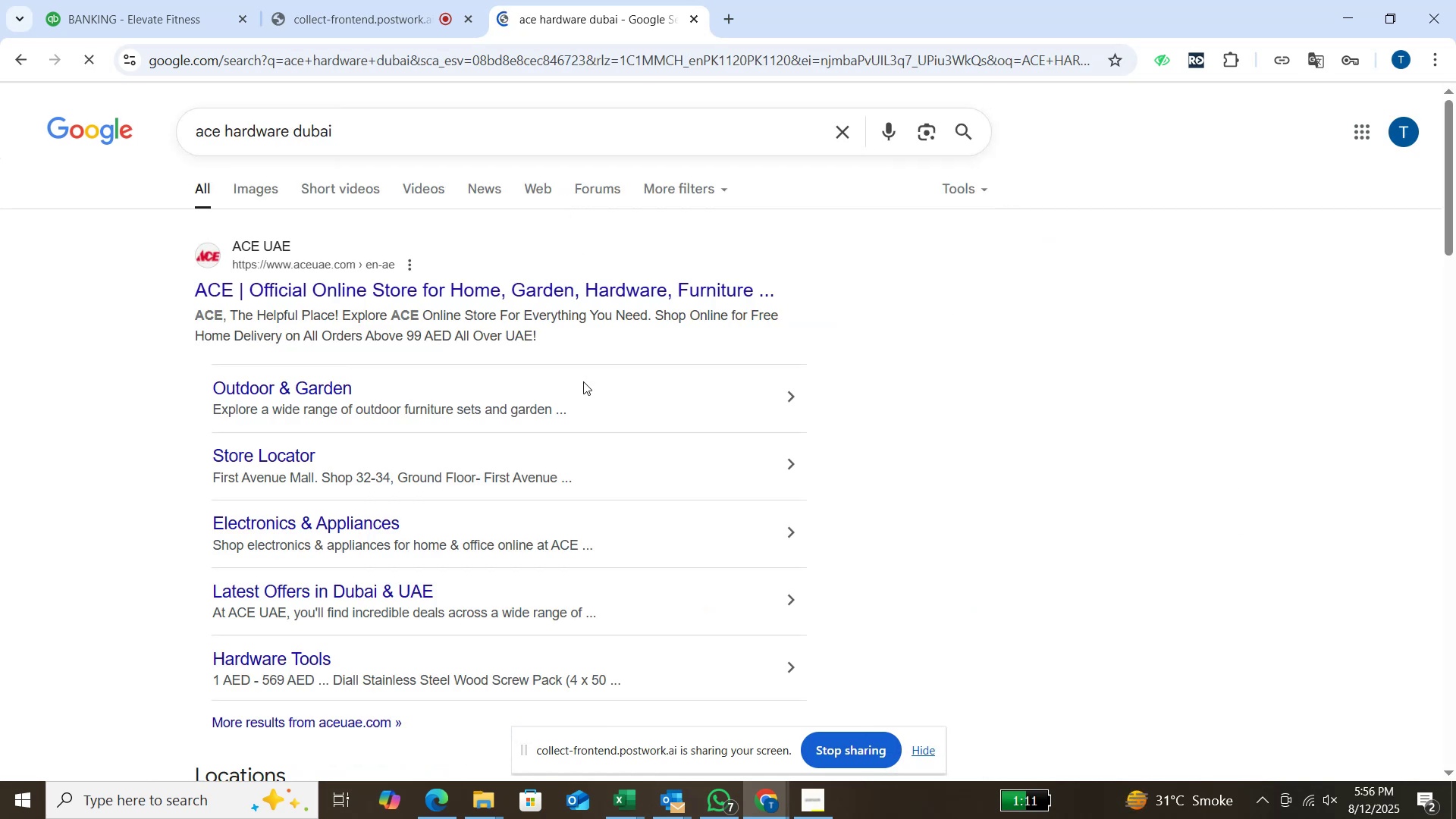 
scroll: coordinate [583, 381], scroll_direction: down, amount: 3.0
 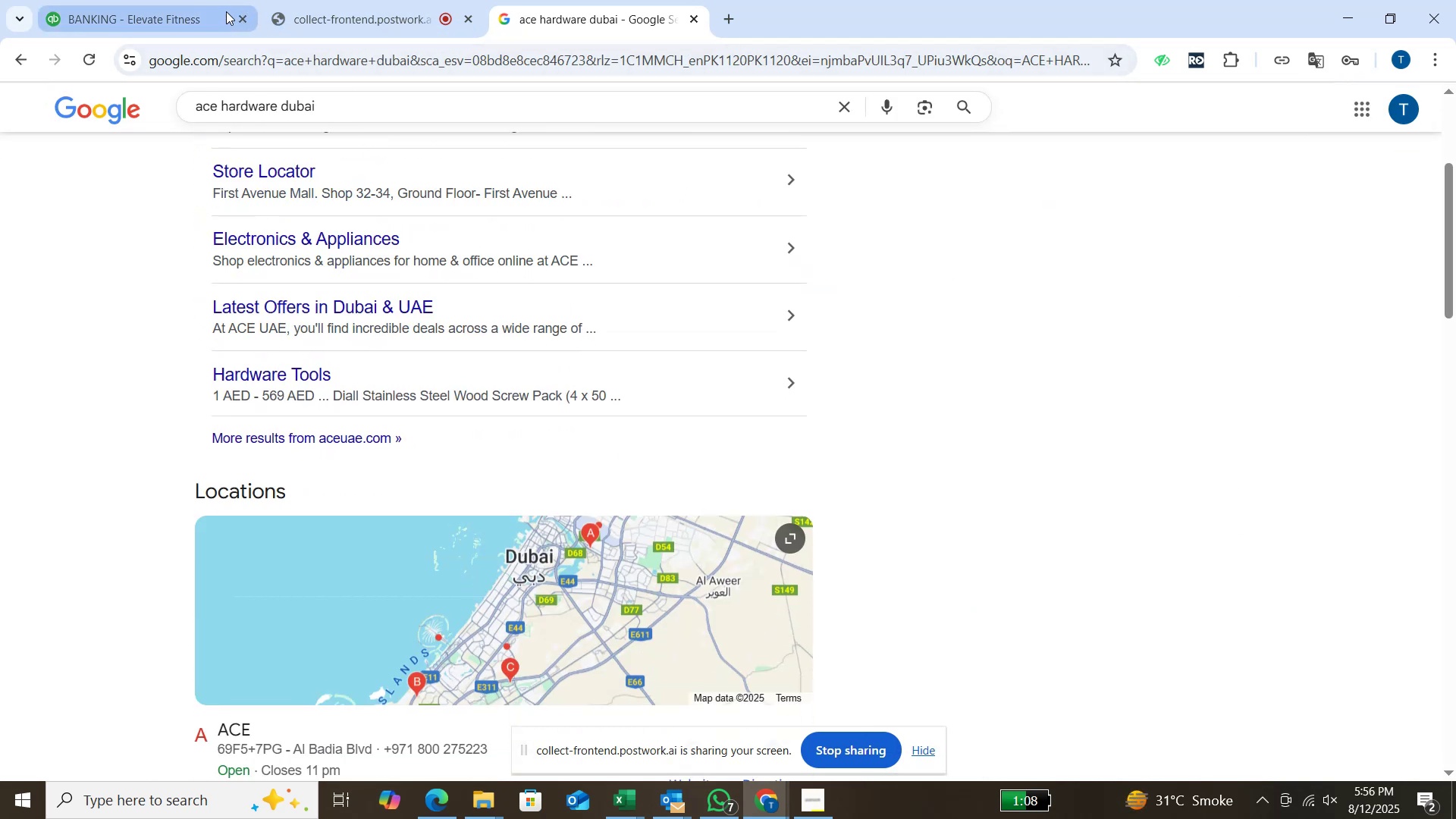 
left_click([217, 20])
 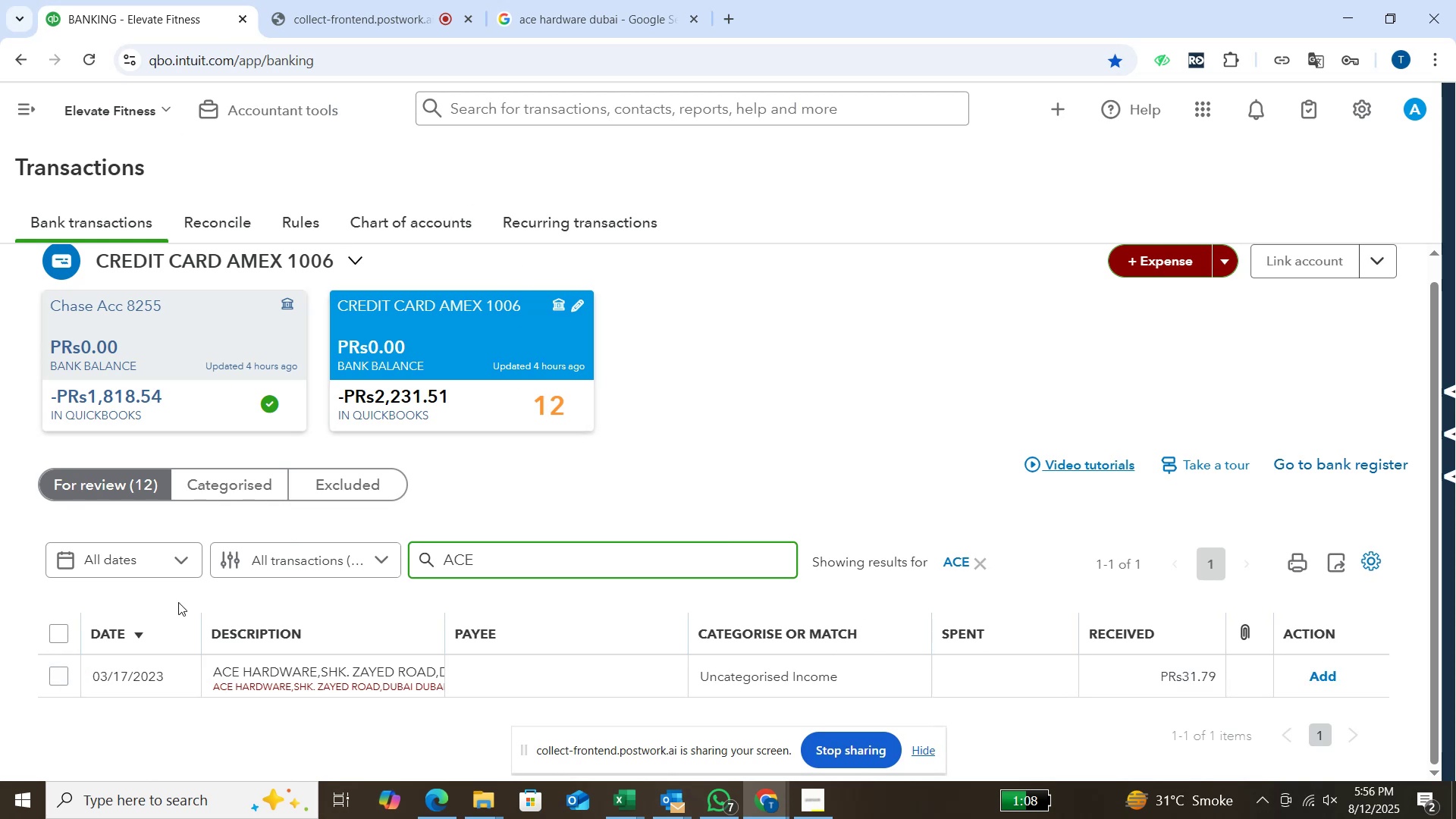 
wait(5.27)
 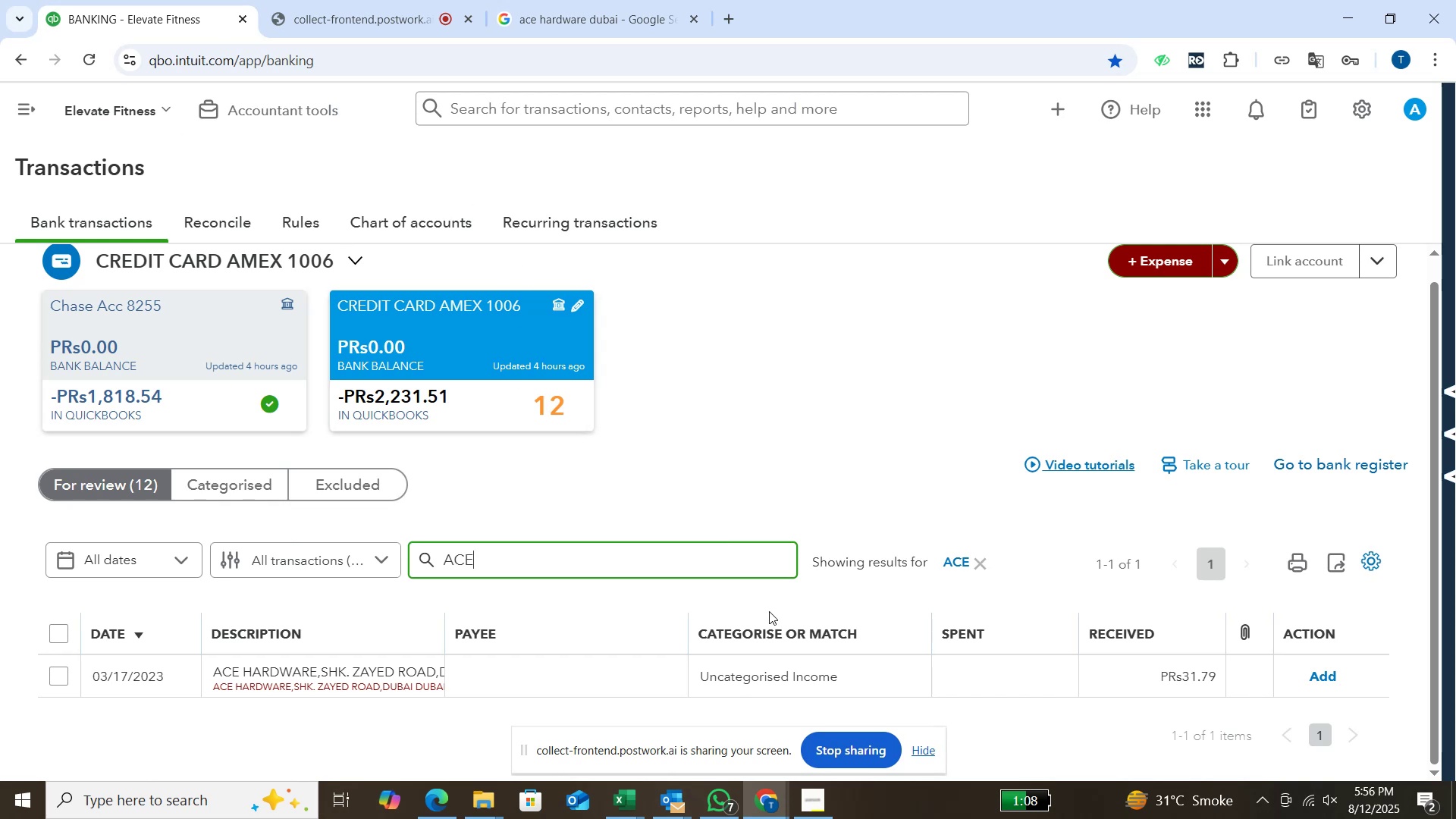 
left_click([52, 676])
 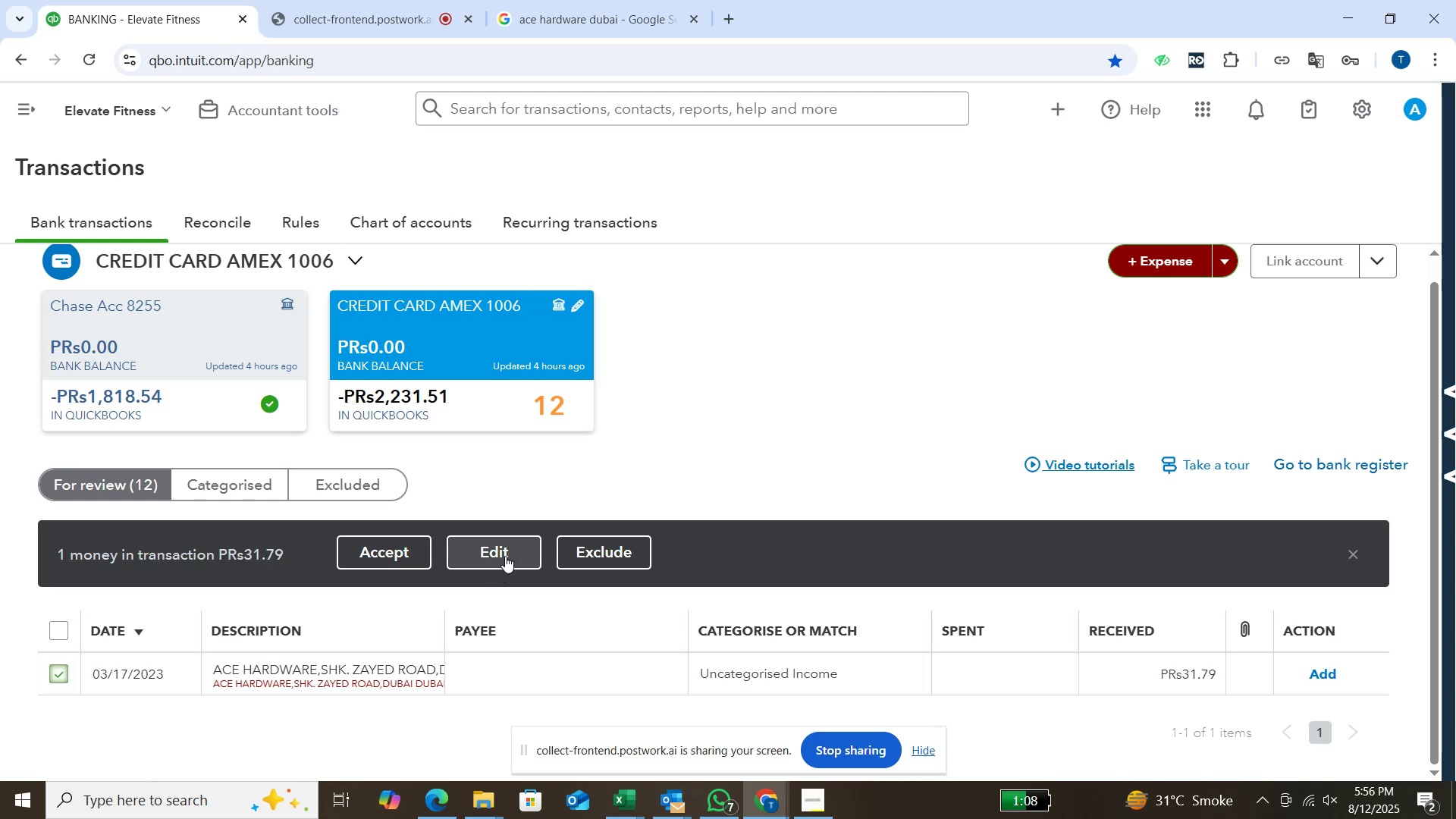 
left_click([505, 556])
 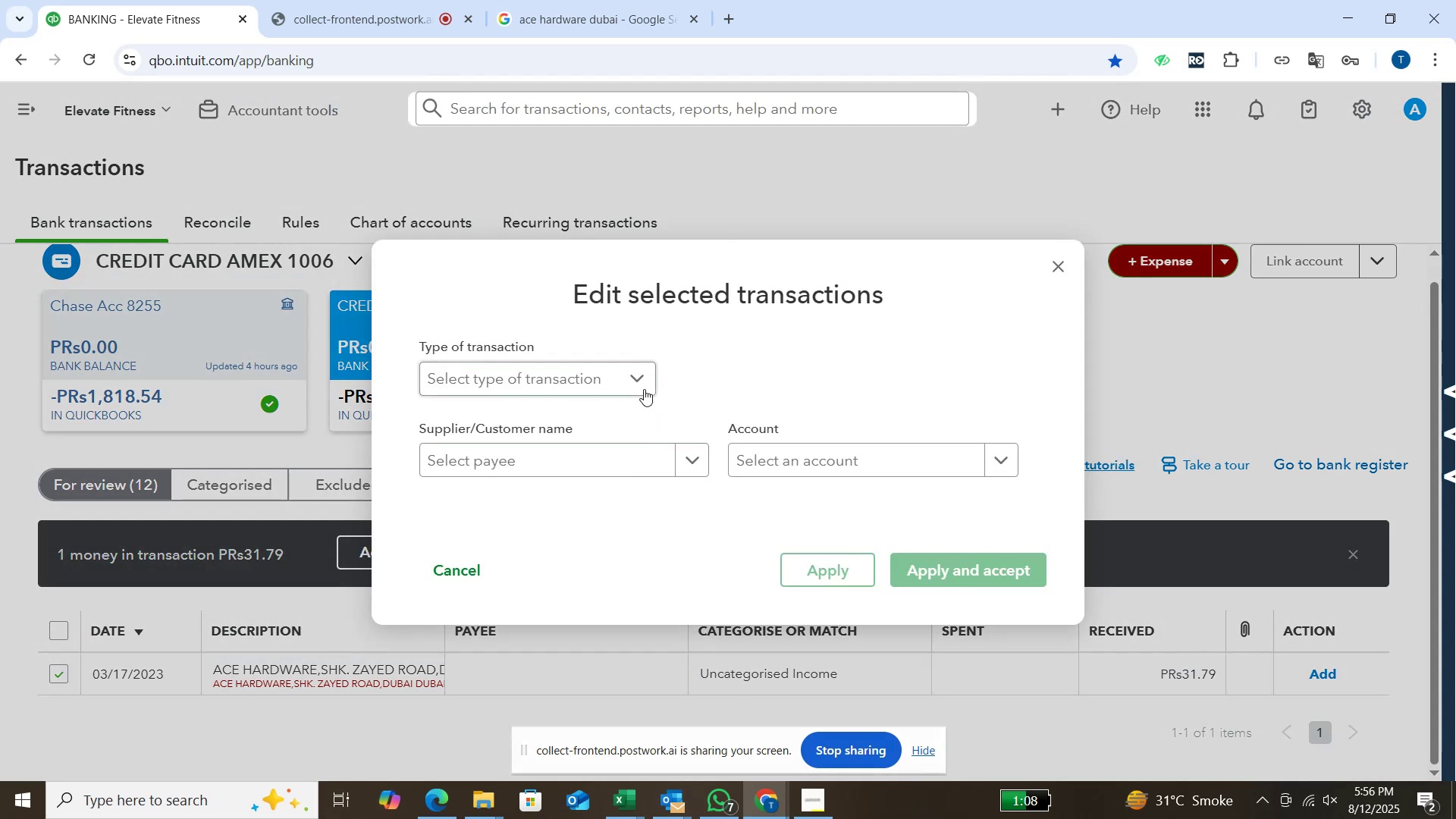 
left_click([642, 381])
 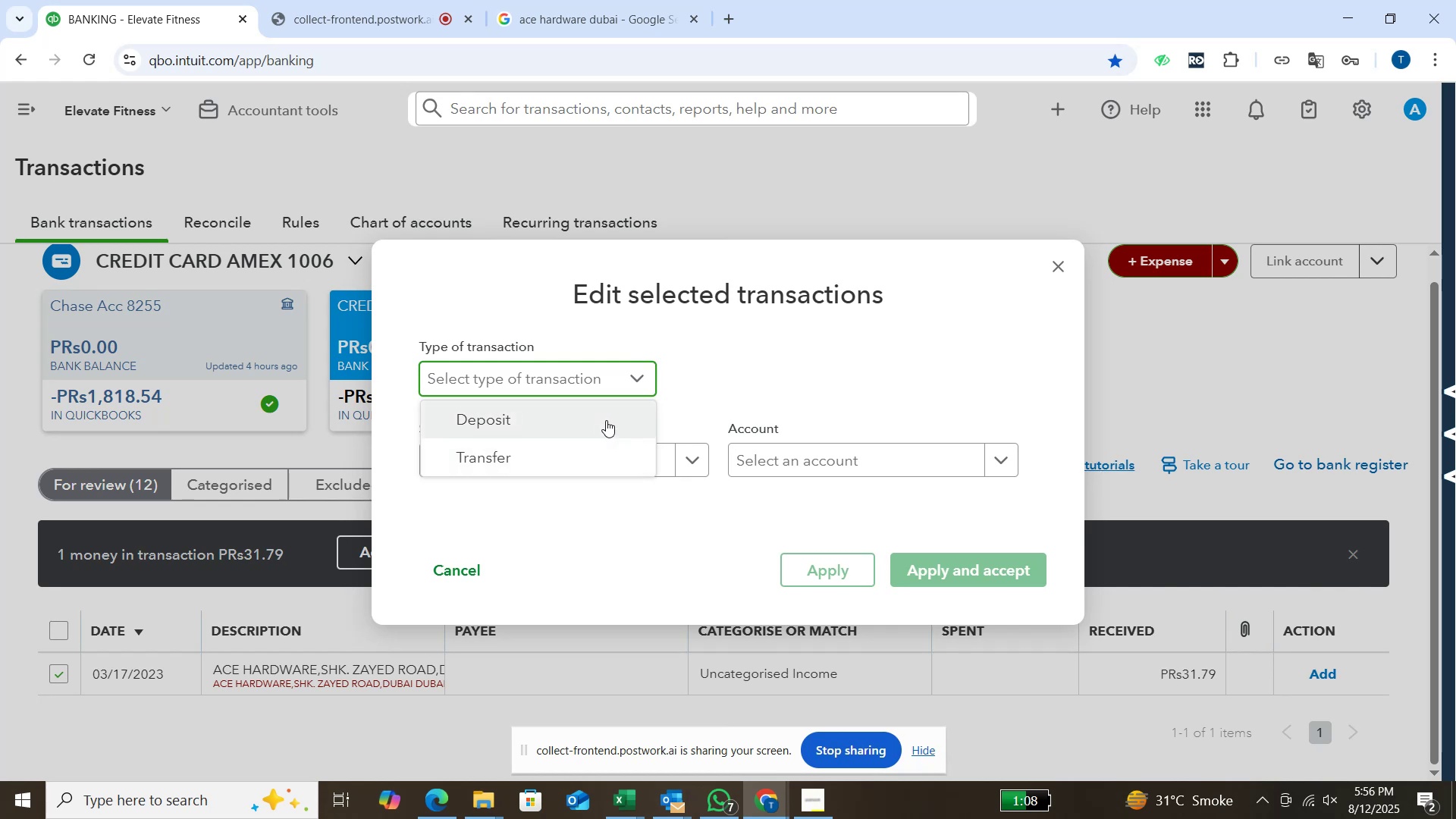 
wait(5.88)
 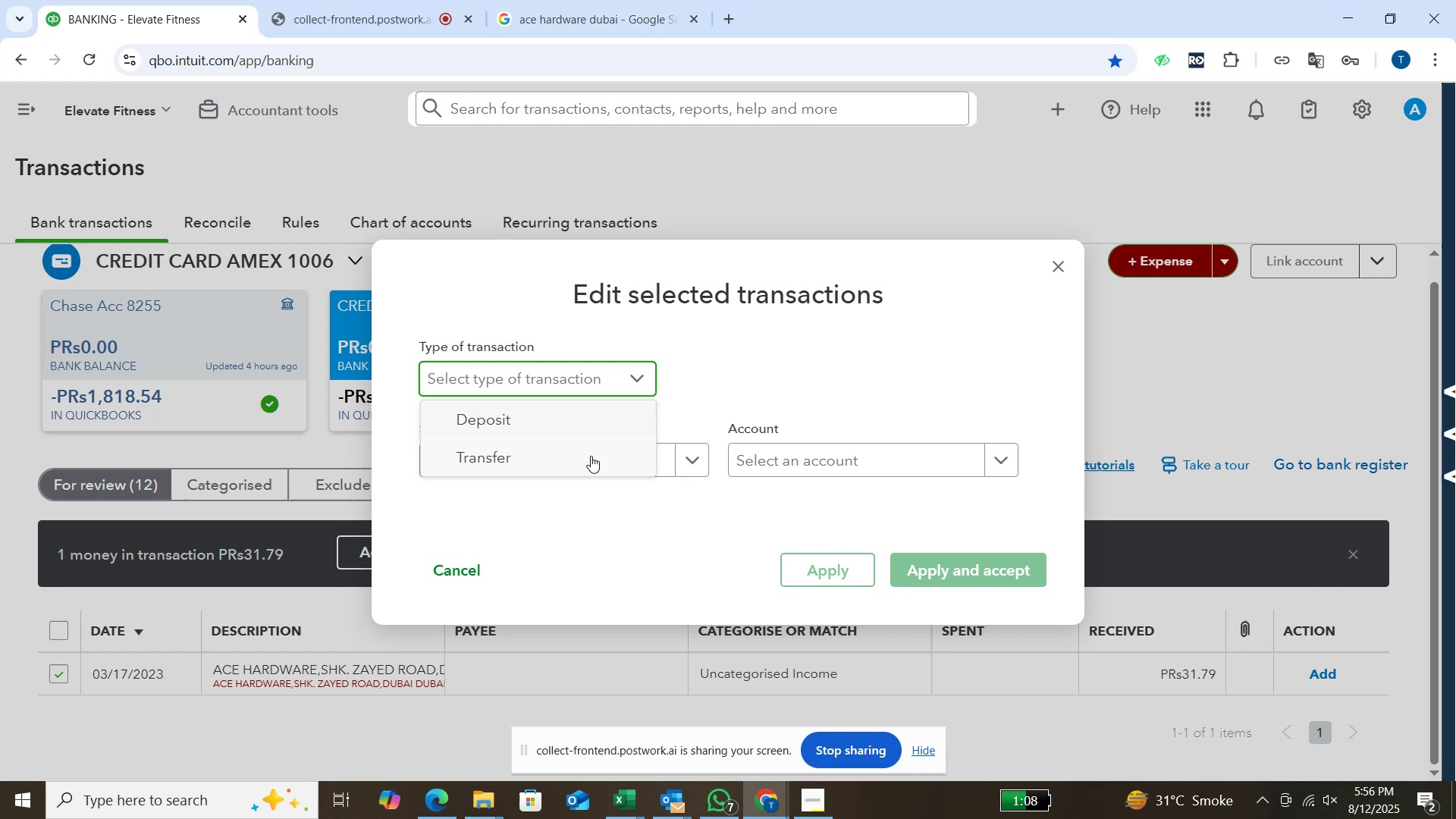 
left_click([606, 420])
 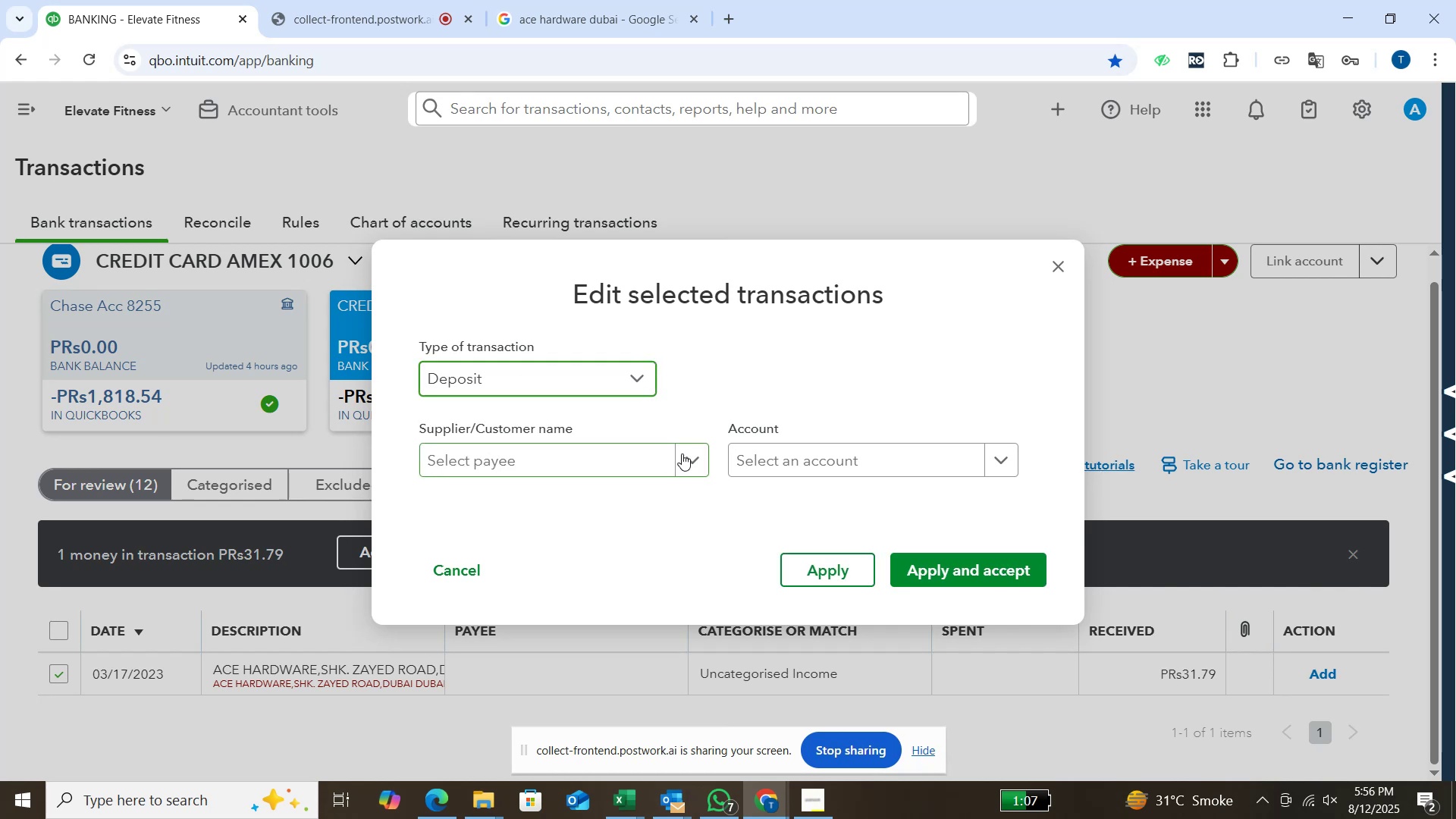 
left_click([682, 453])
 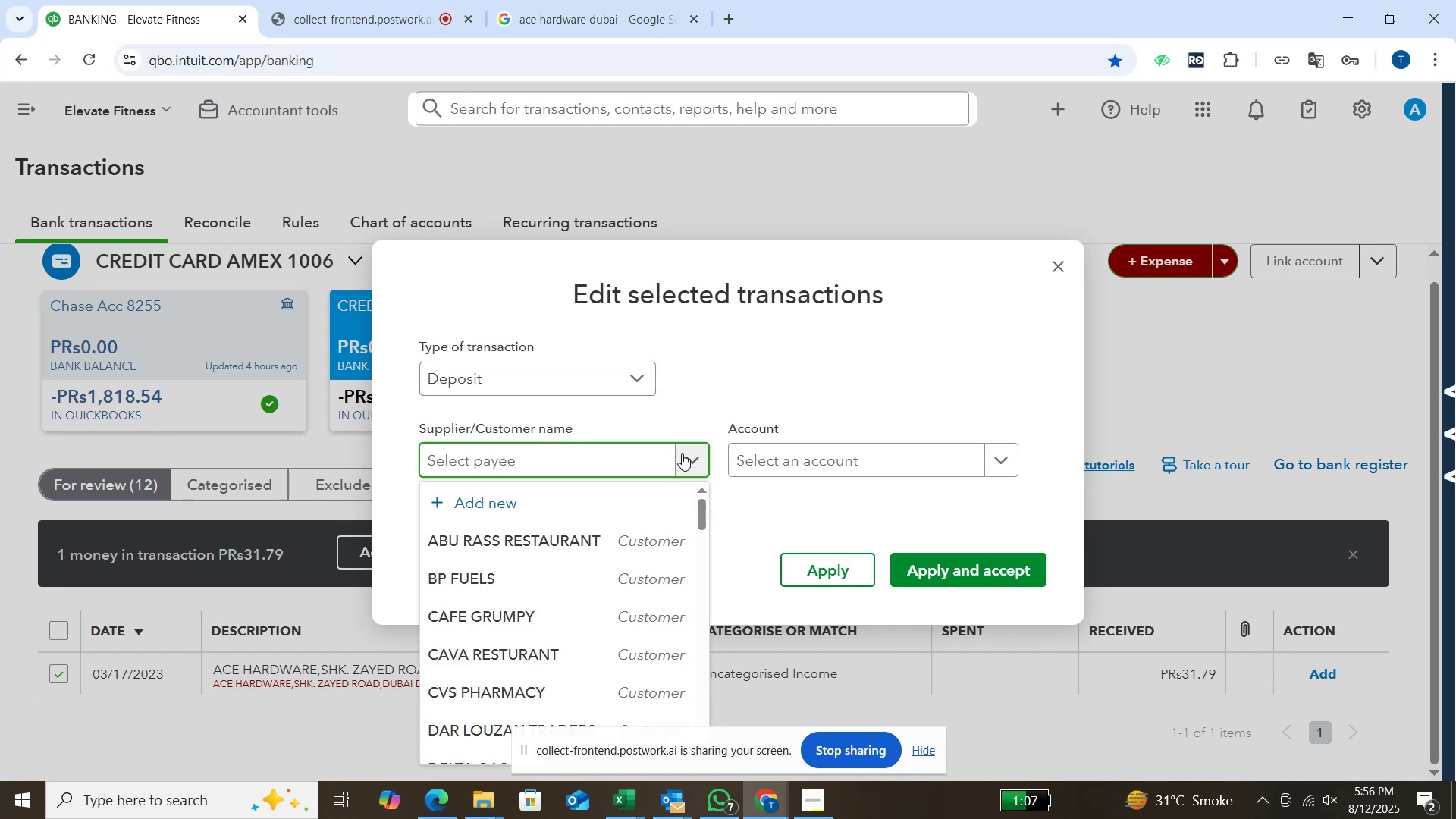 
hold_key(key=A, duration=2.13)
 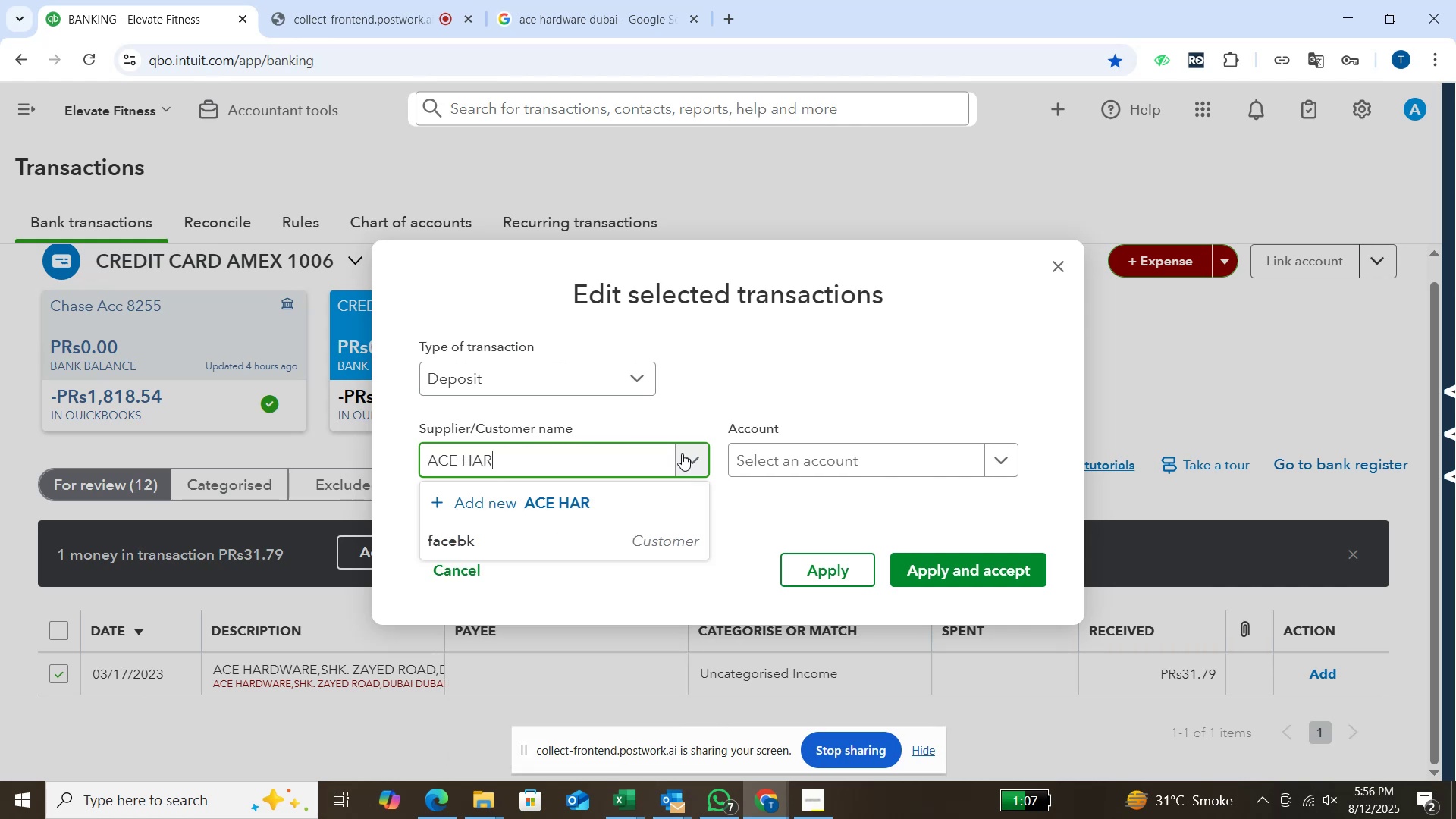 
type(ce hrdware)
 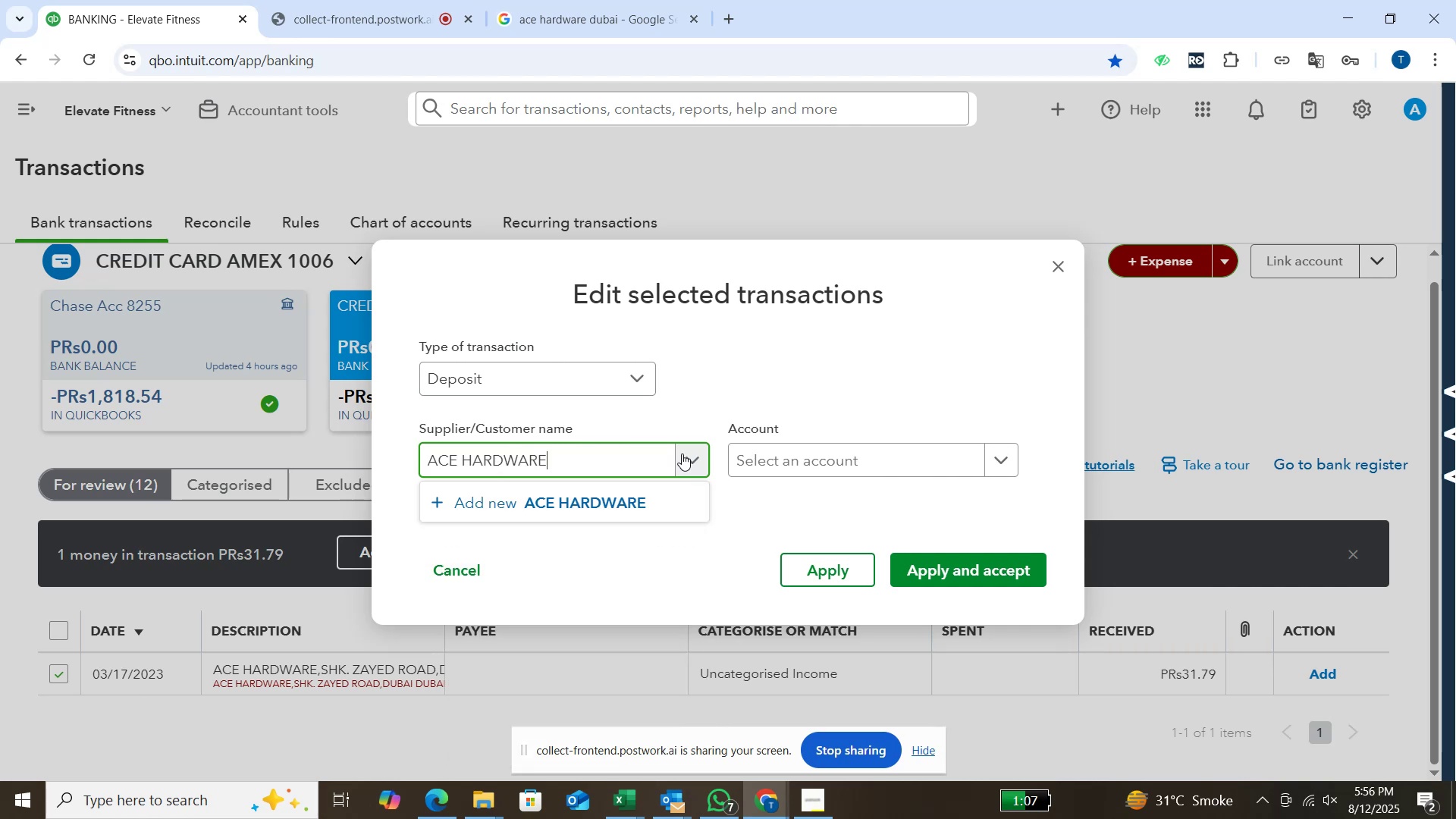 
key(Enter)
 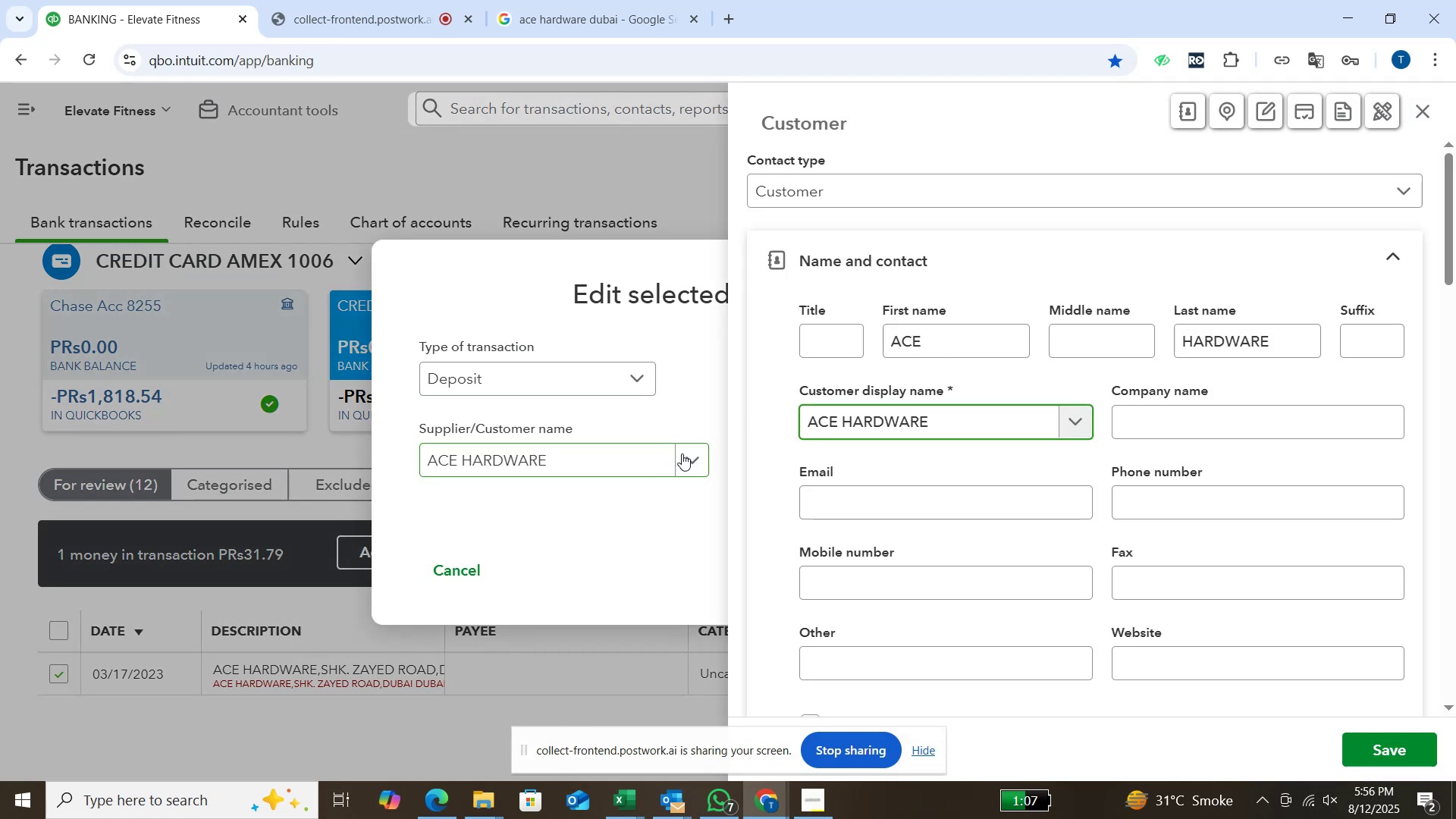 
key(Enter)
 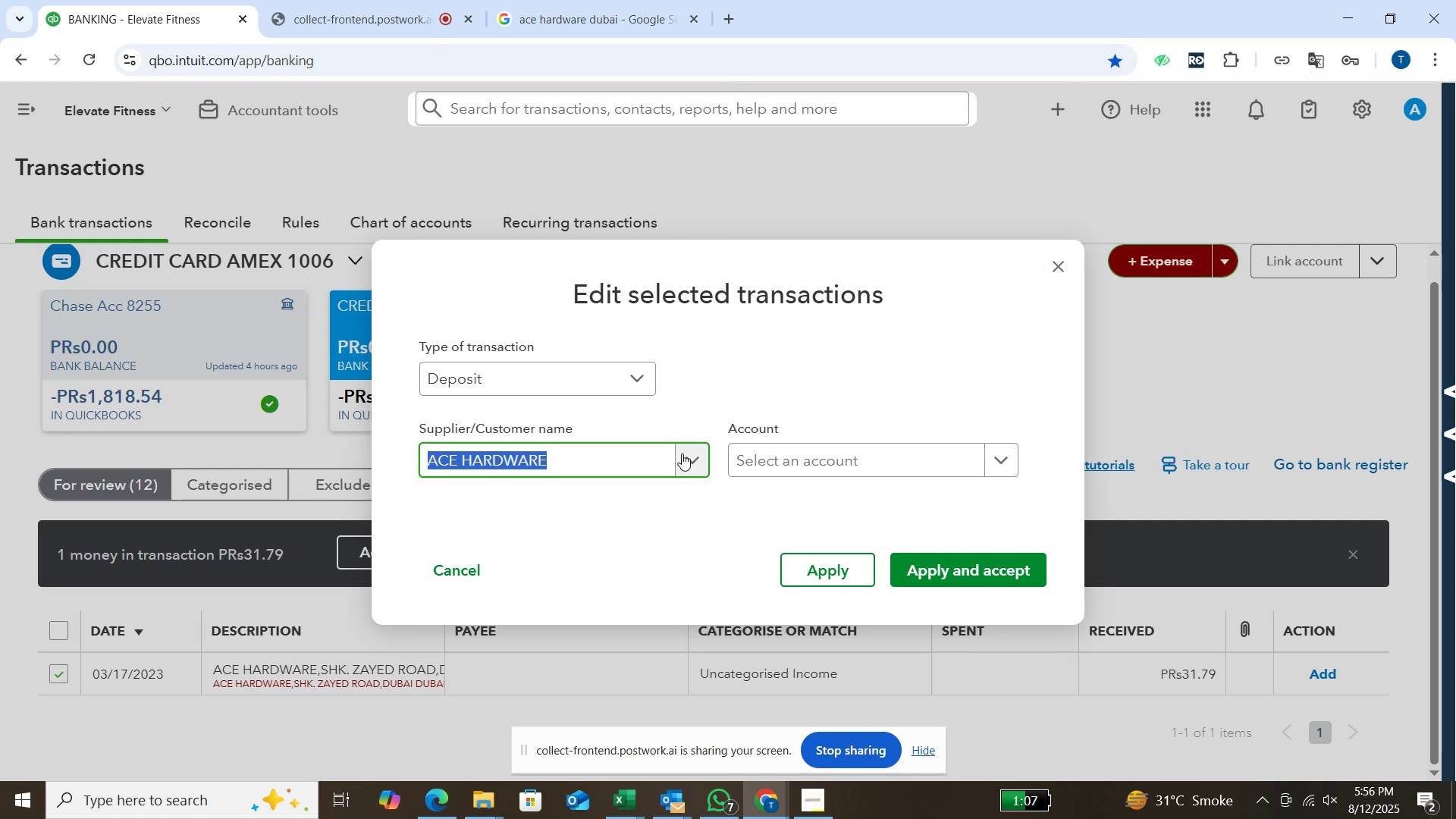 
wait(7.81)
 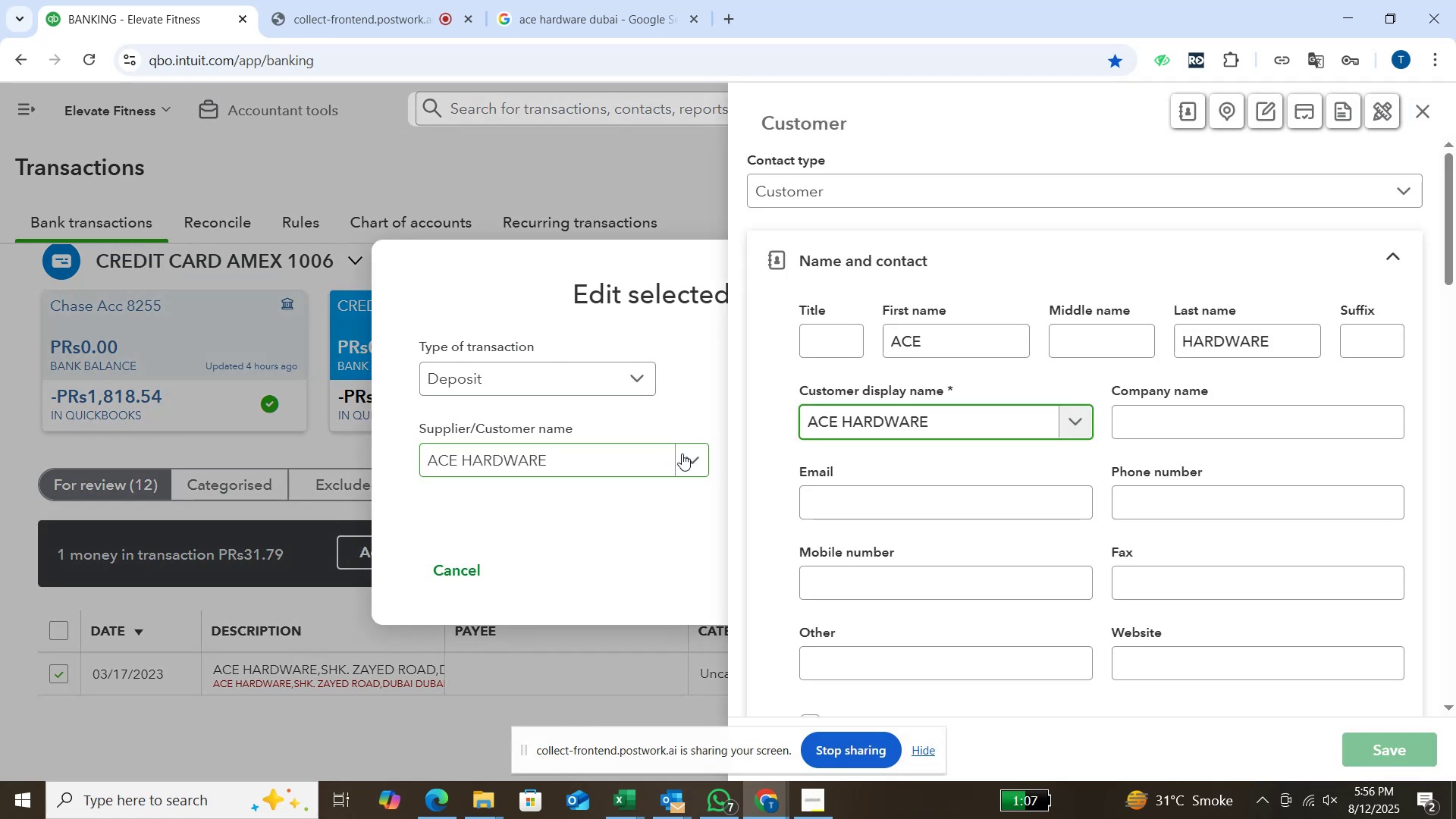 
left_click([806, 468])
 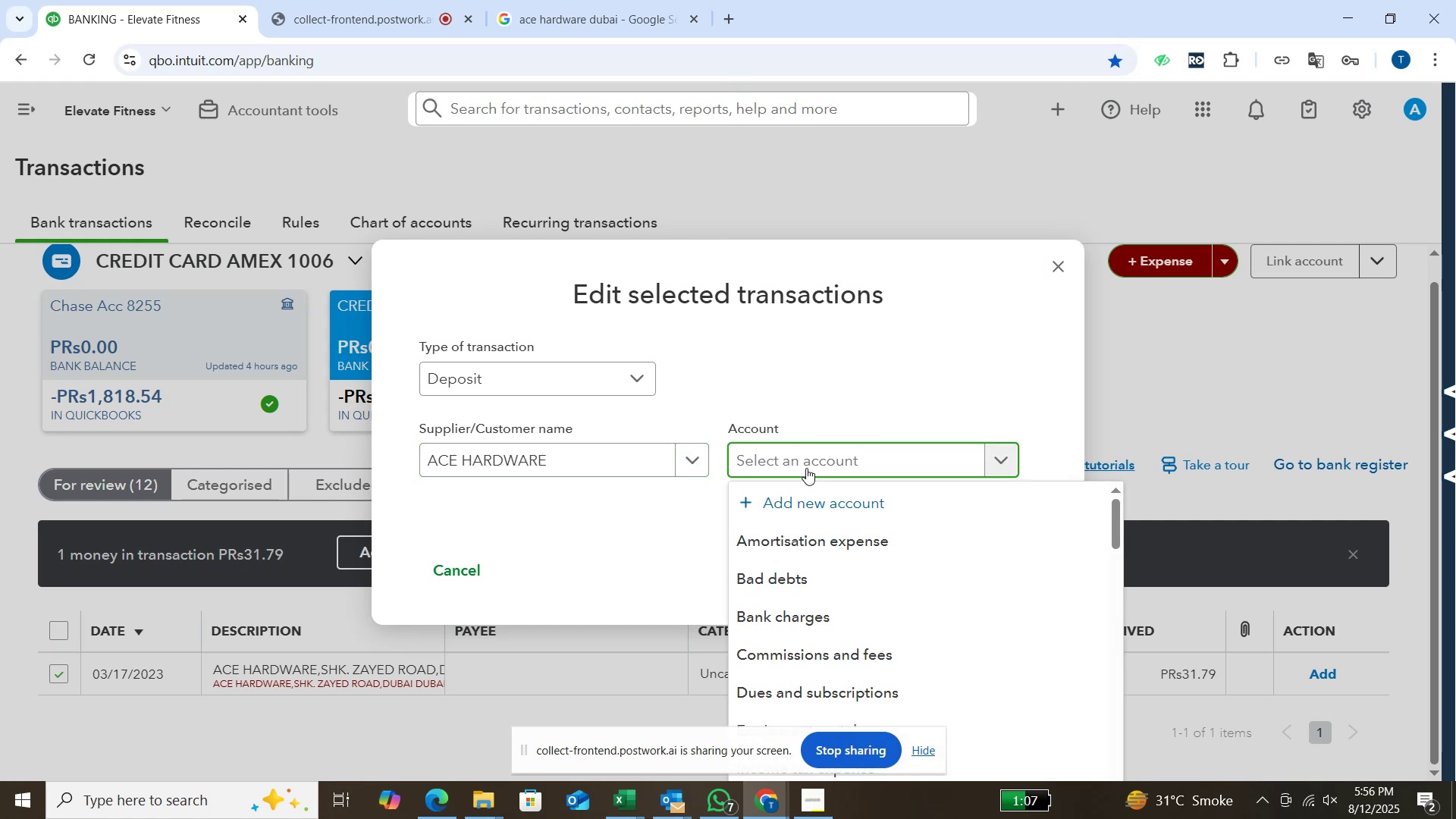 
type(sh)
 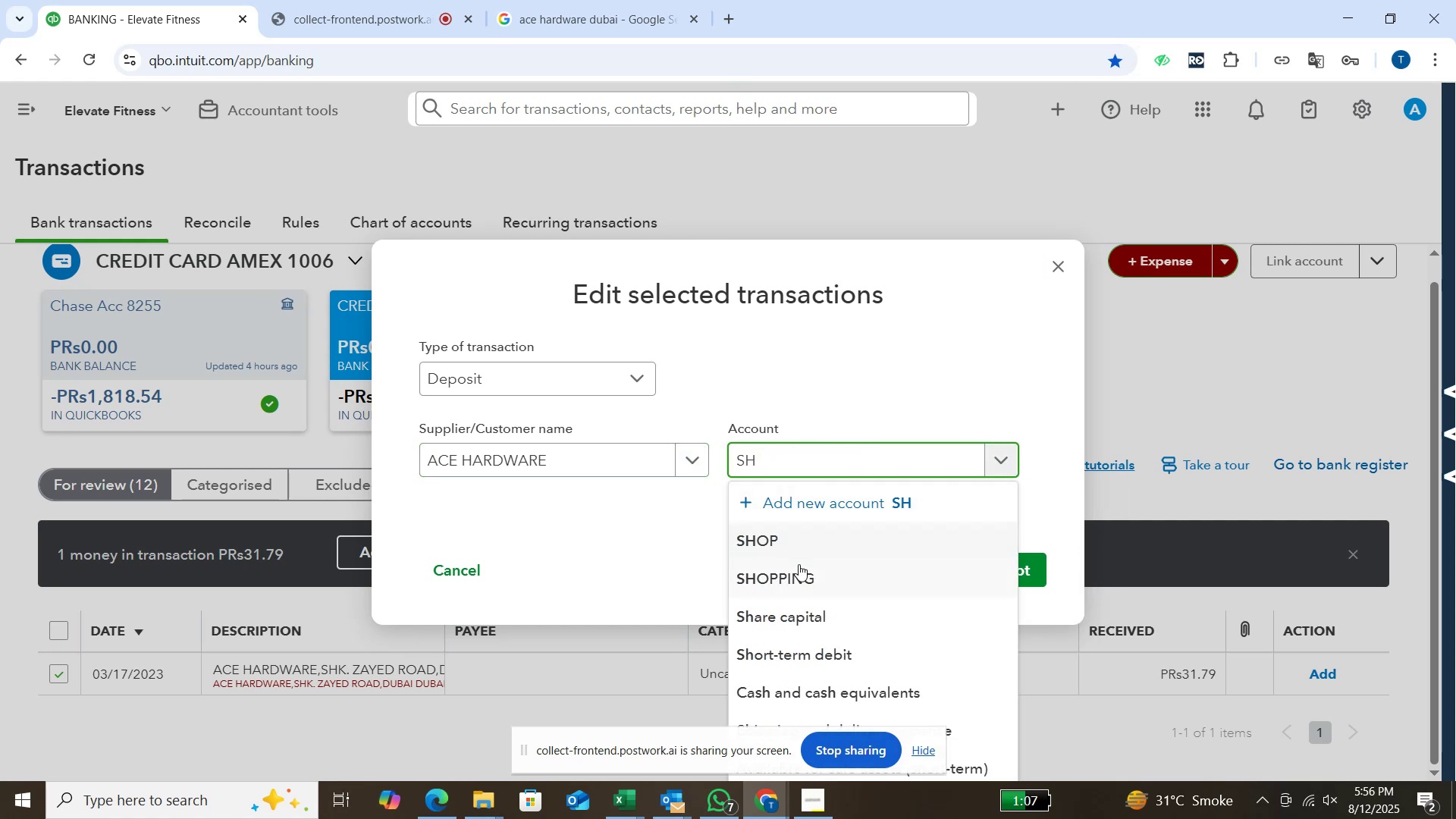 
left_click([792, 577])
 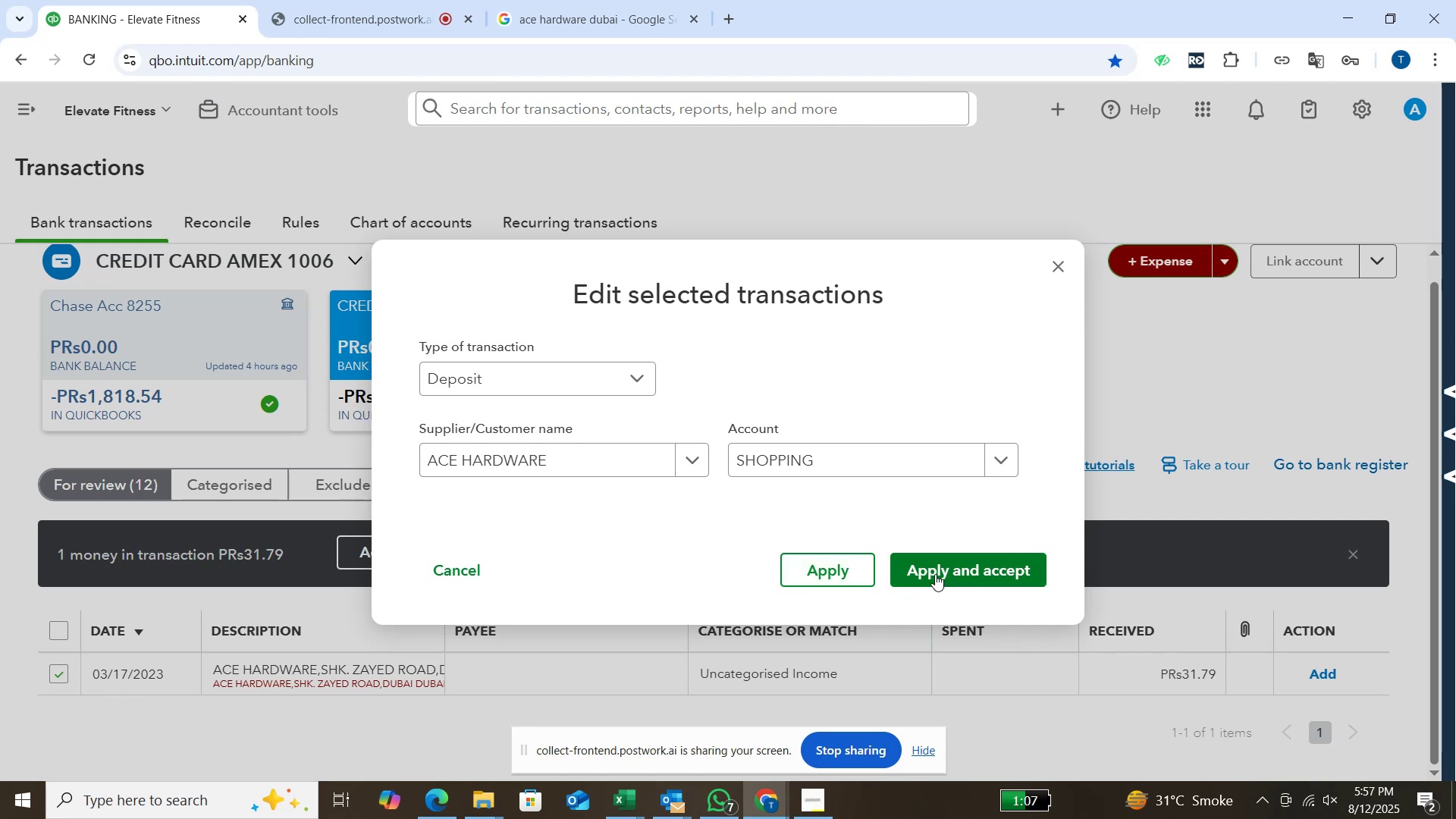 
left_click([937, 571])
 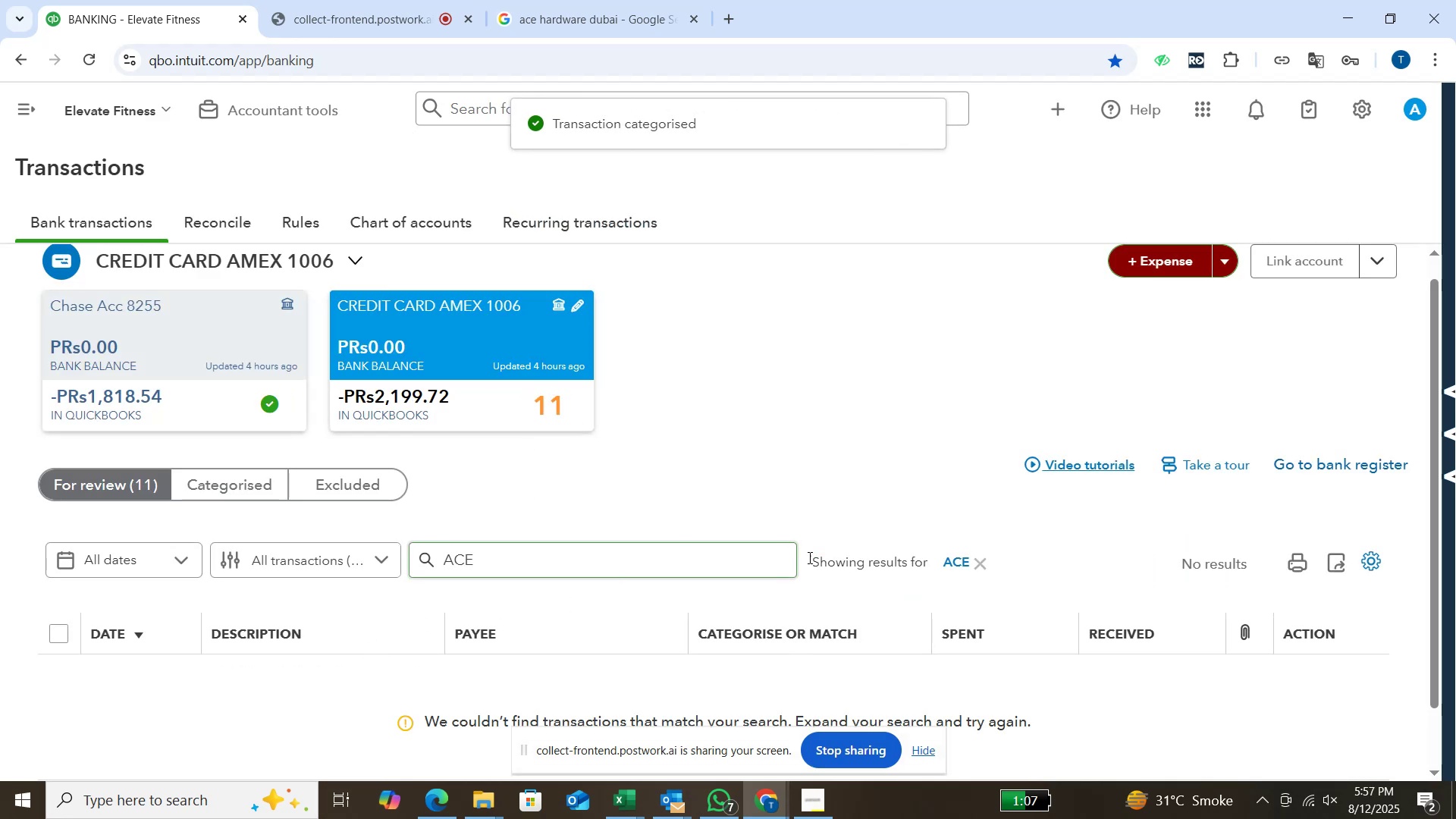 
wait(5.92)
 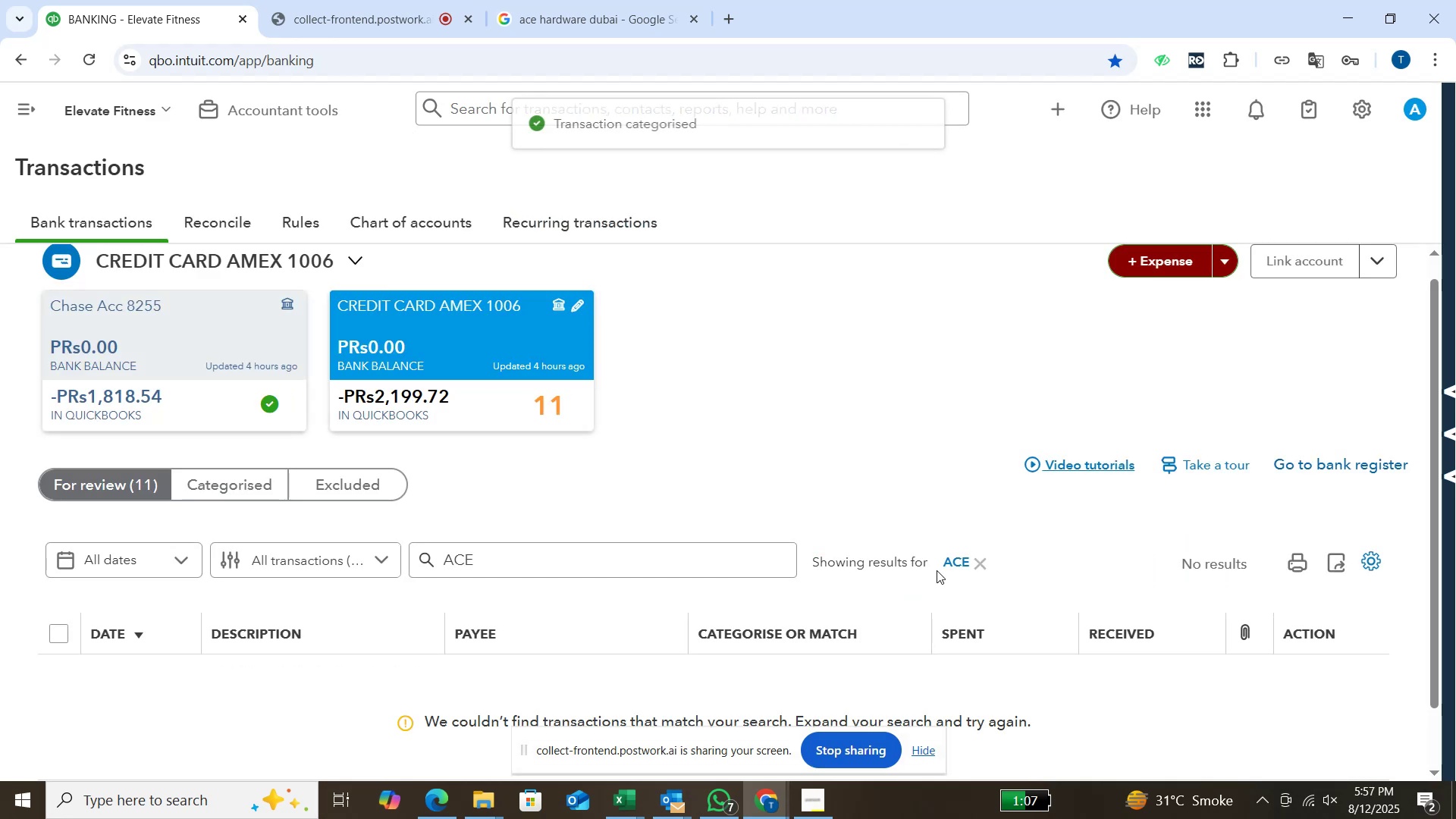 
left_click([982, 565])
 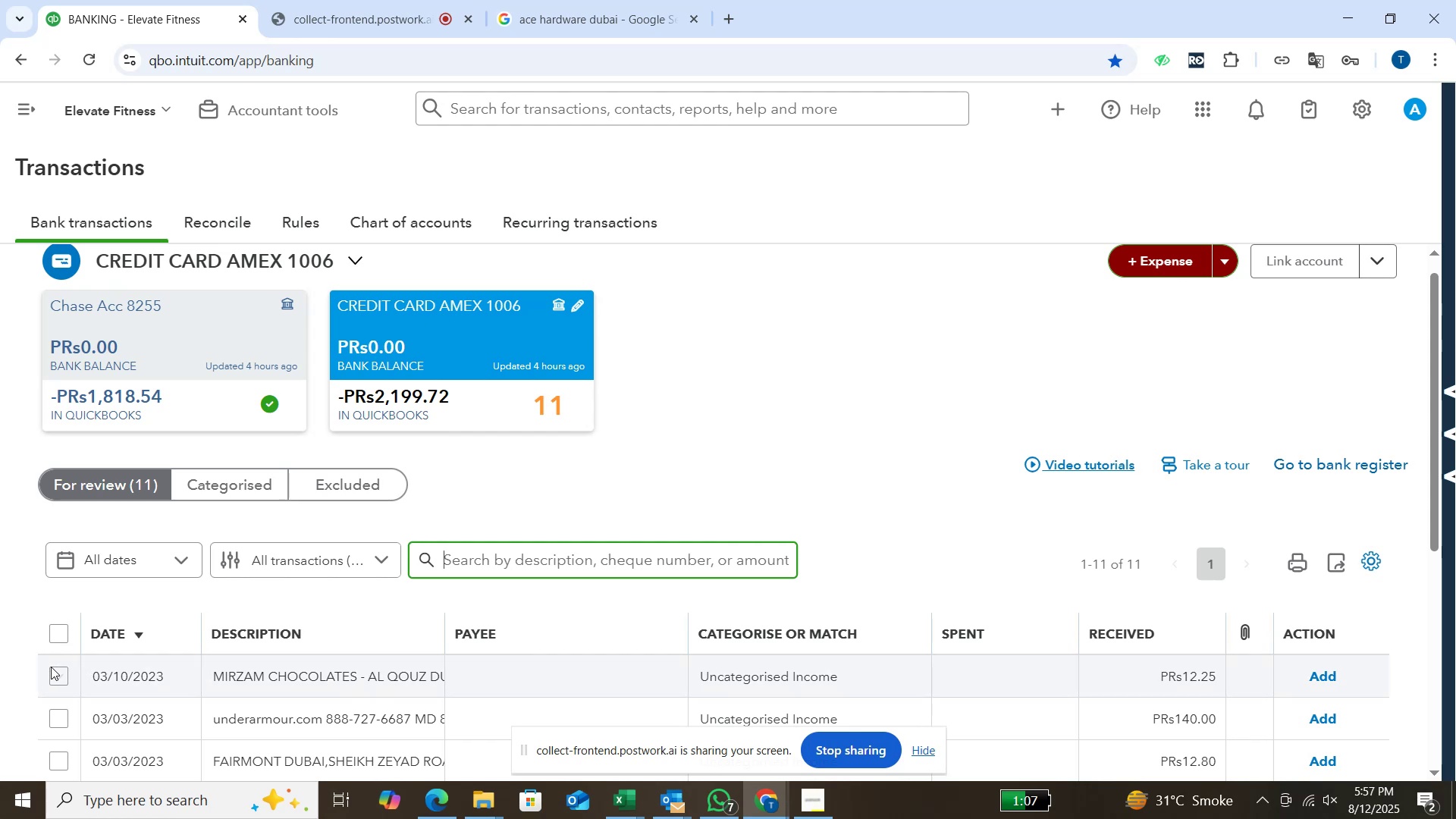 
wait(7.58)
 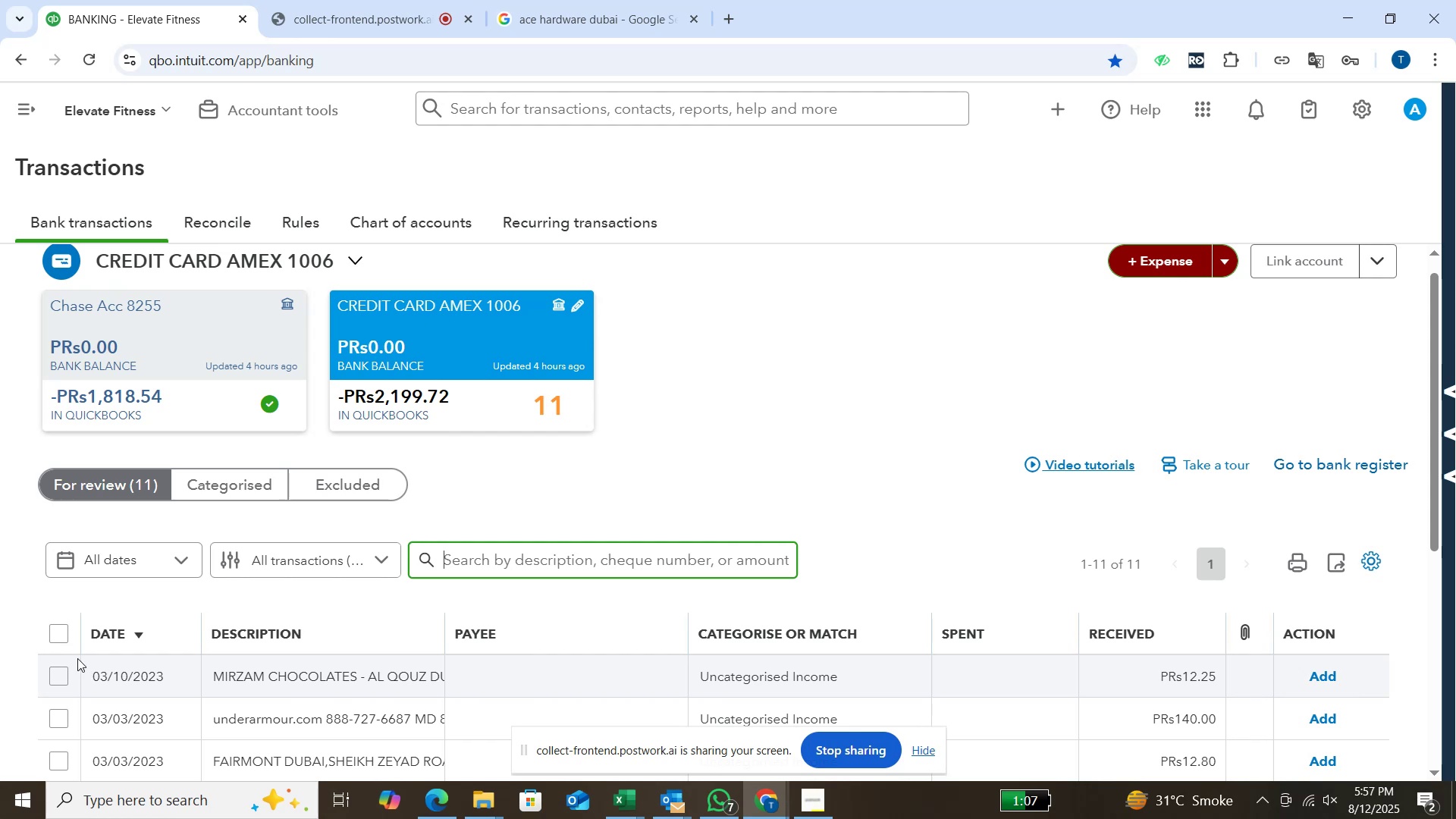 
left_click([542, 563])
 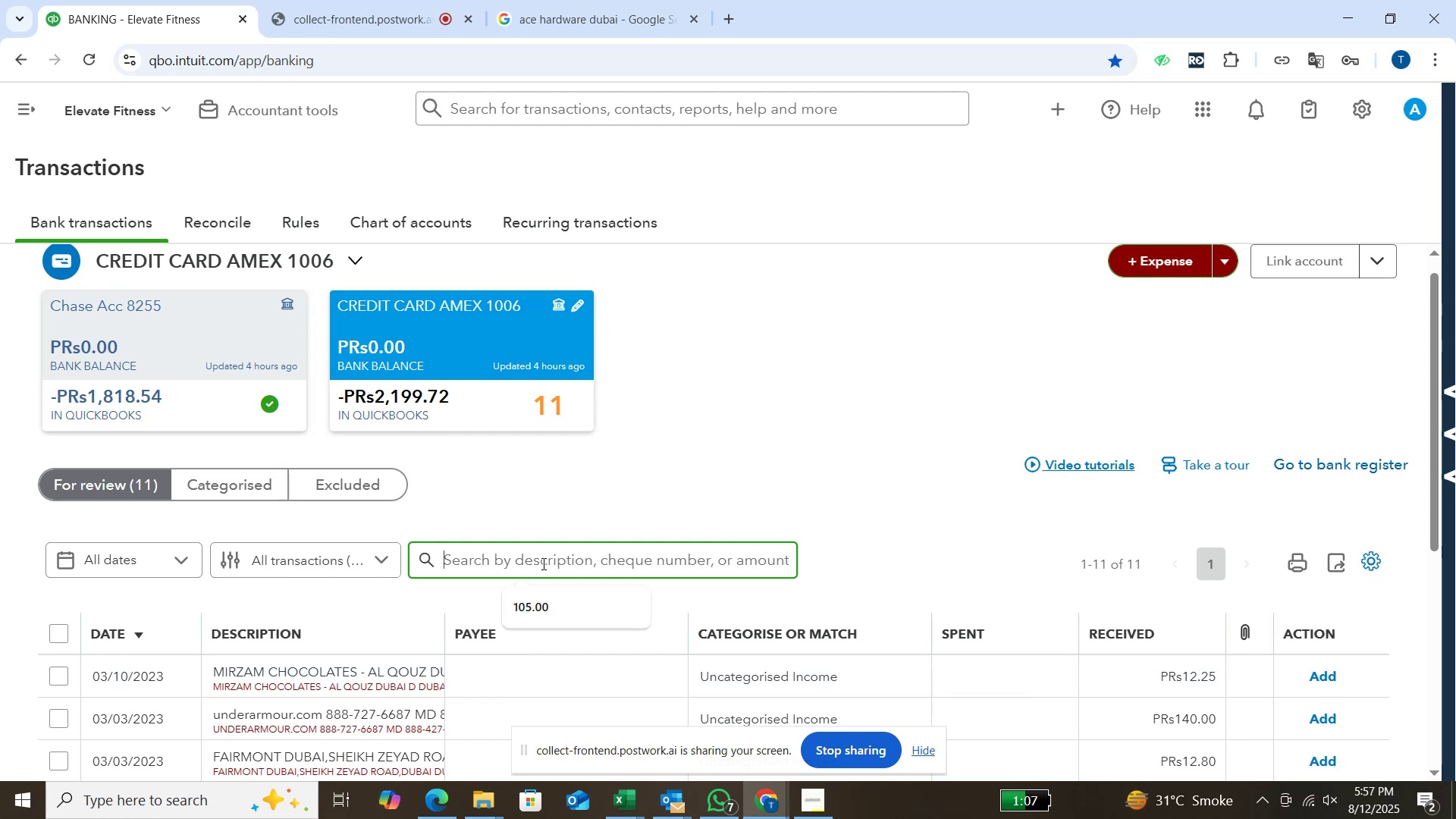 
type(mirzam)
 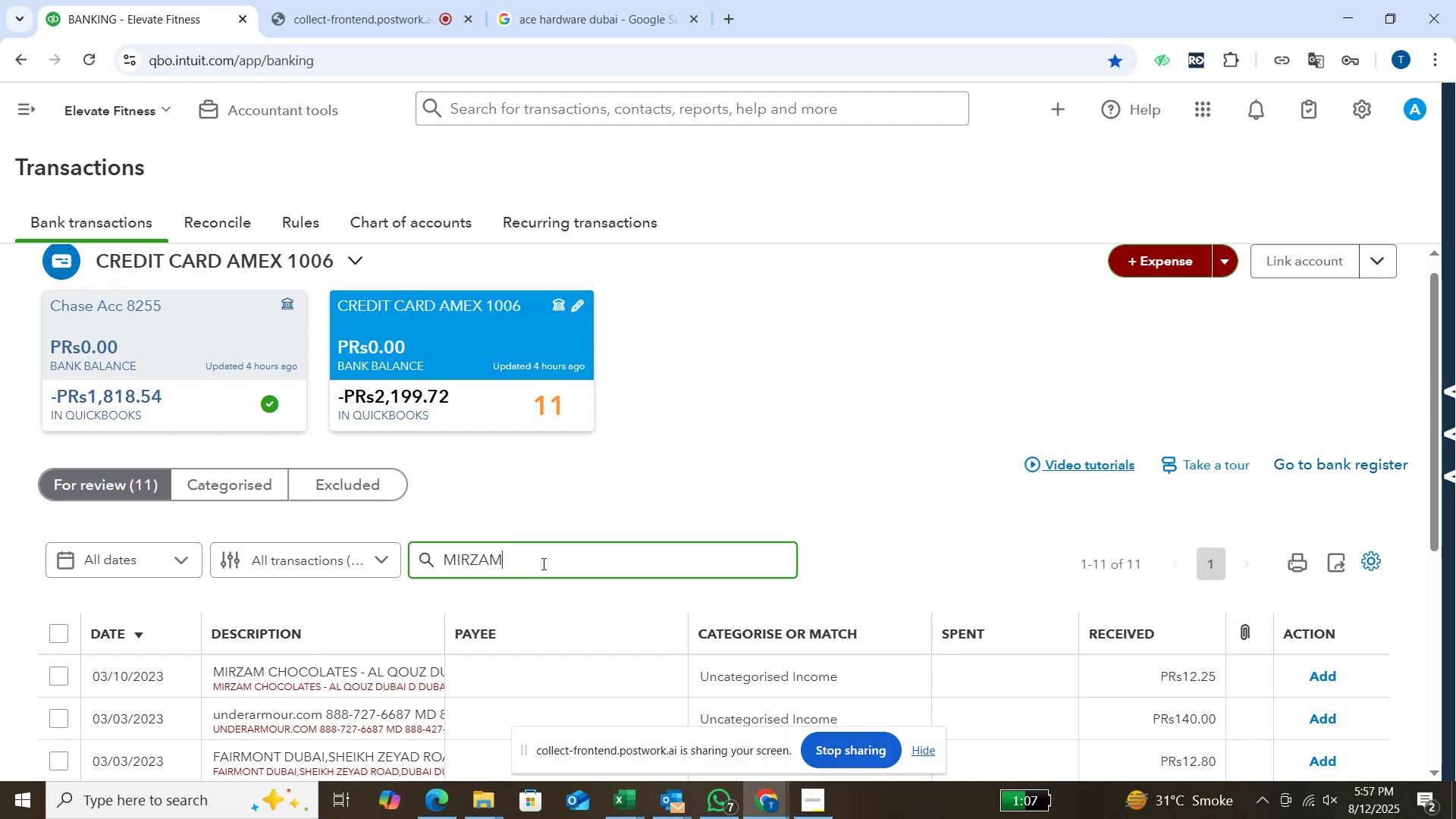 
key(Enter)
 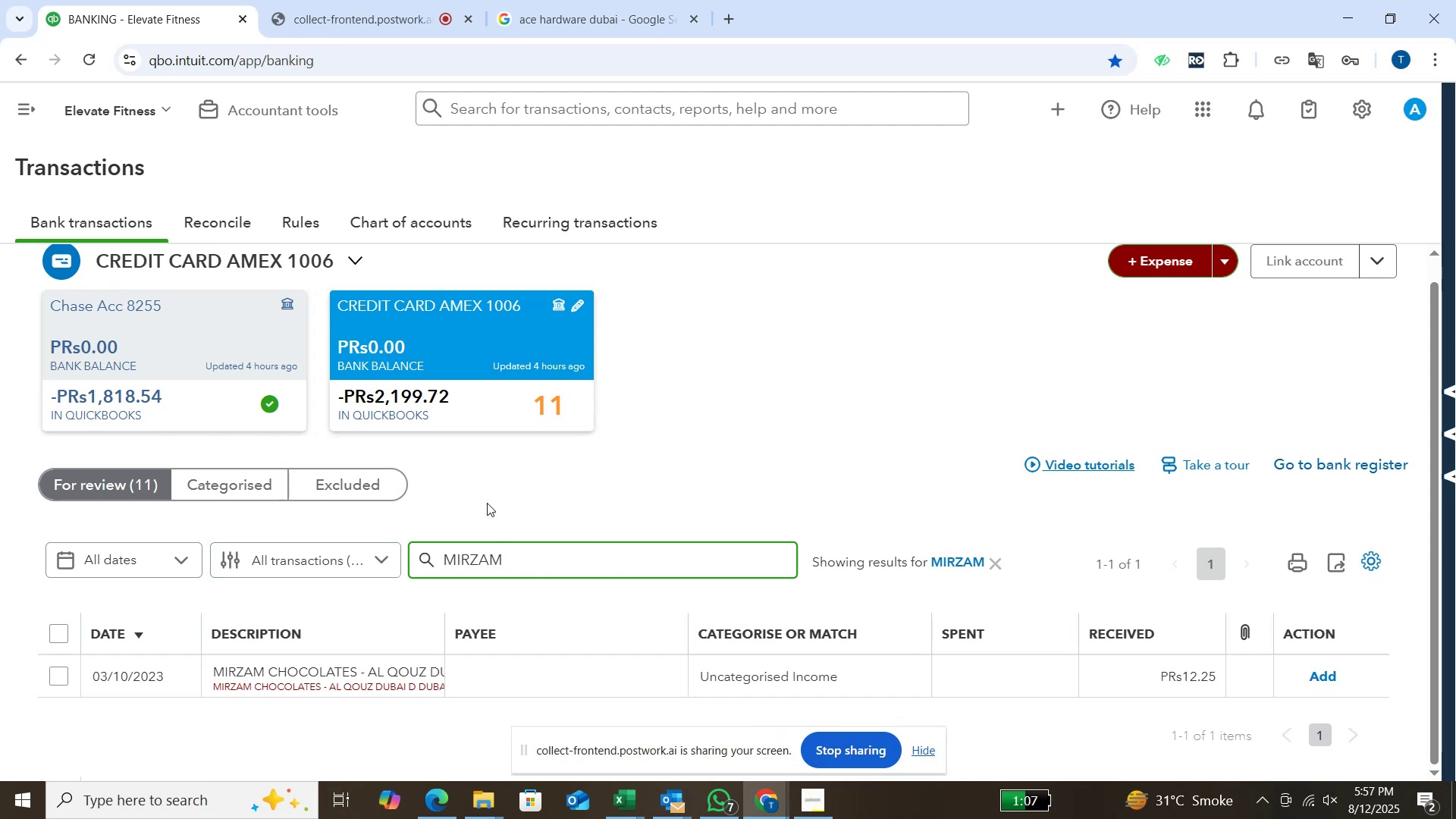 
wait(12.43)
 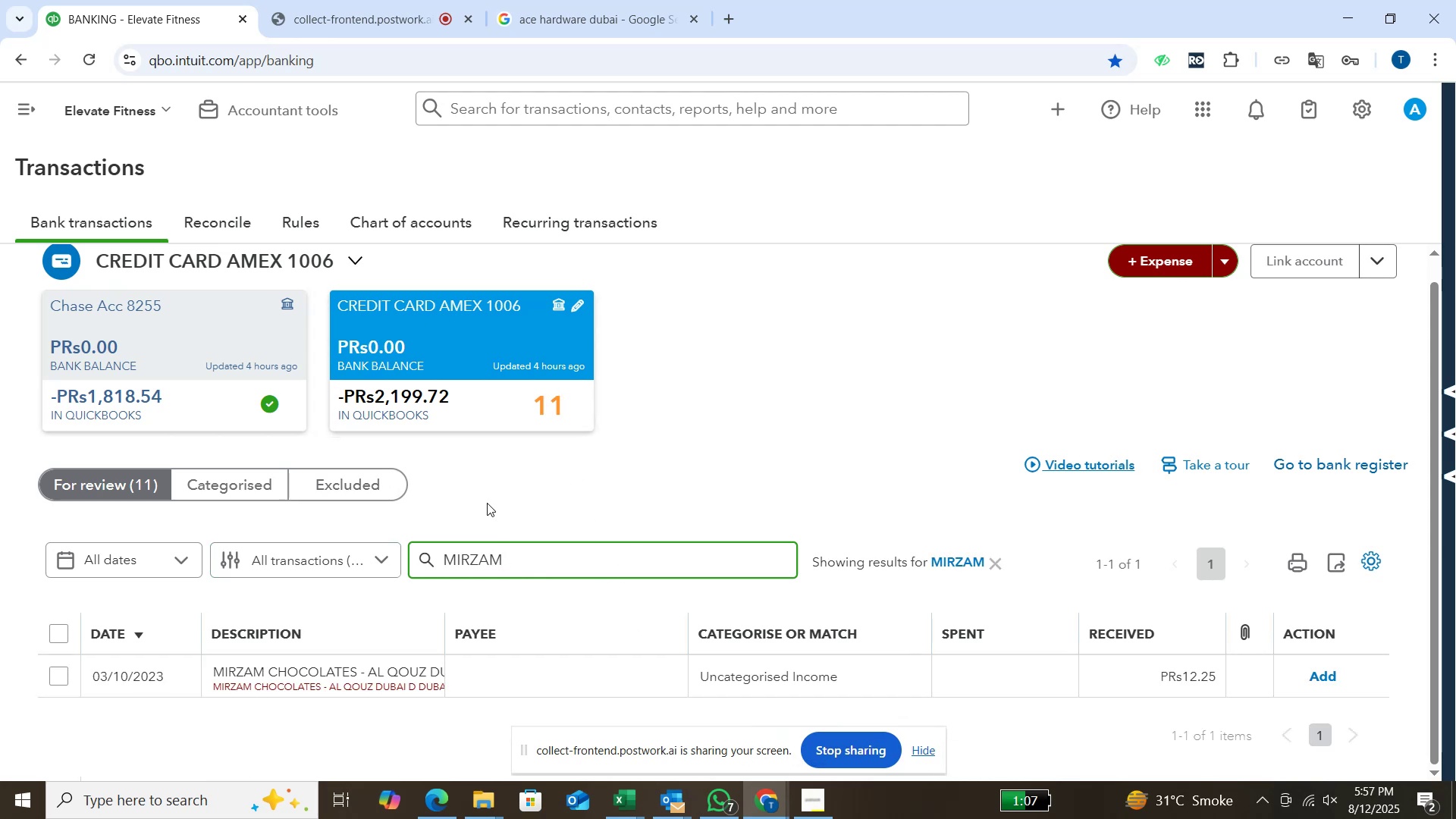 
left_click([58, 668])
 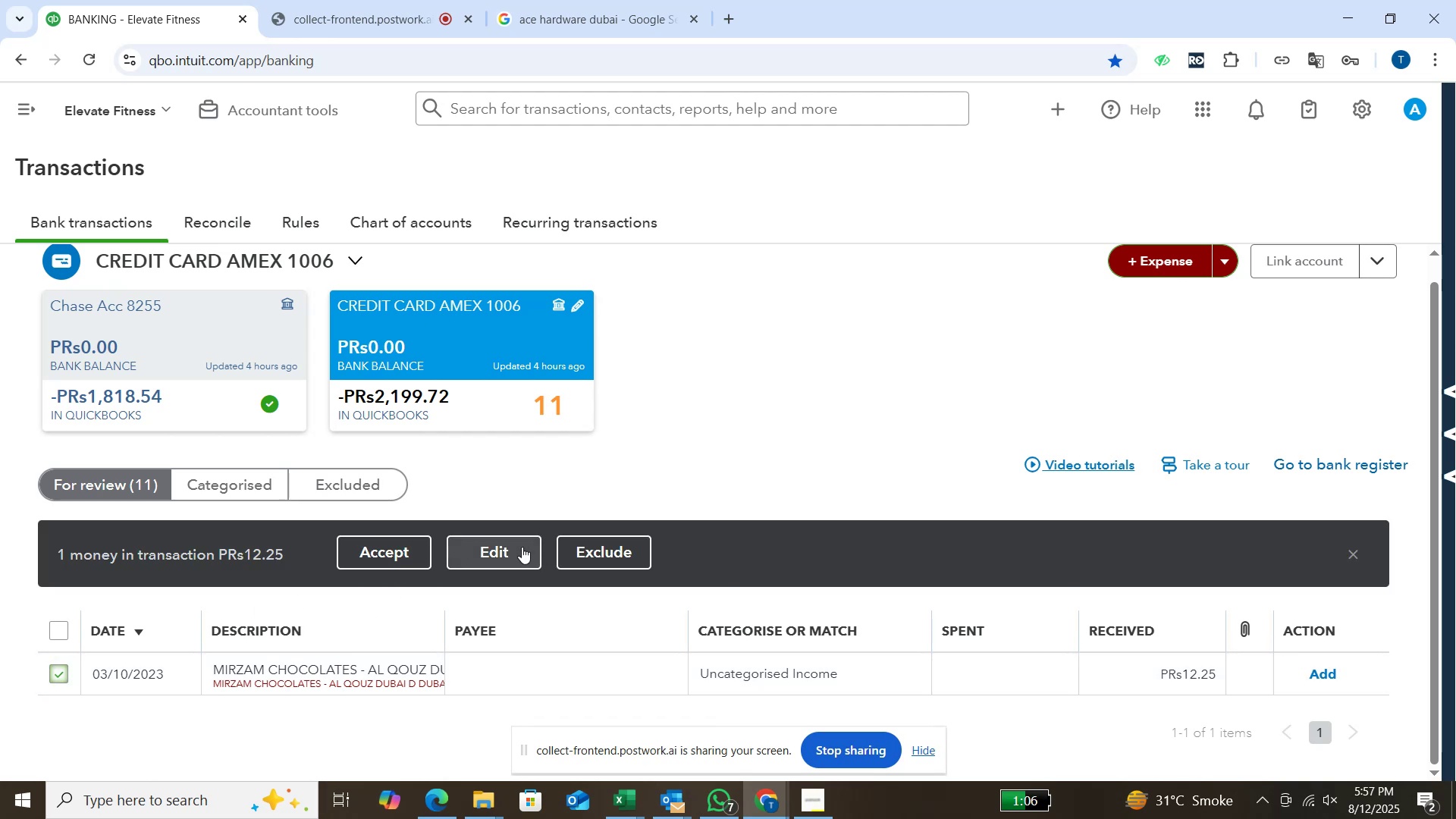 
left_click([522, 547])
 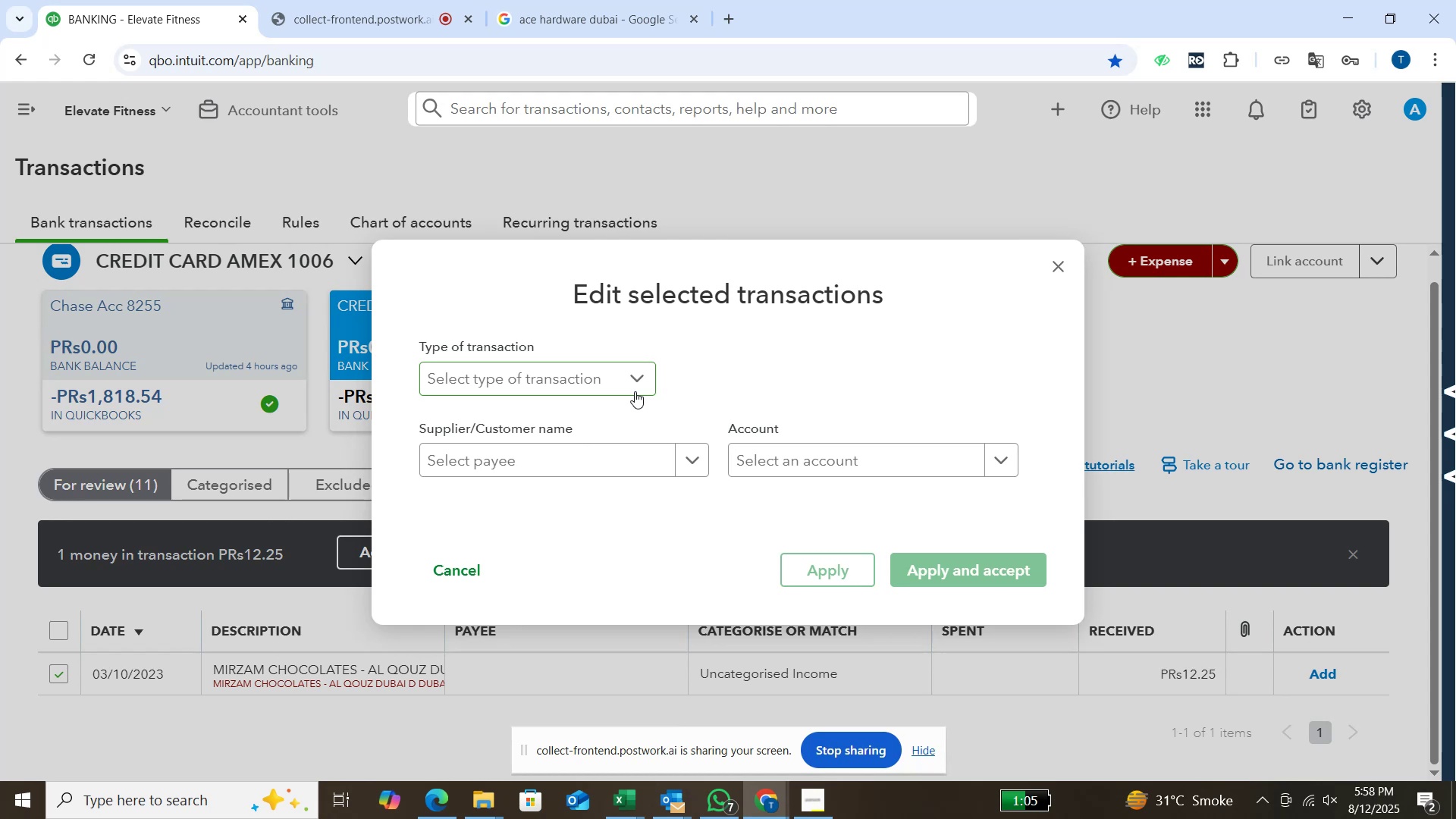 
wait(34.44)
 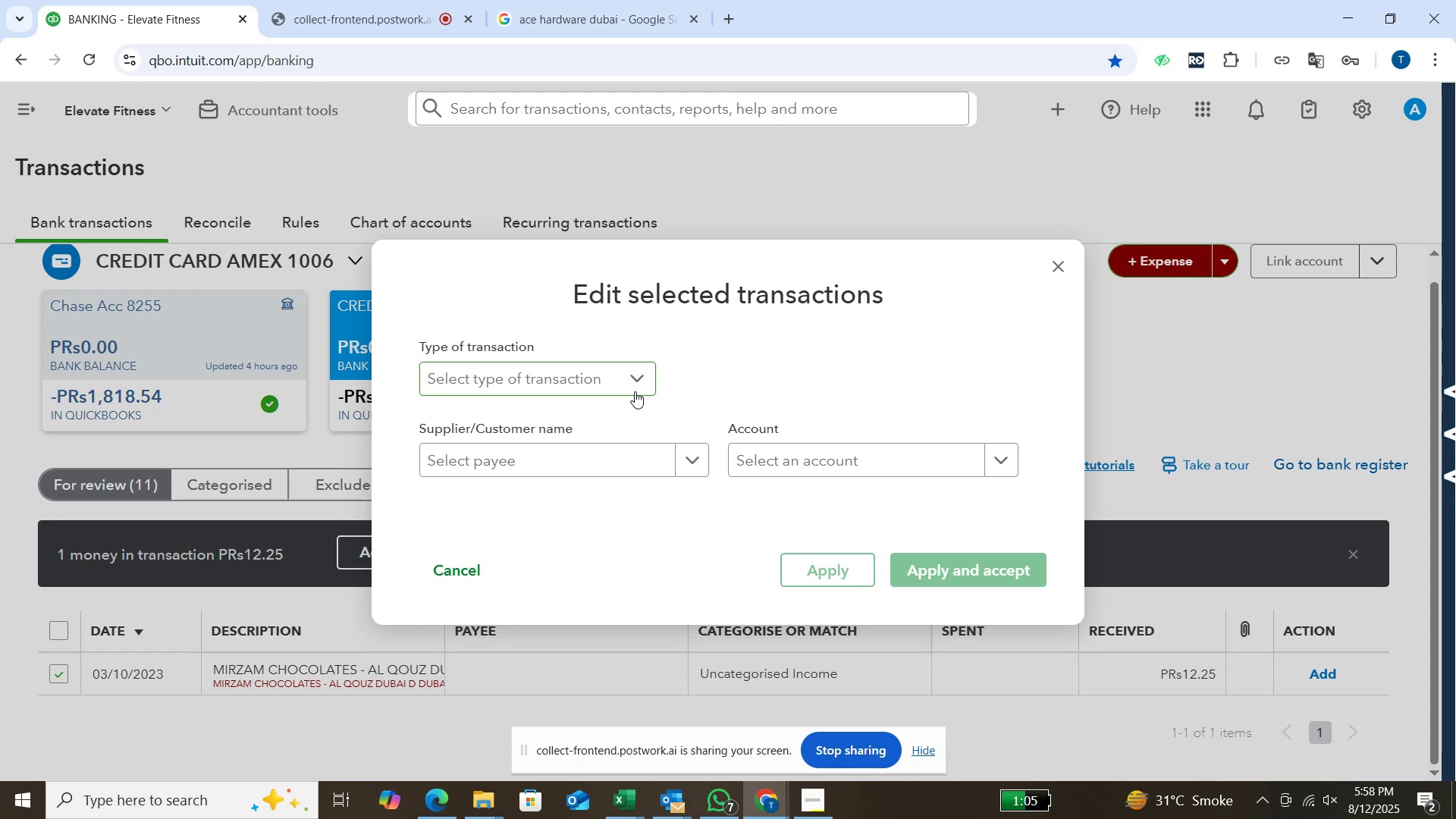 
mouse_move([625, 792])
 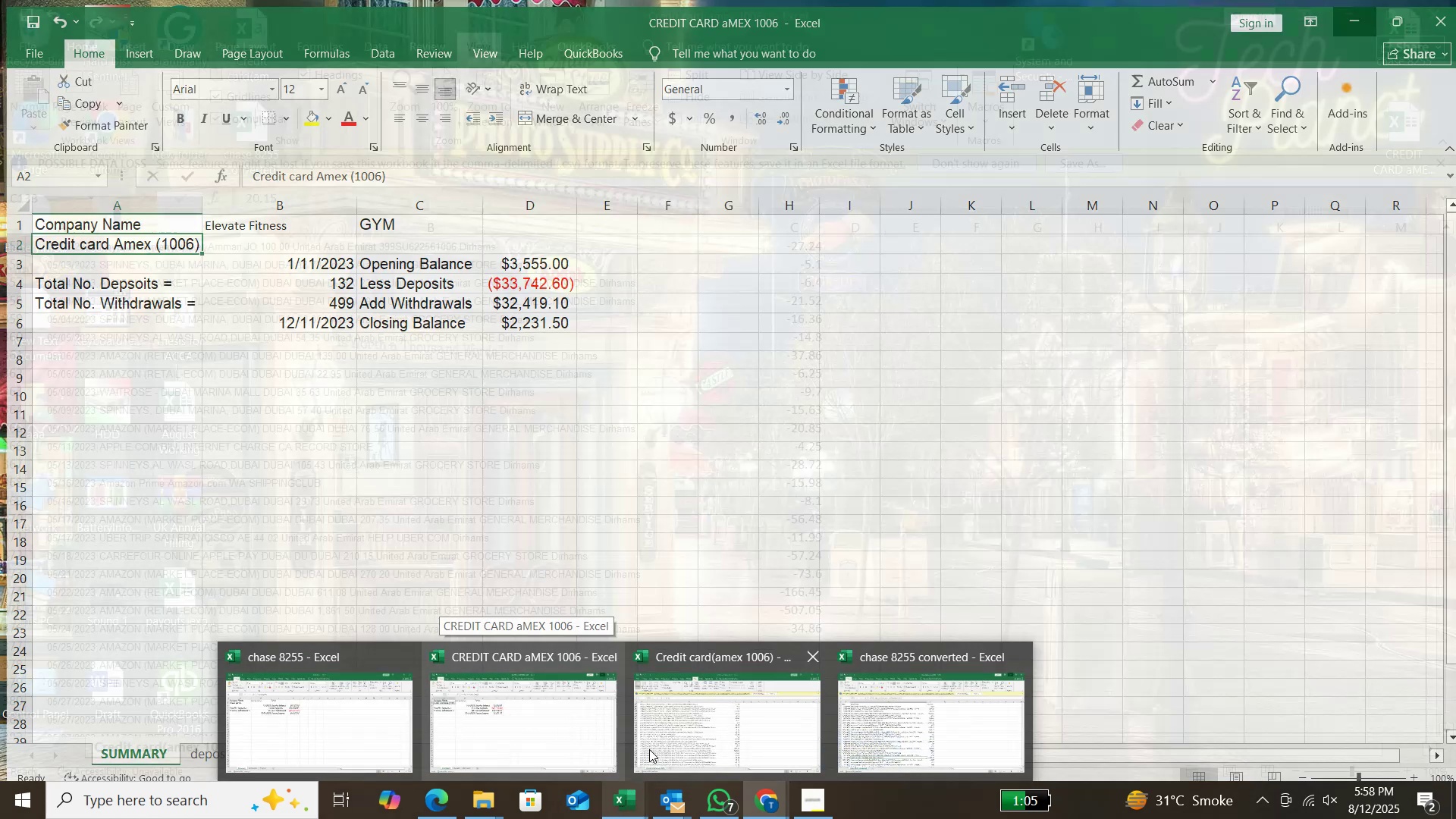 
mouse_move([661, 745])
 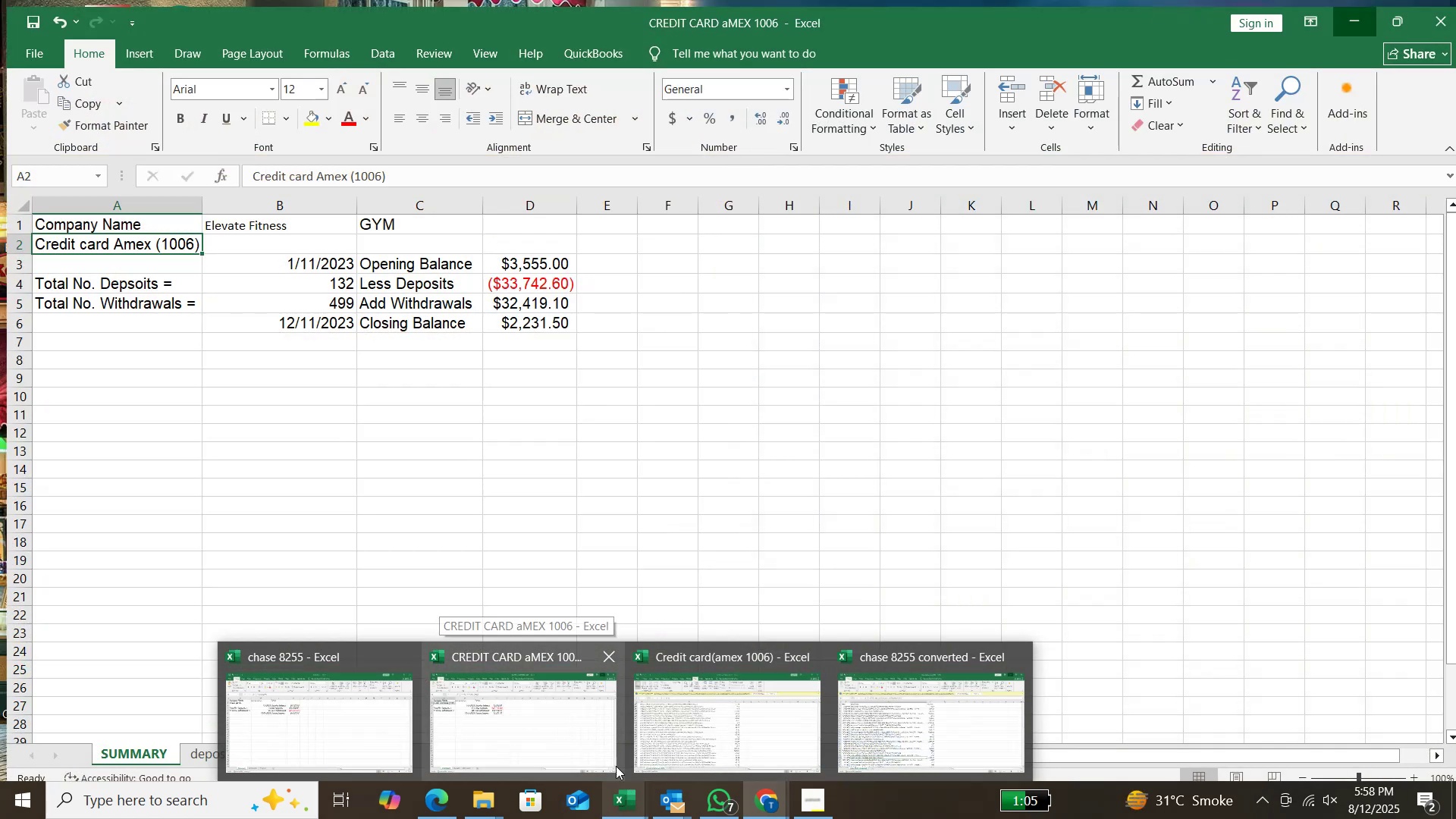 
mouse_move([639, 799])
 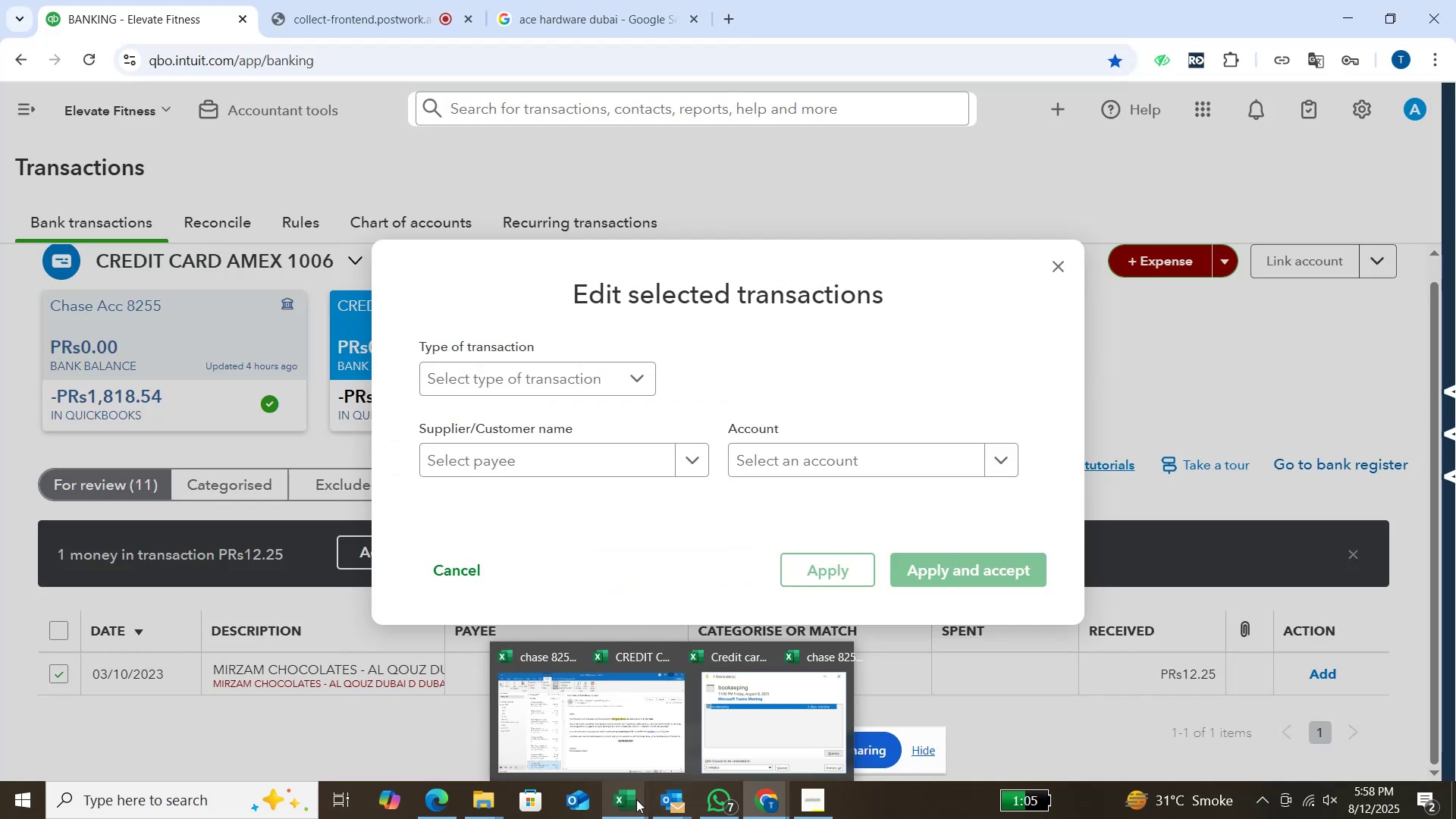 
mouse_move([648, 783])
 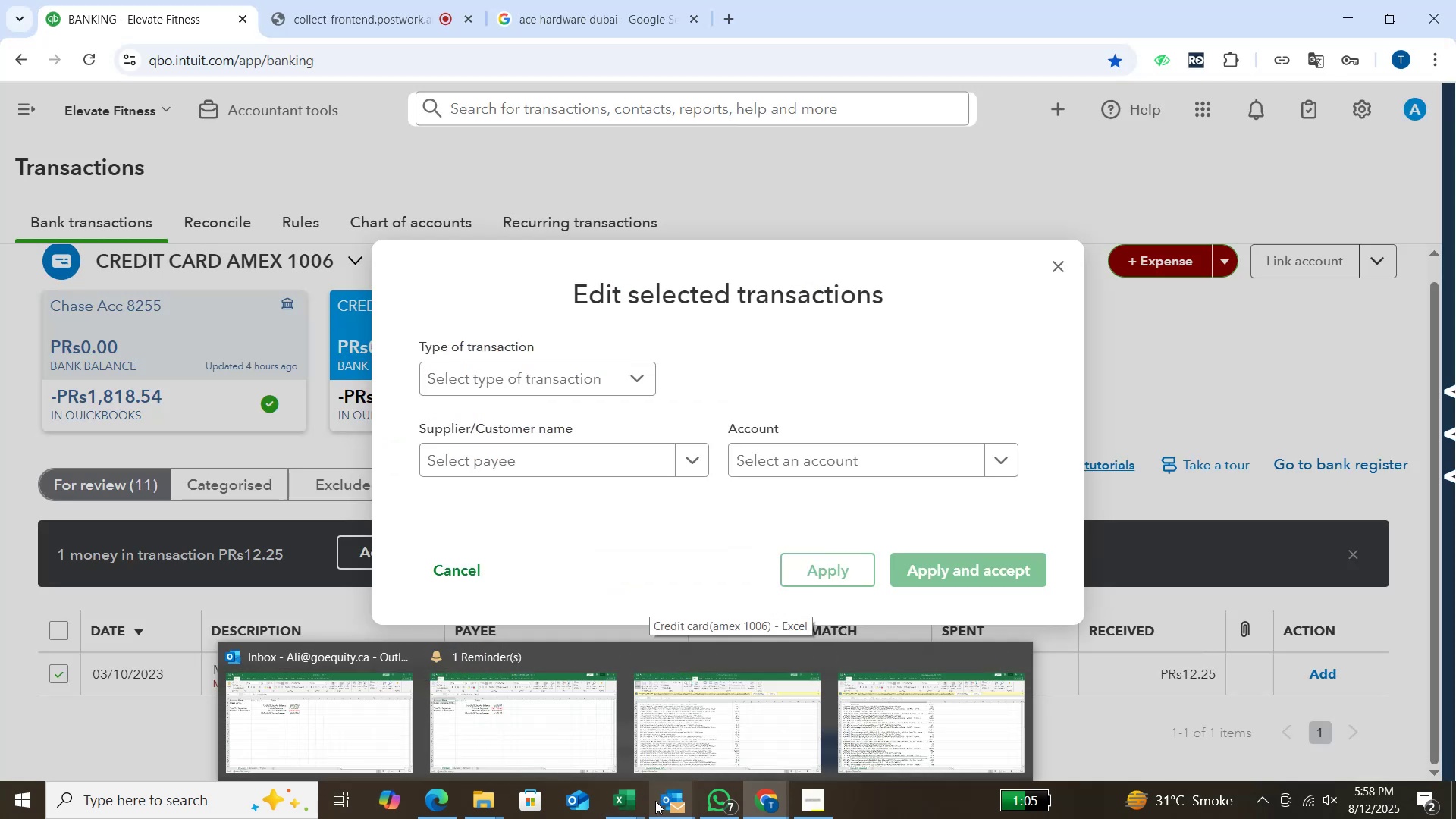 
mouse_move([758, 793])
 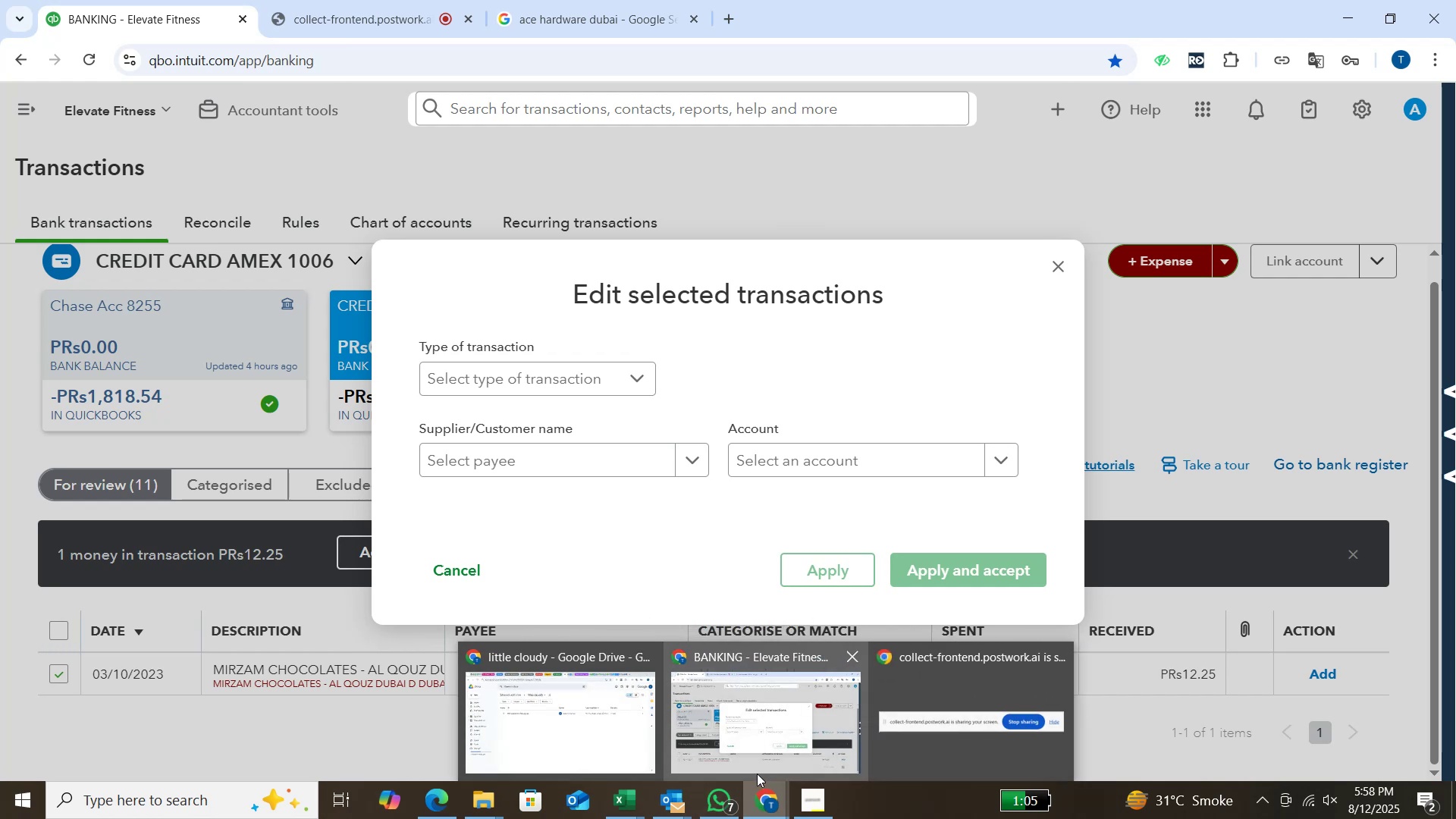 
left_click_drag(start_coordinate=[757, 774], to_coordinate=[753, 773])
 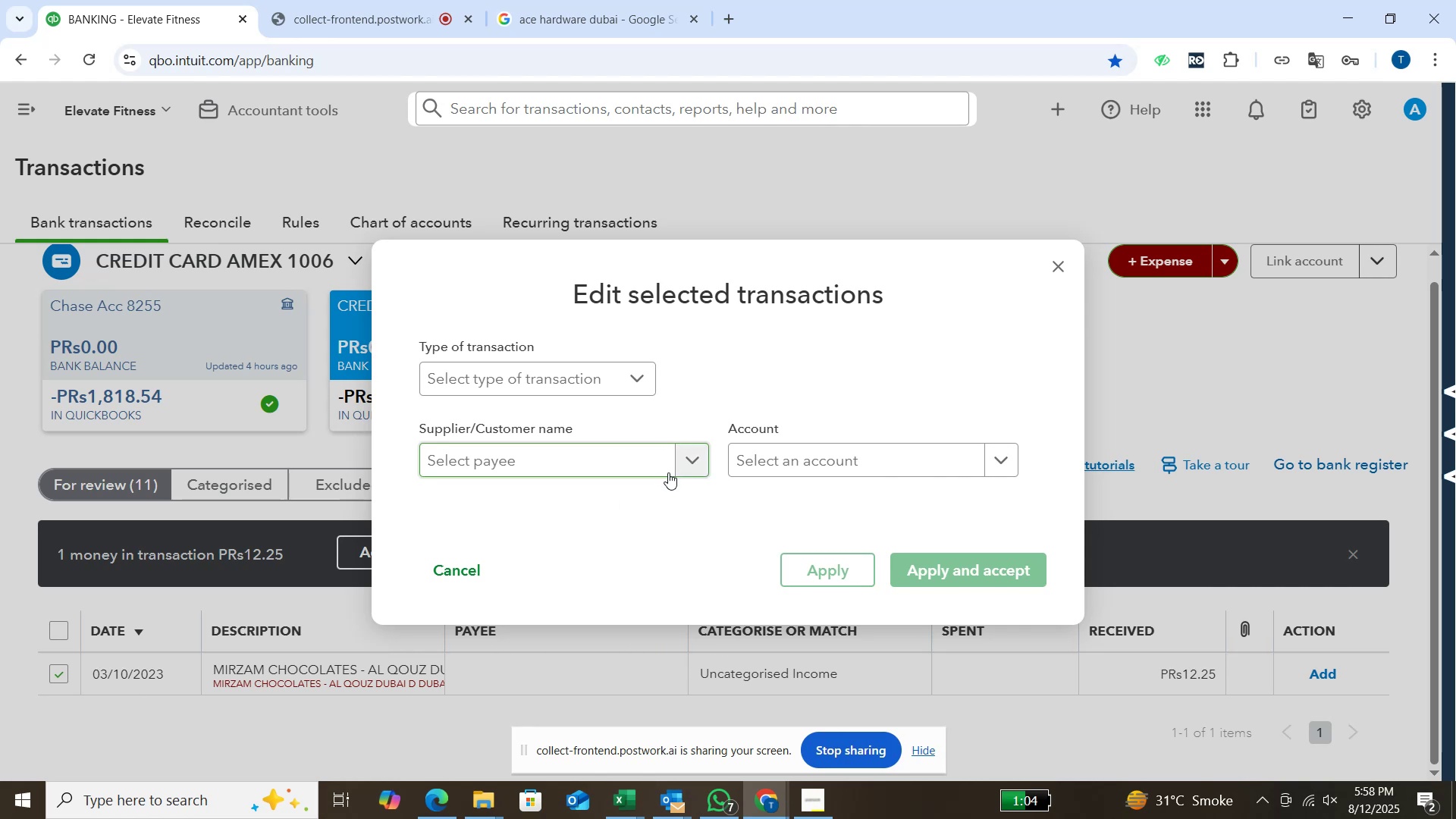 
wait(22.08)
 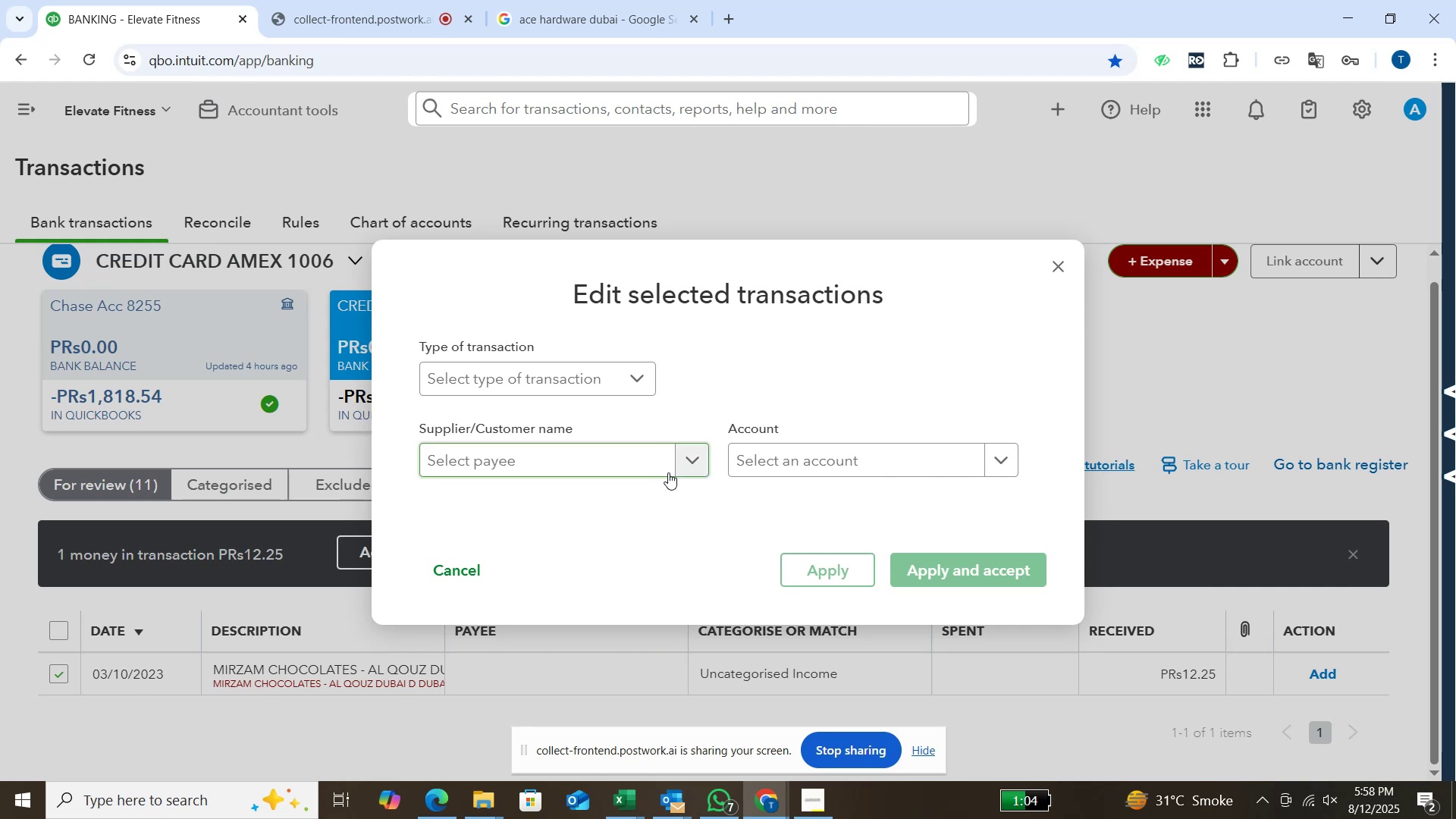 
left_click([628, 372])
 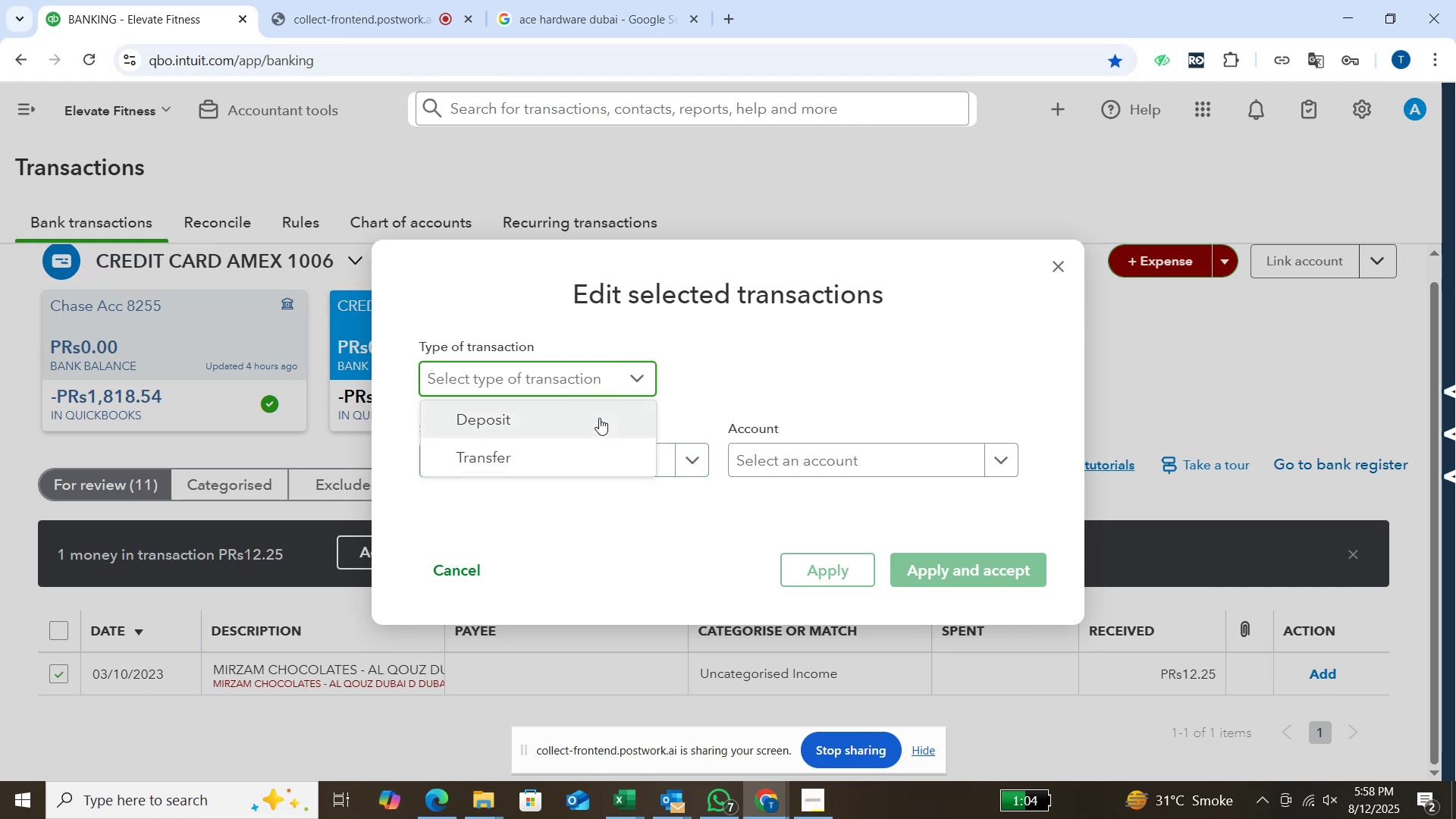 
left_click([599, 418])
 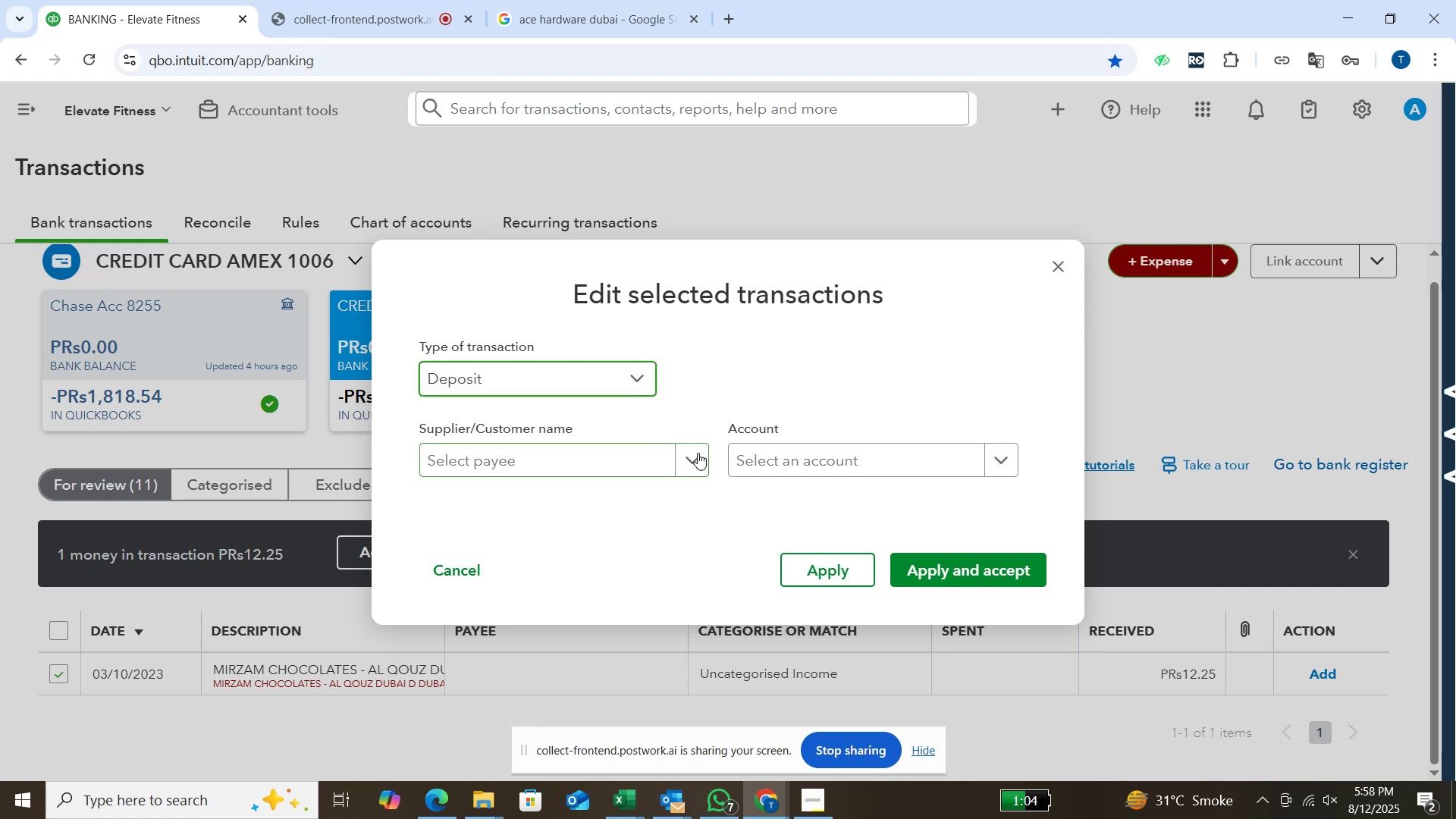 
left_click([698, 453])
 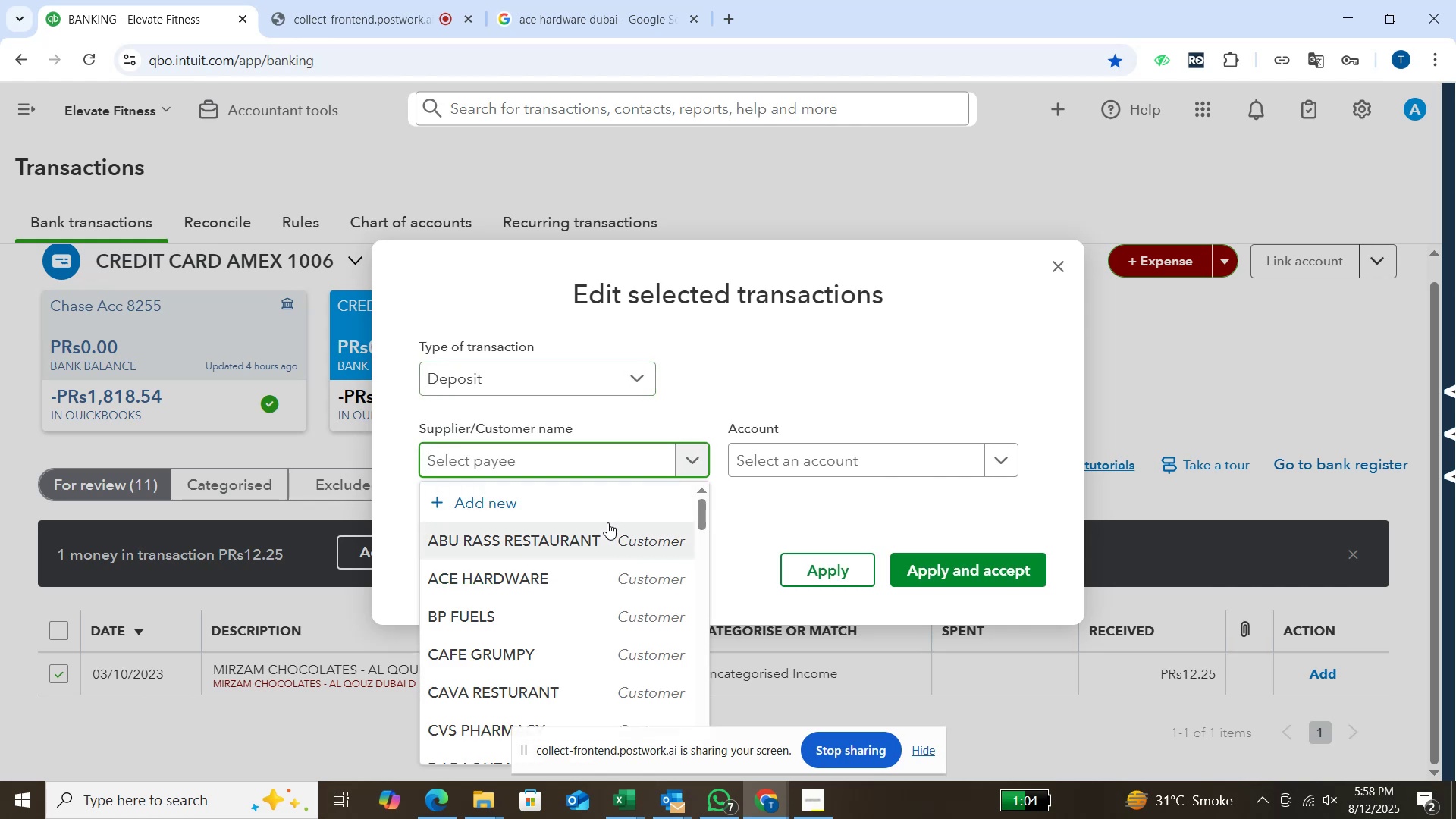 
type(mirzam chocolates)
 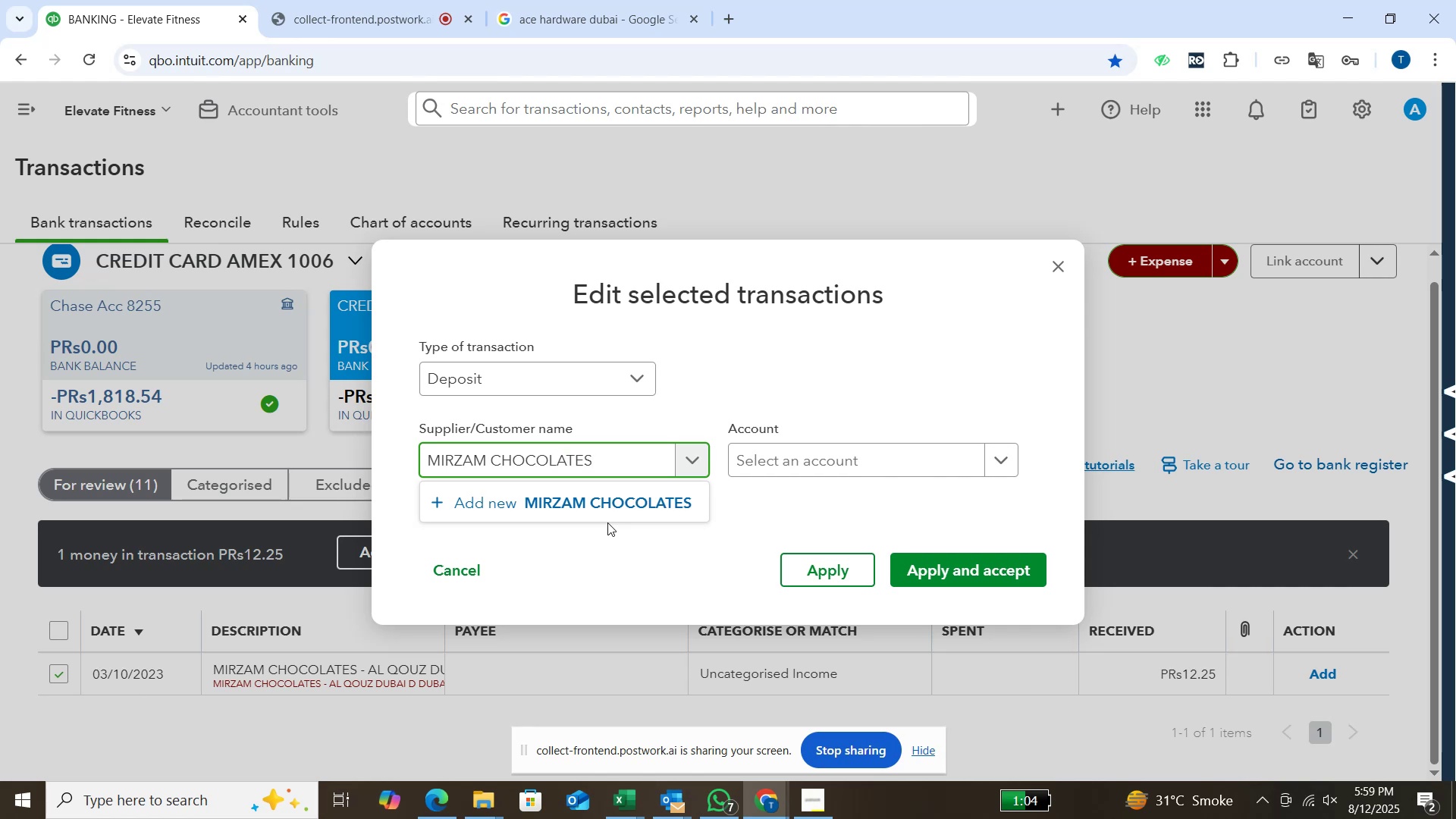 
key(Enter)
 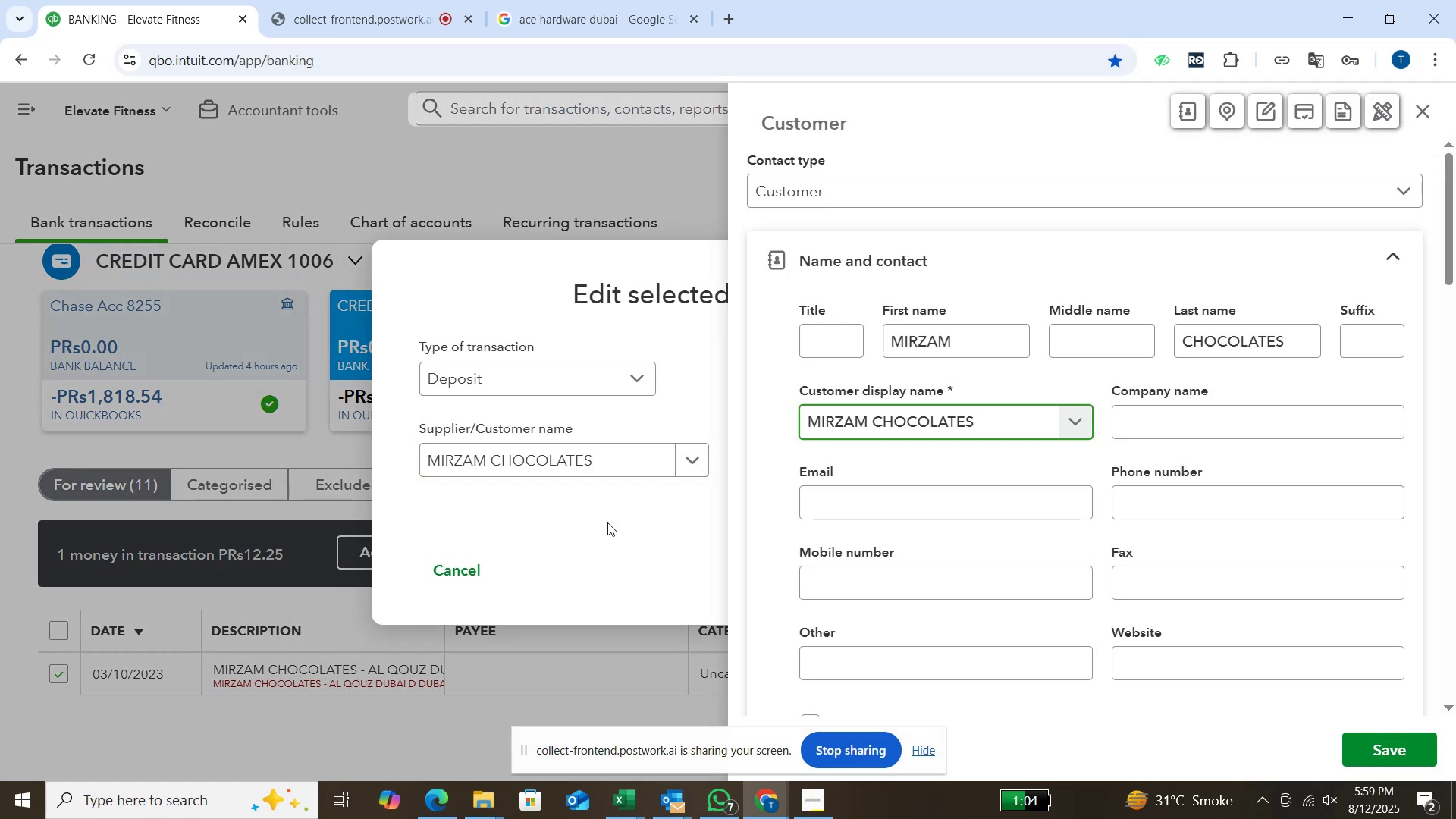 
key(Enter)
 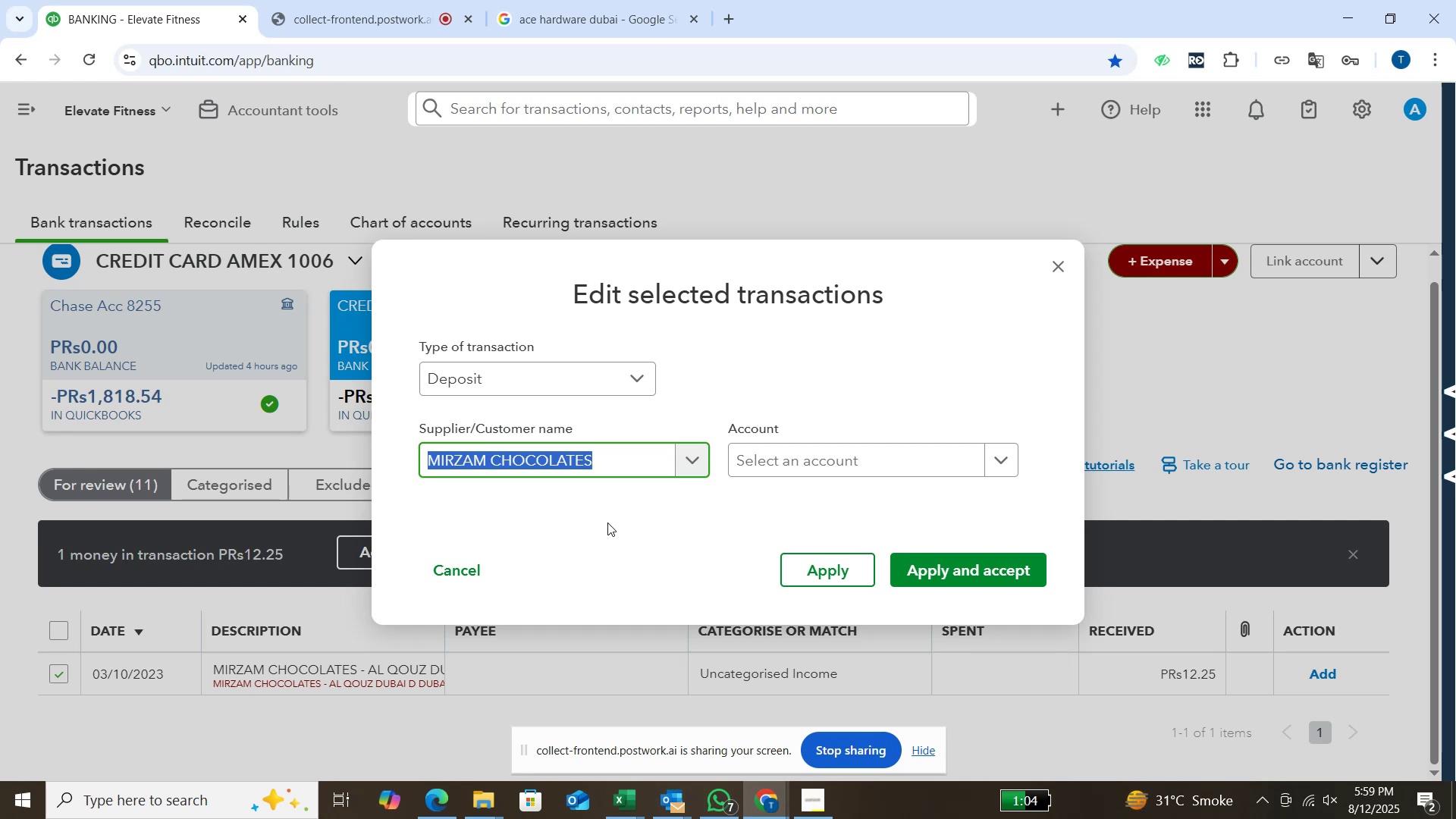 
wait(6.73)
 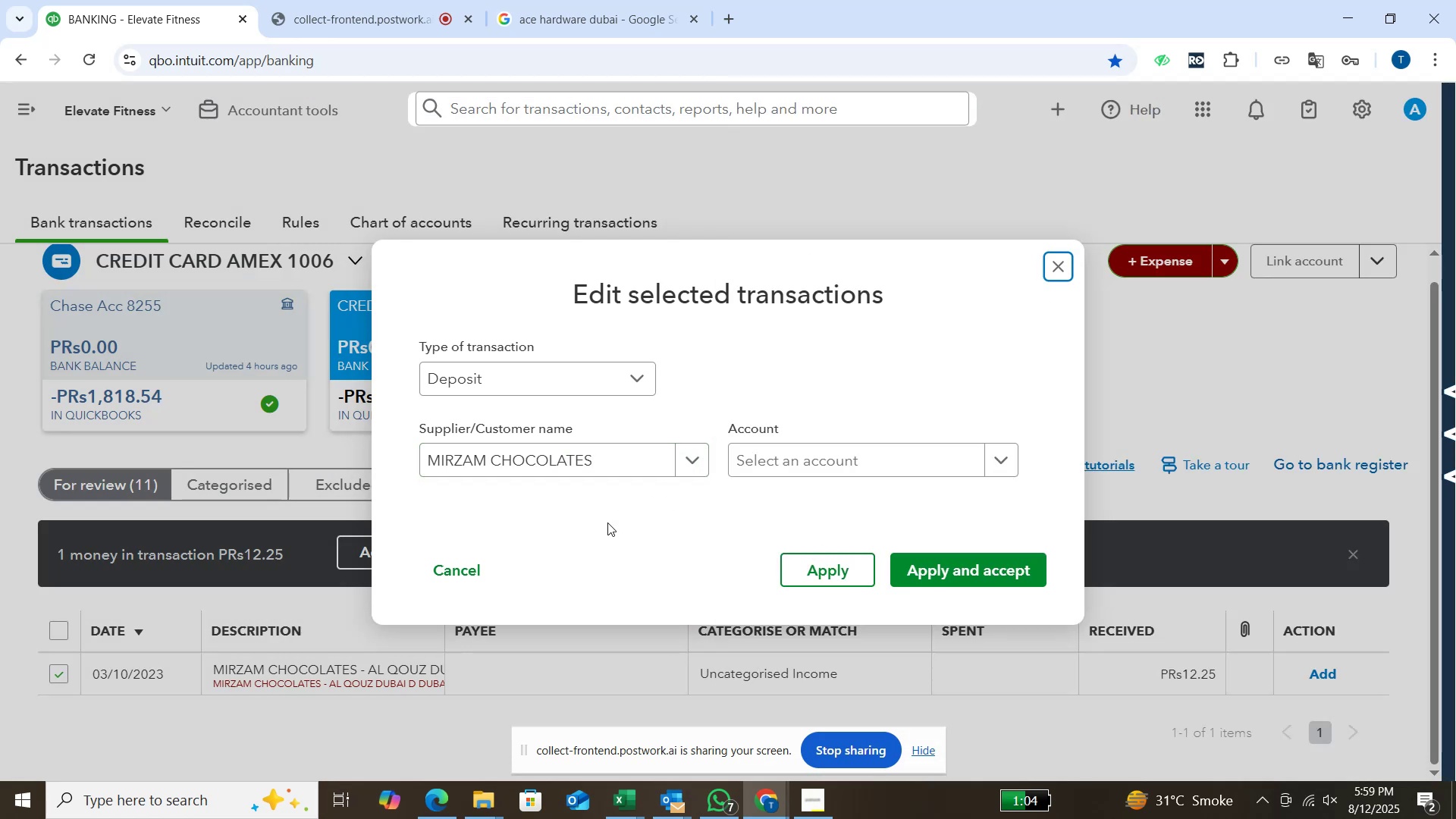 
left_click([1003, 463])
 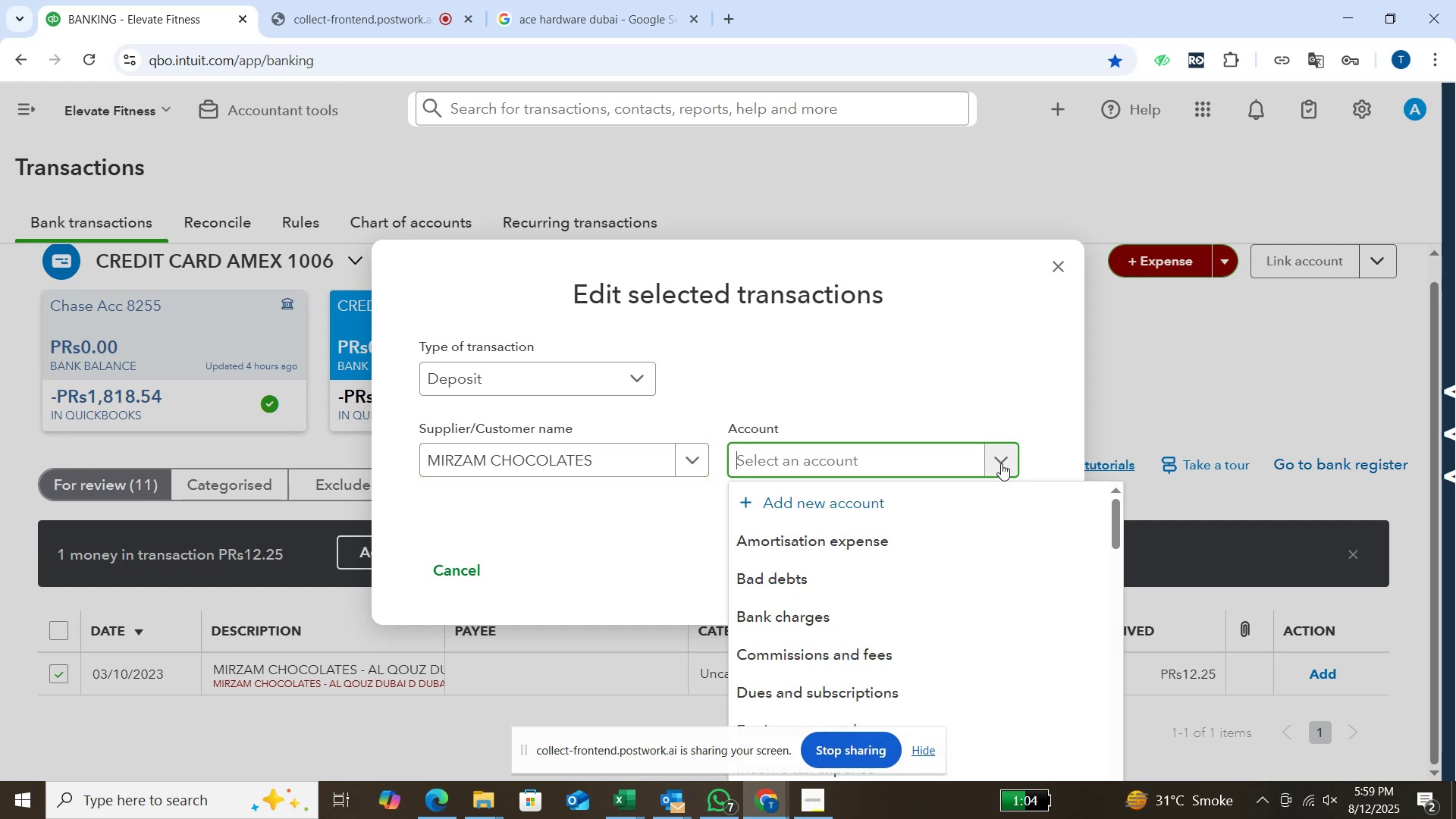 
type(sj)
key(Backspace)
type(ho)
 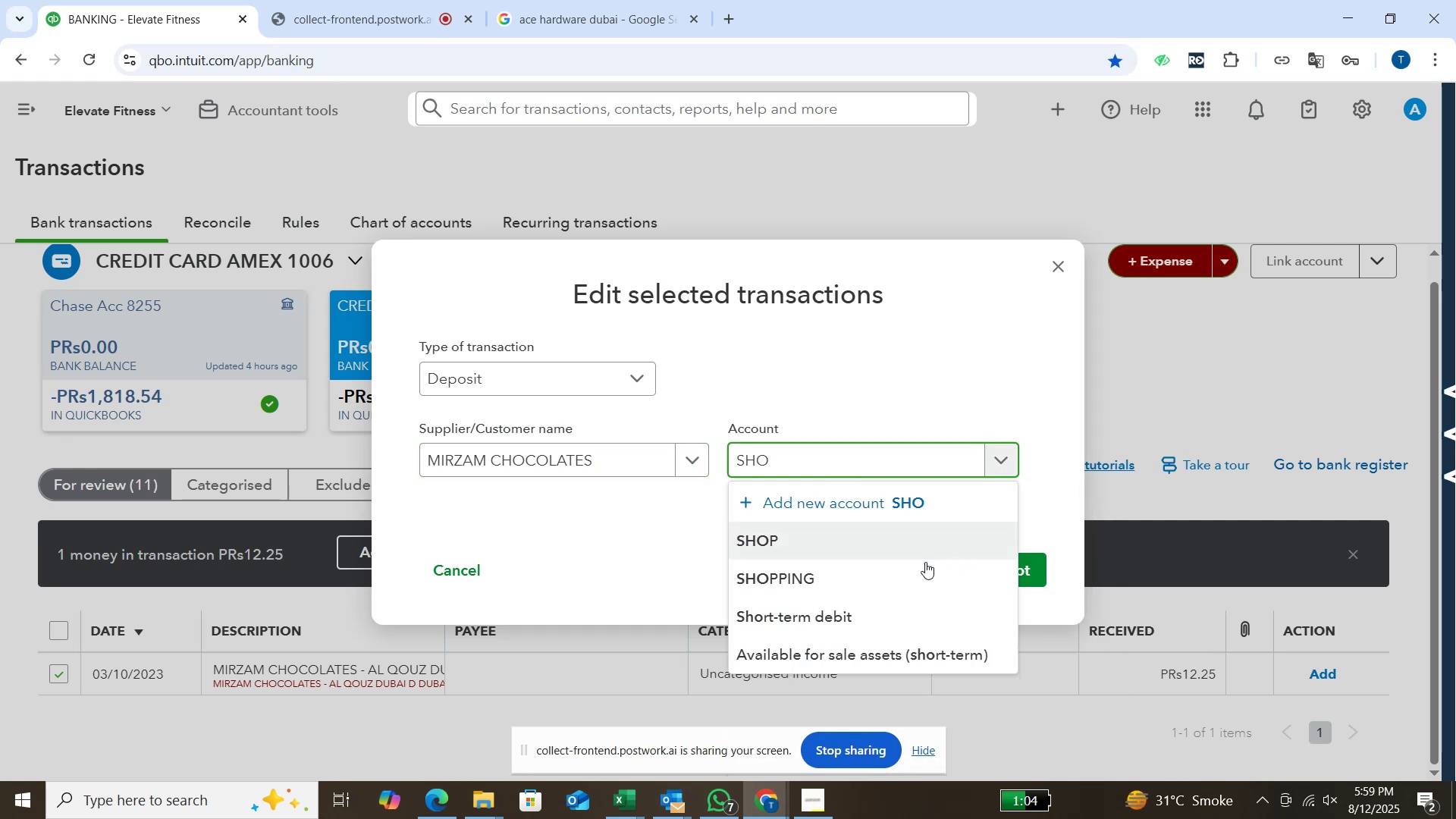 
left_click([896, 576])
 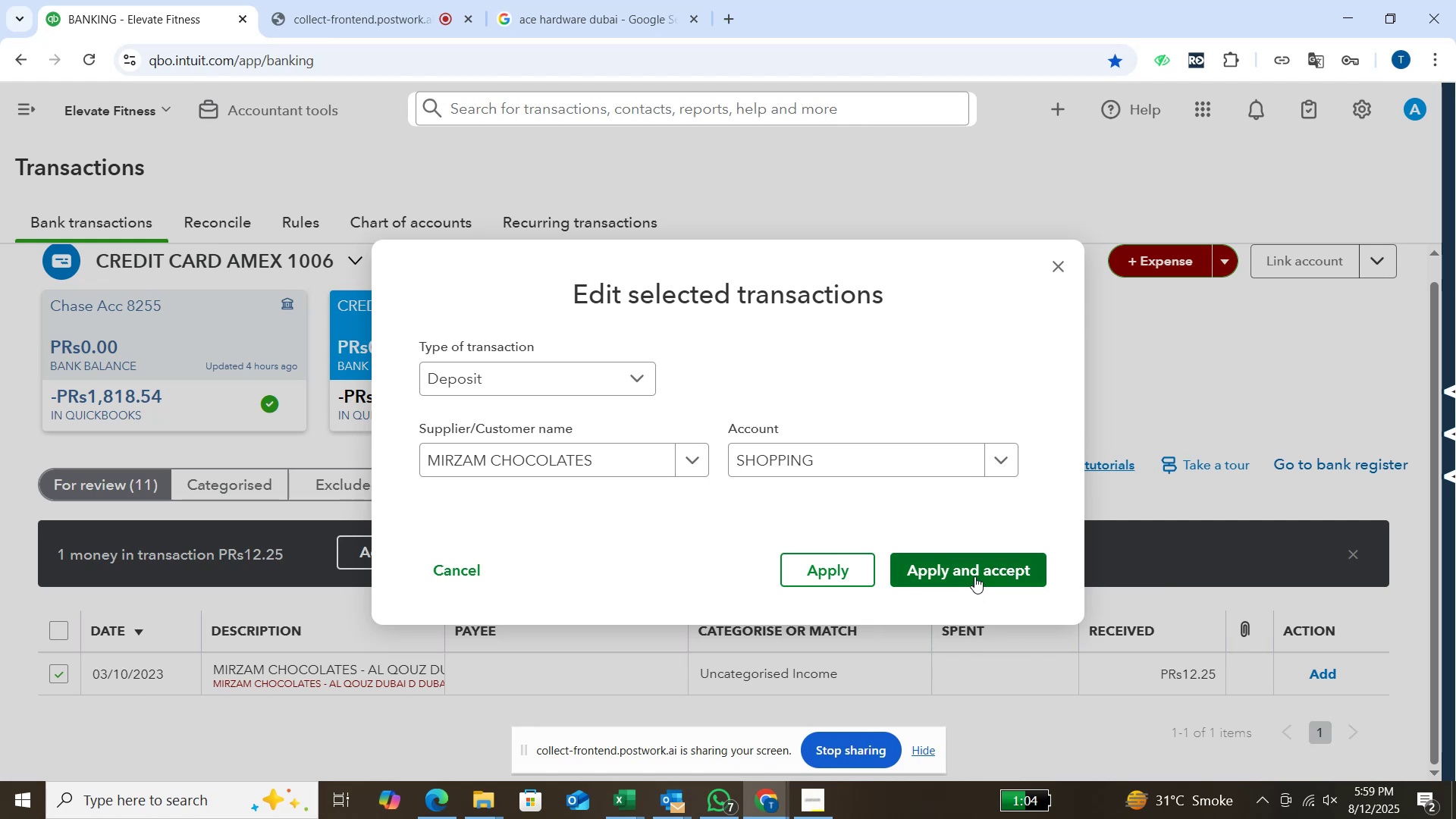 
left_click([974, 576])
 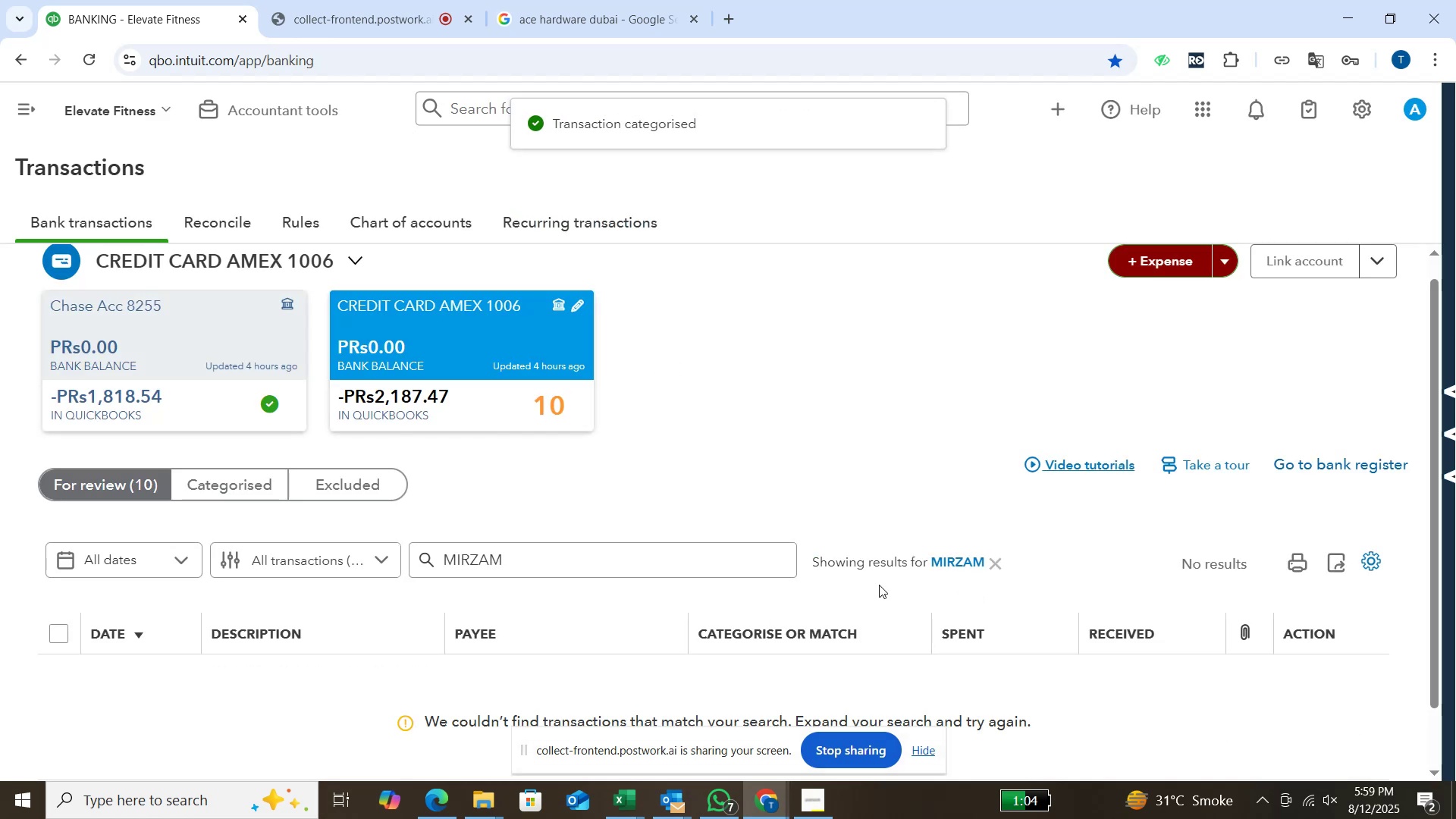 
left_click([992, 563])
 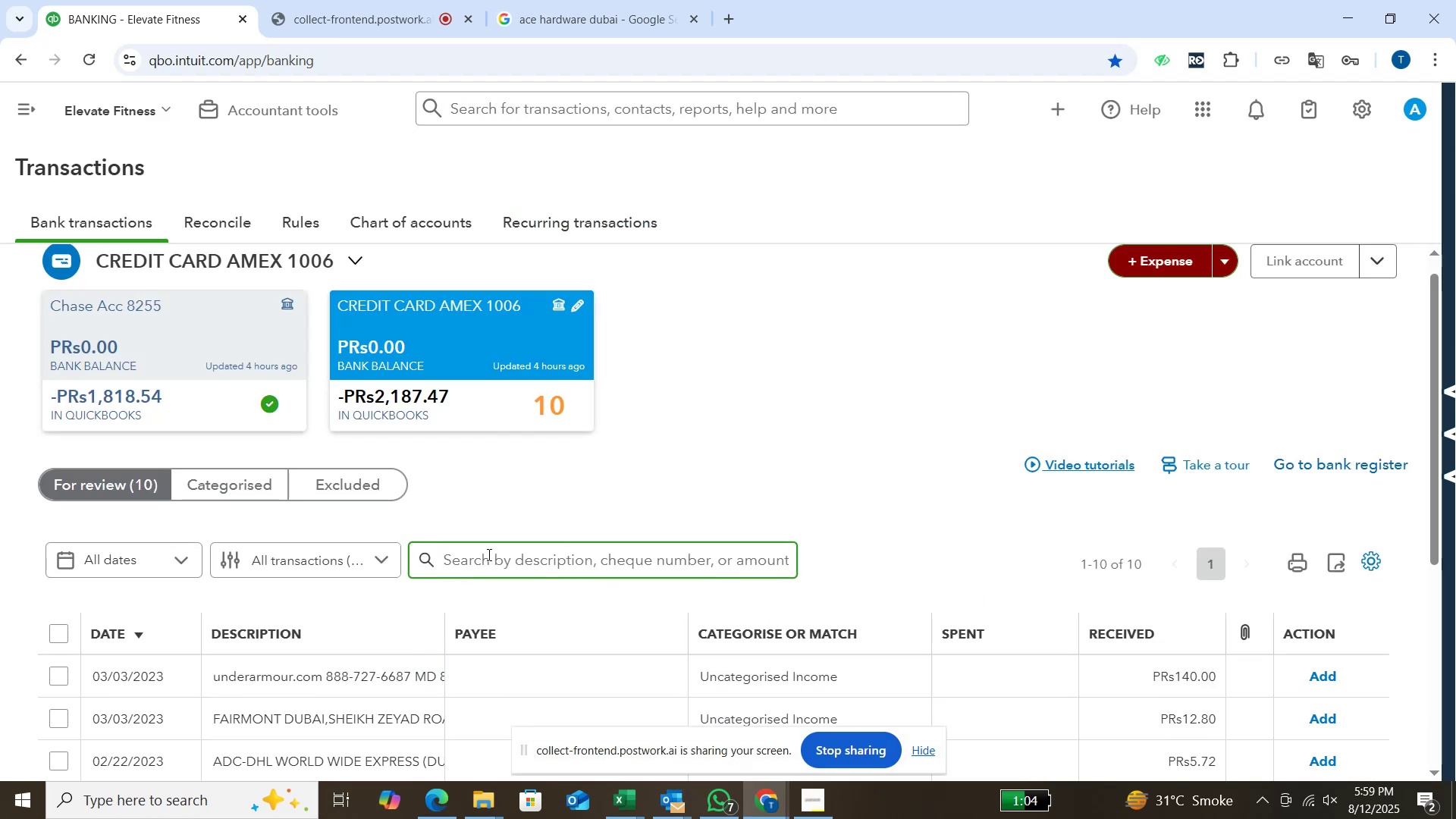 
wait(6.58)
 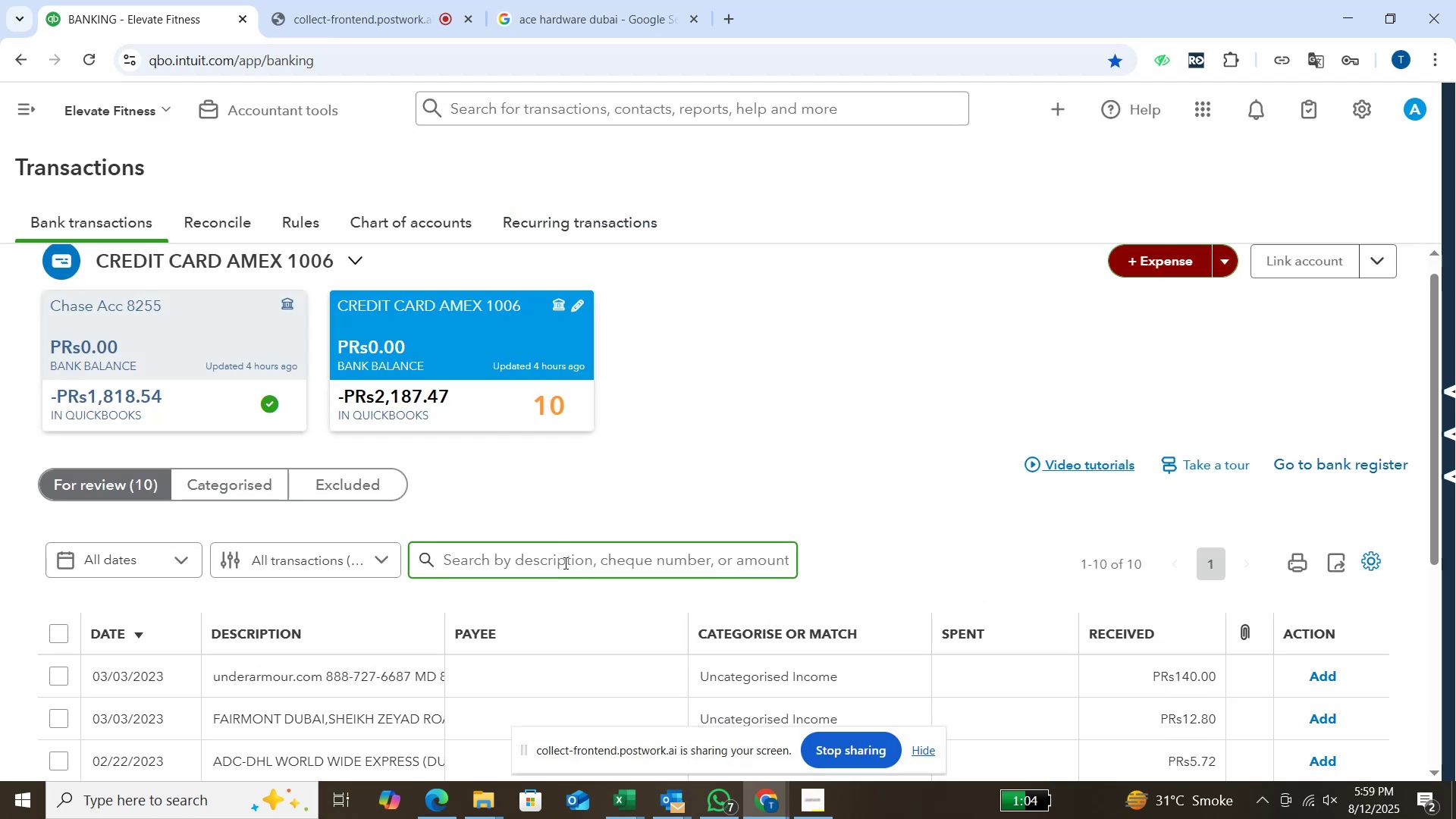 
type(underarmour)
 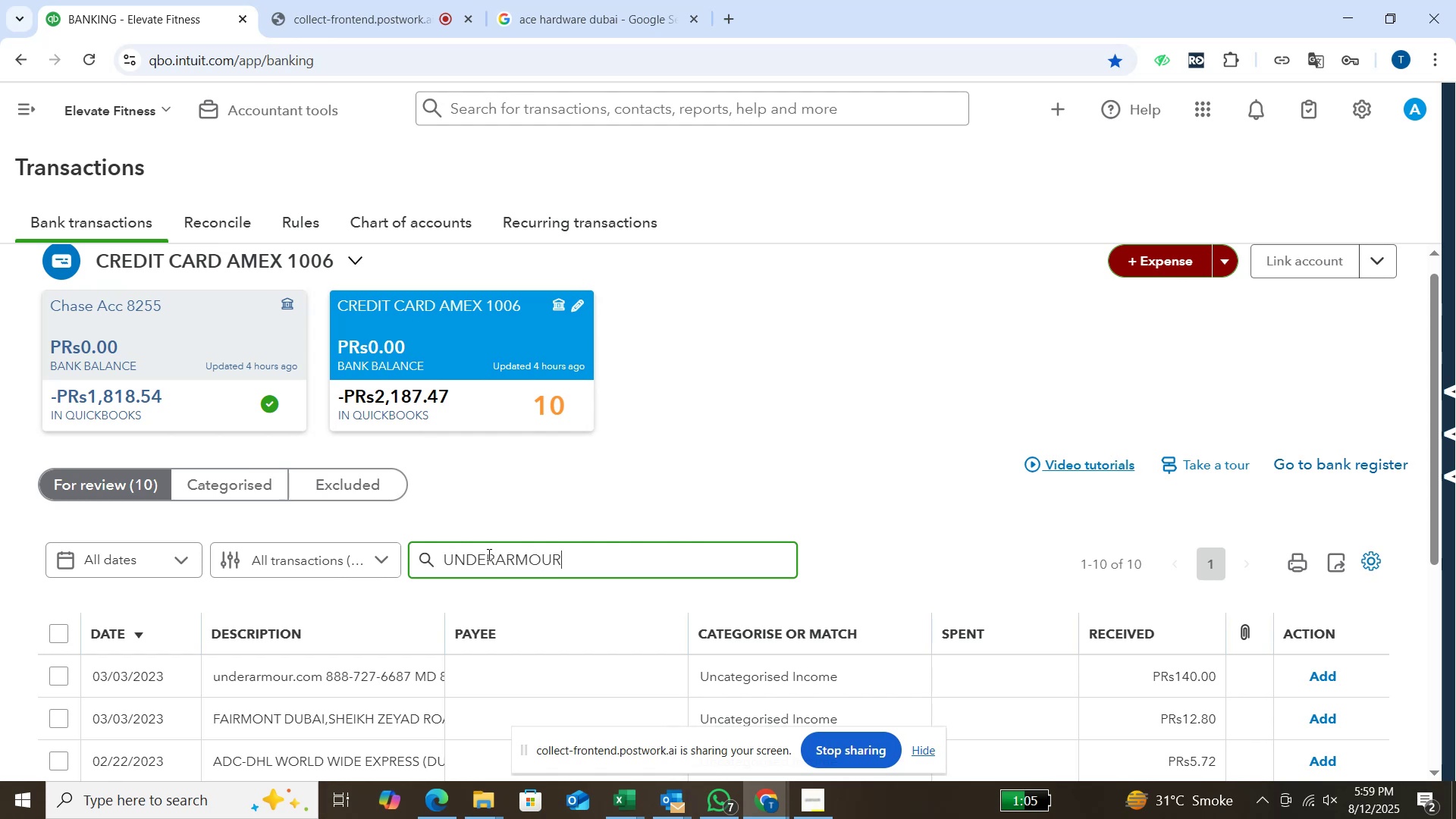 
key(Enter)
 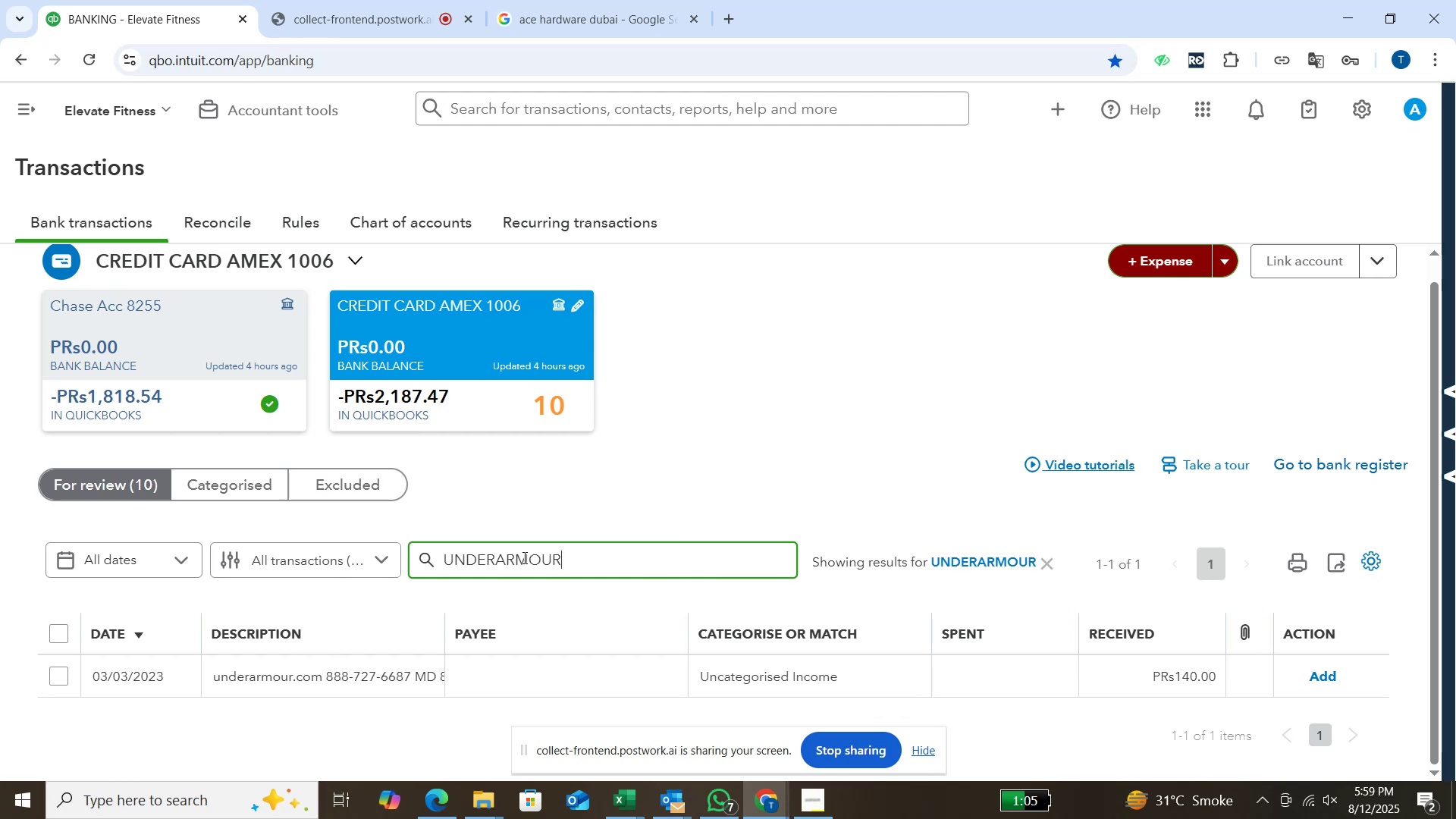 
wait(5.36)
 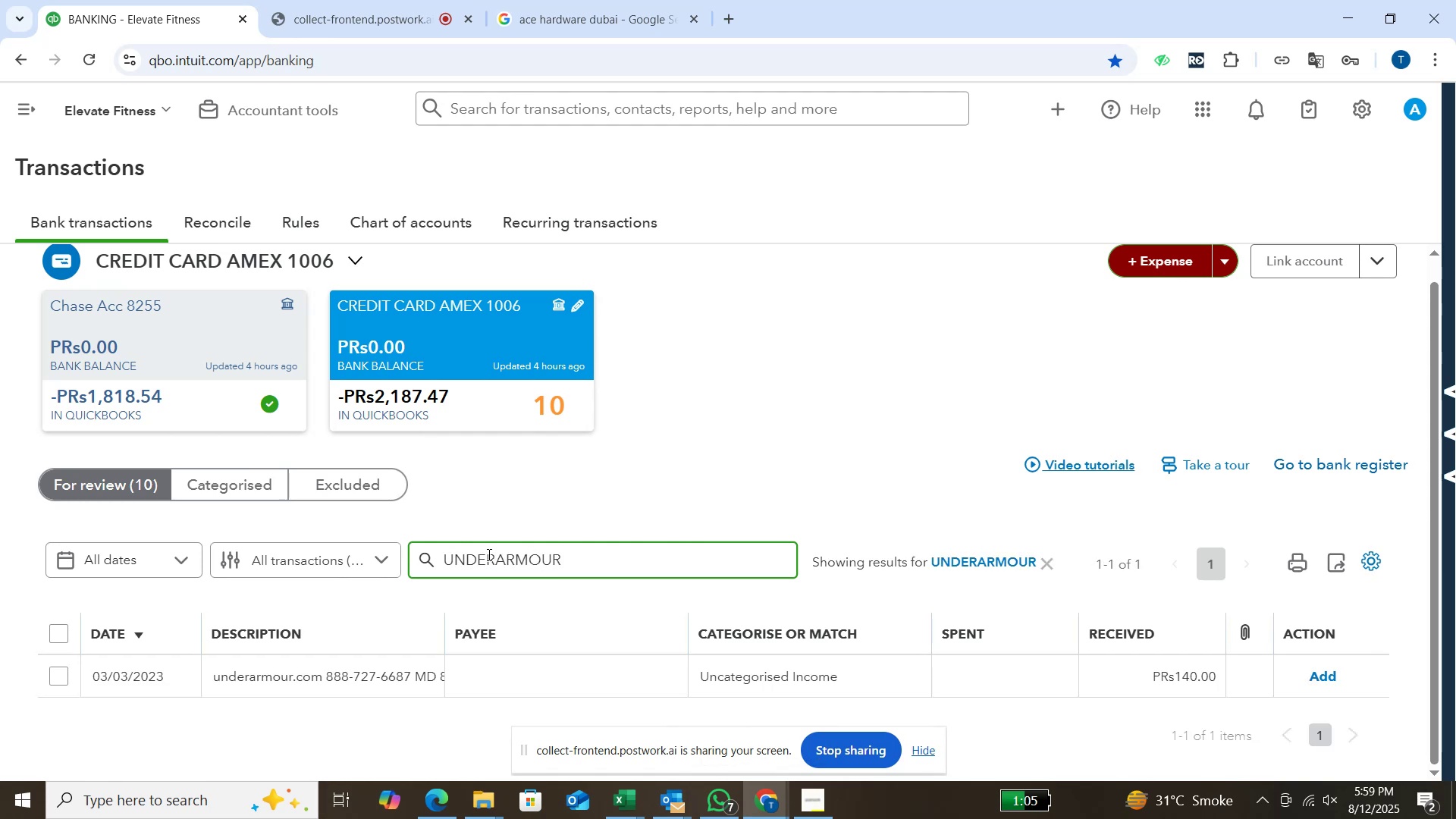 
left_click_drag(start_coordinate=[567, 558], to_coordinate=[427, 569])
 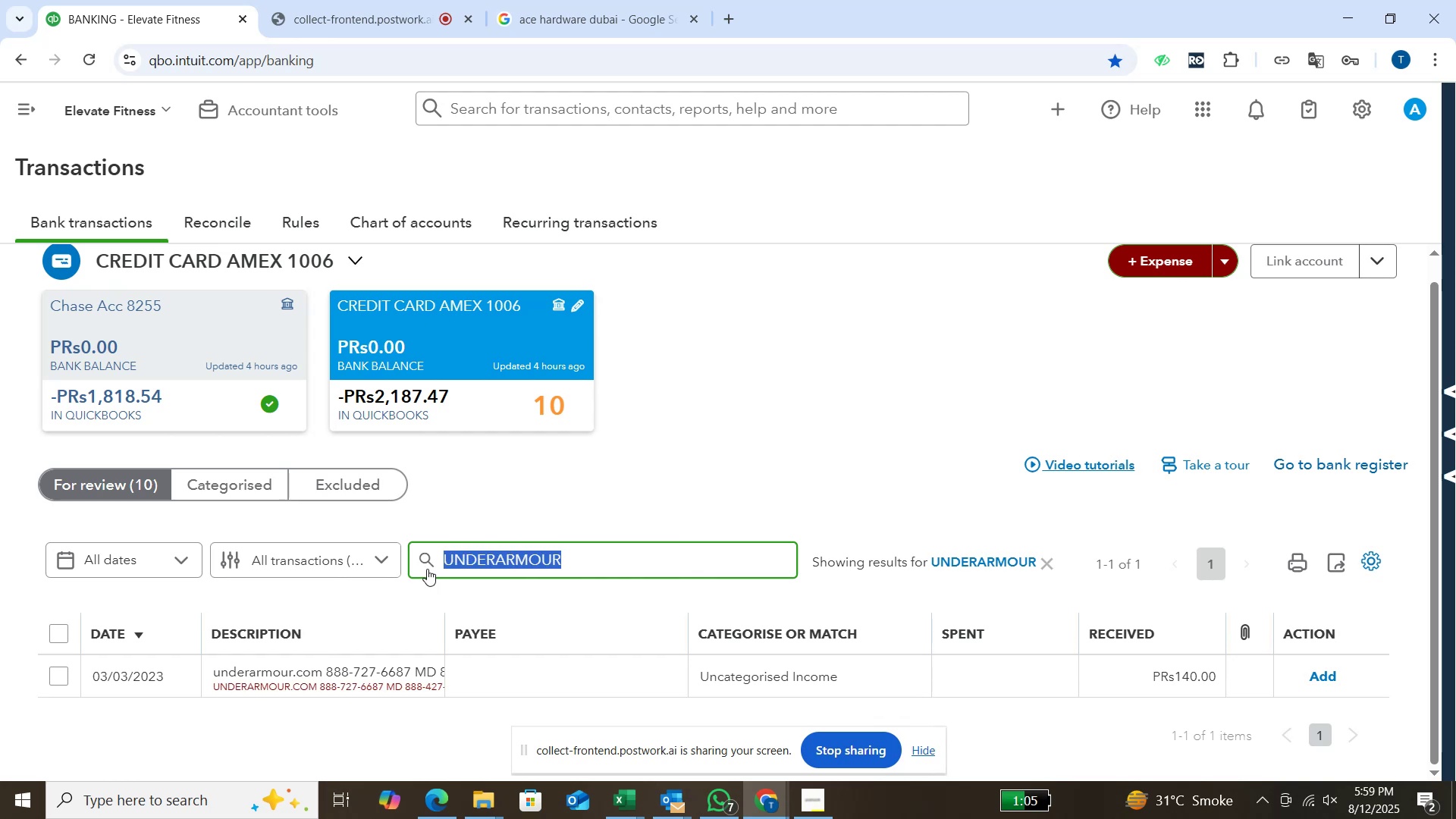 
key(Control+C)
 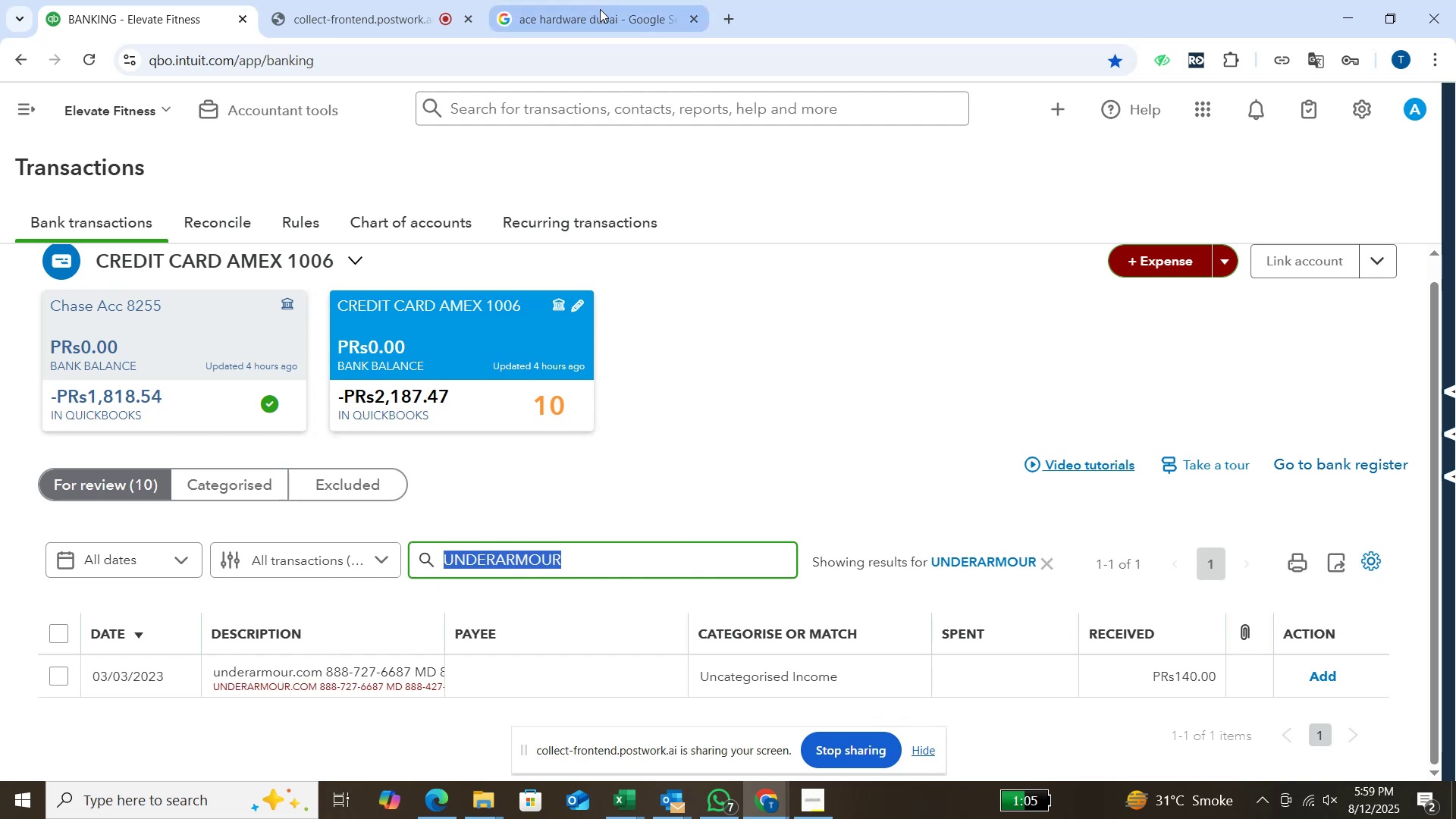 
left_click([600, 9])
 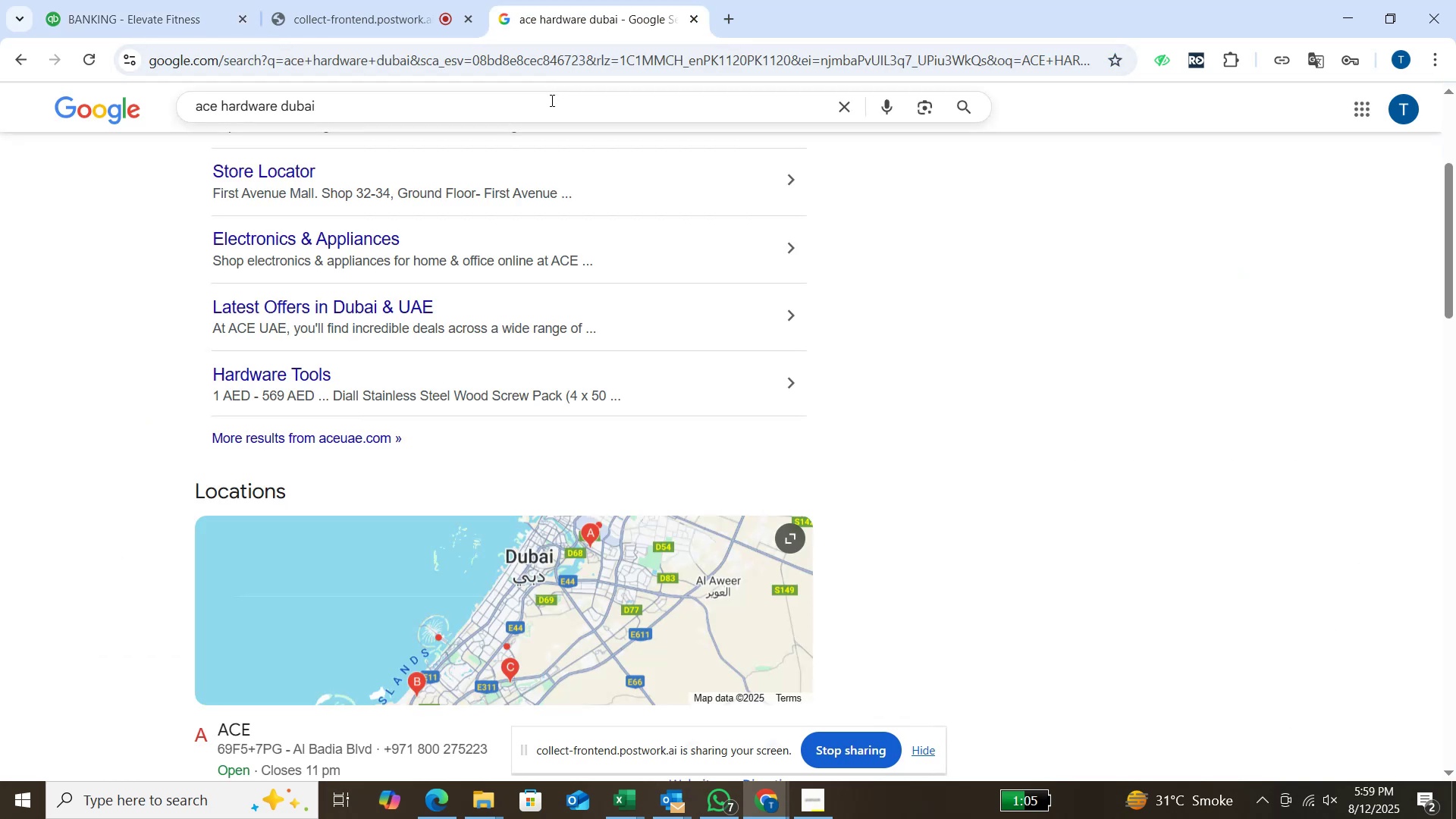 
left_click([550, 101])
 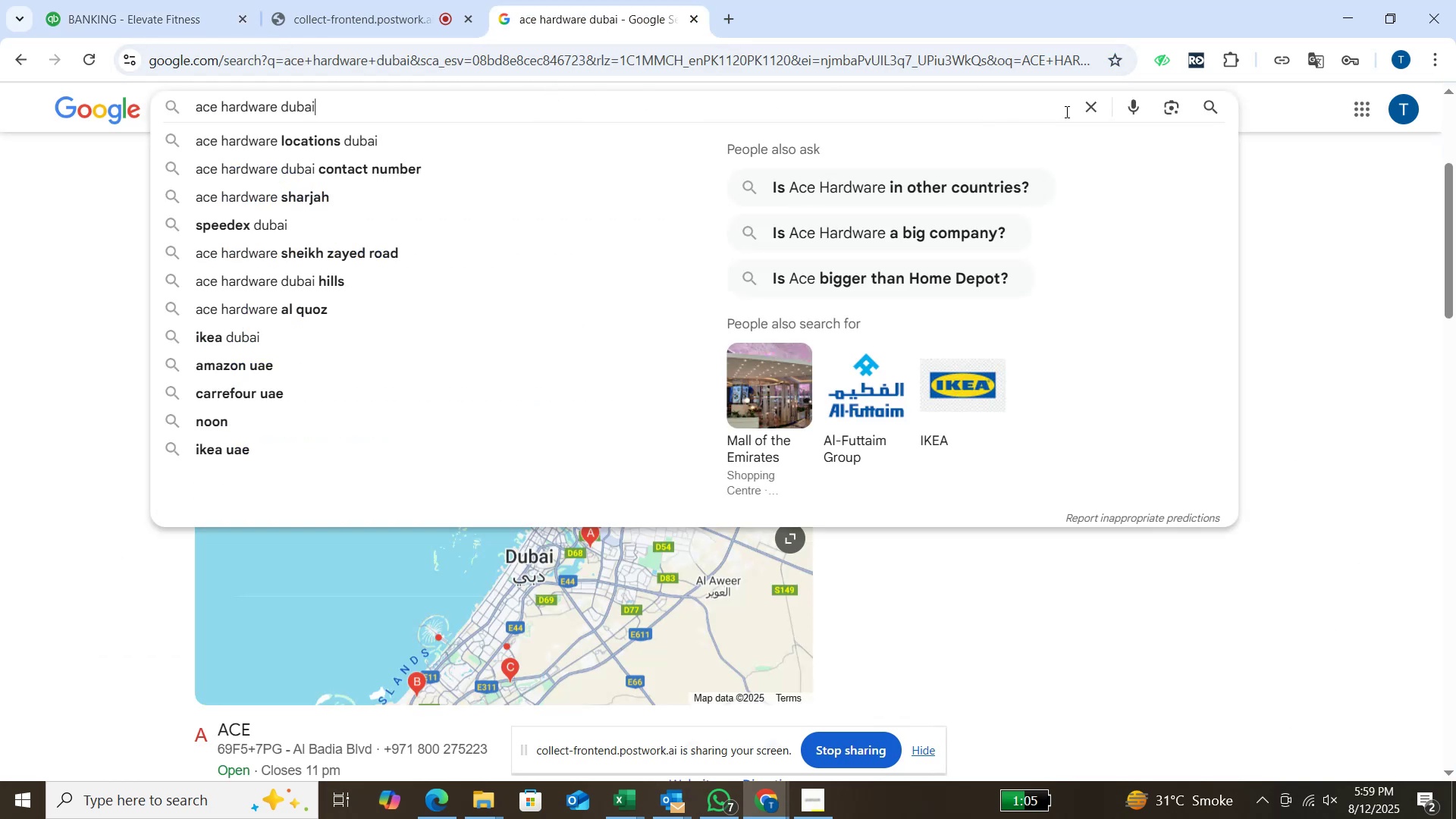 
left_click([1089, 106])
 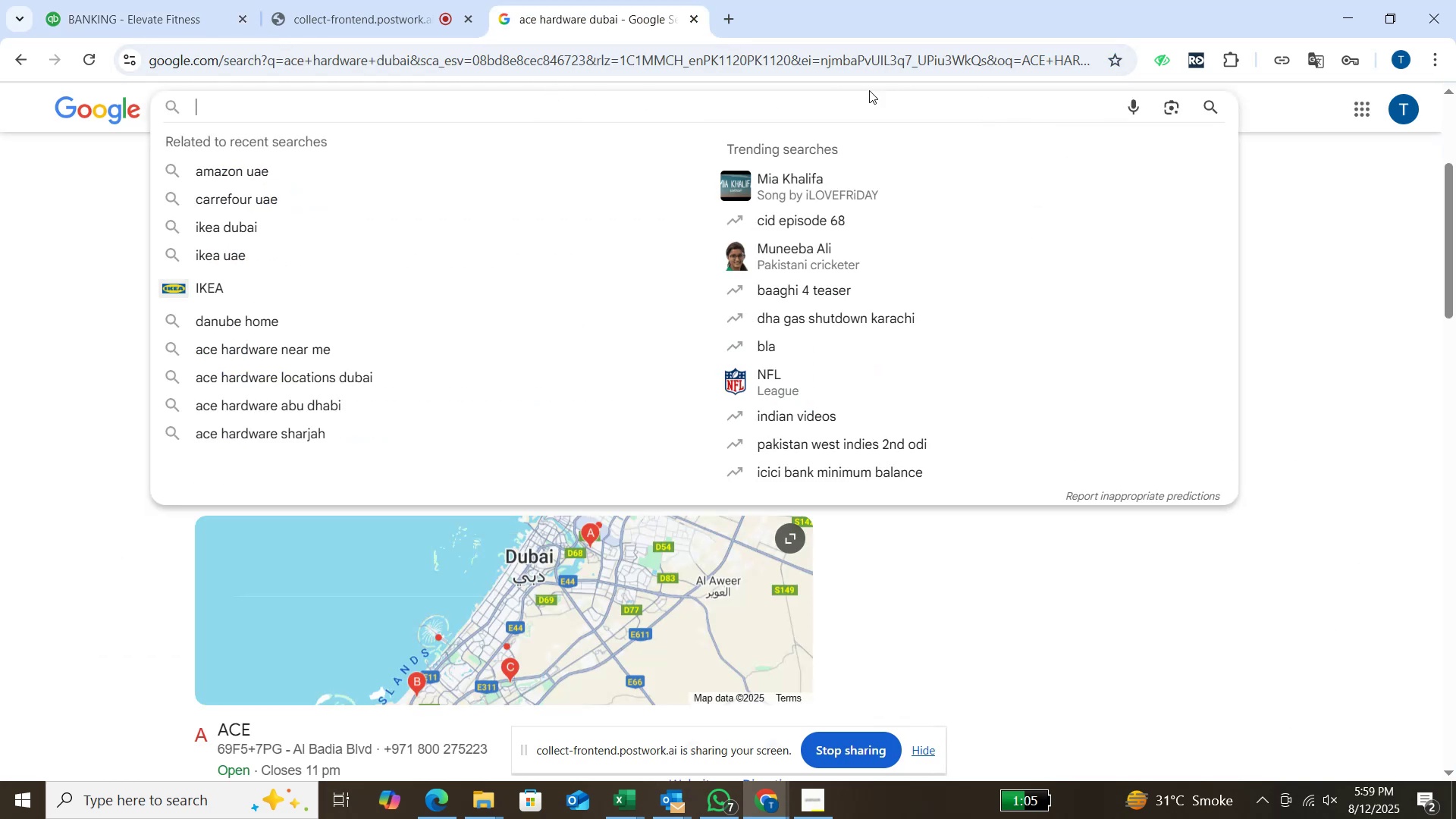 
key(Control+V)
 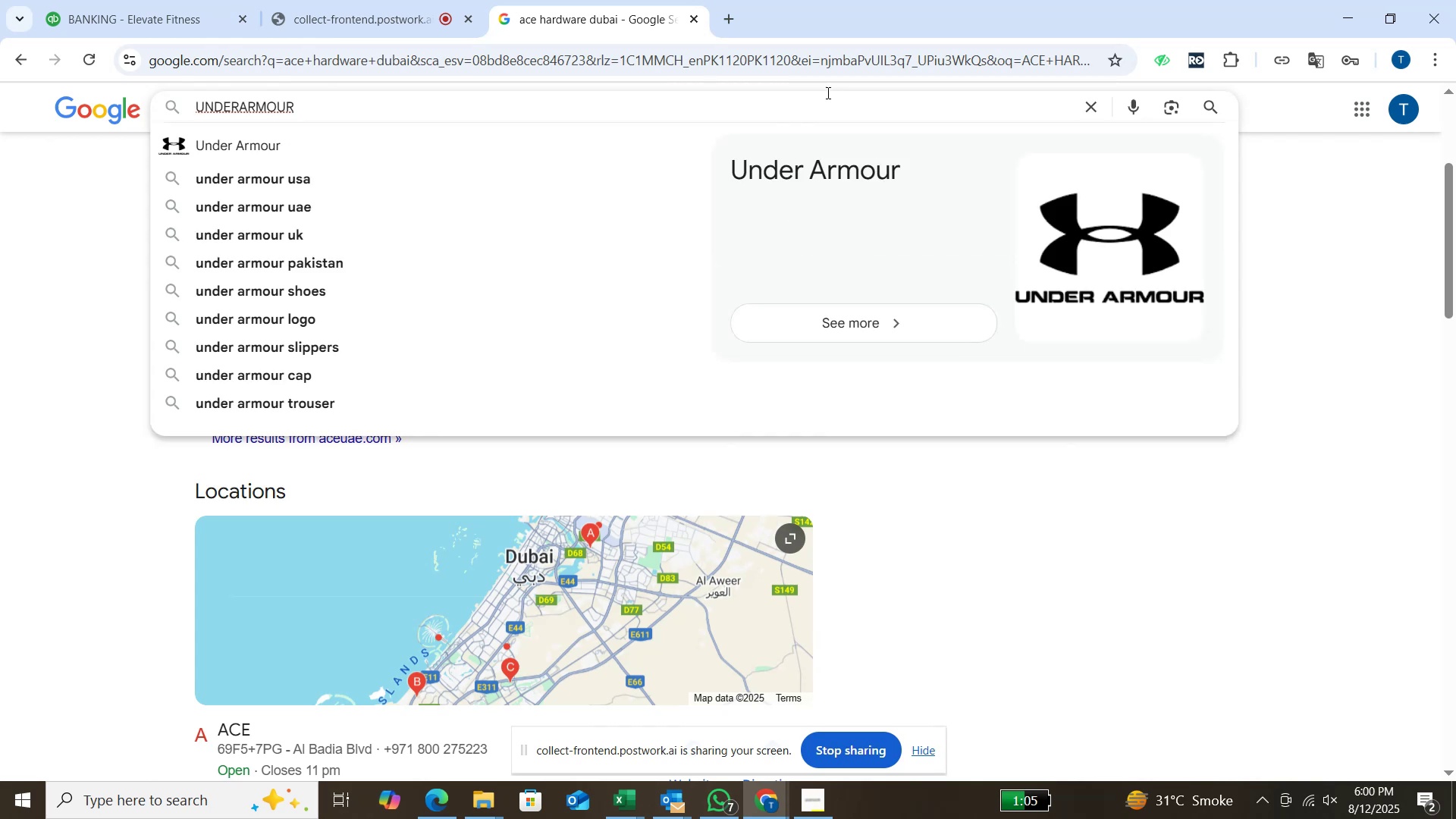 
key(Enter)
 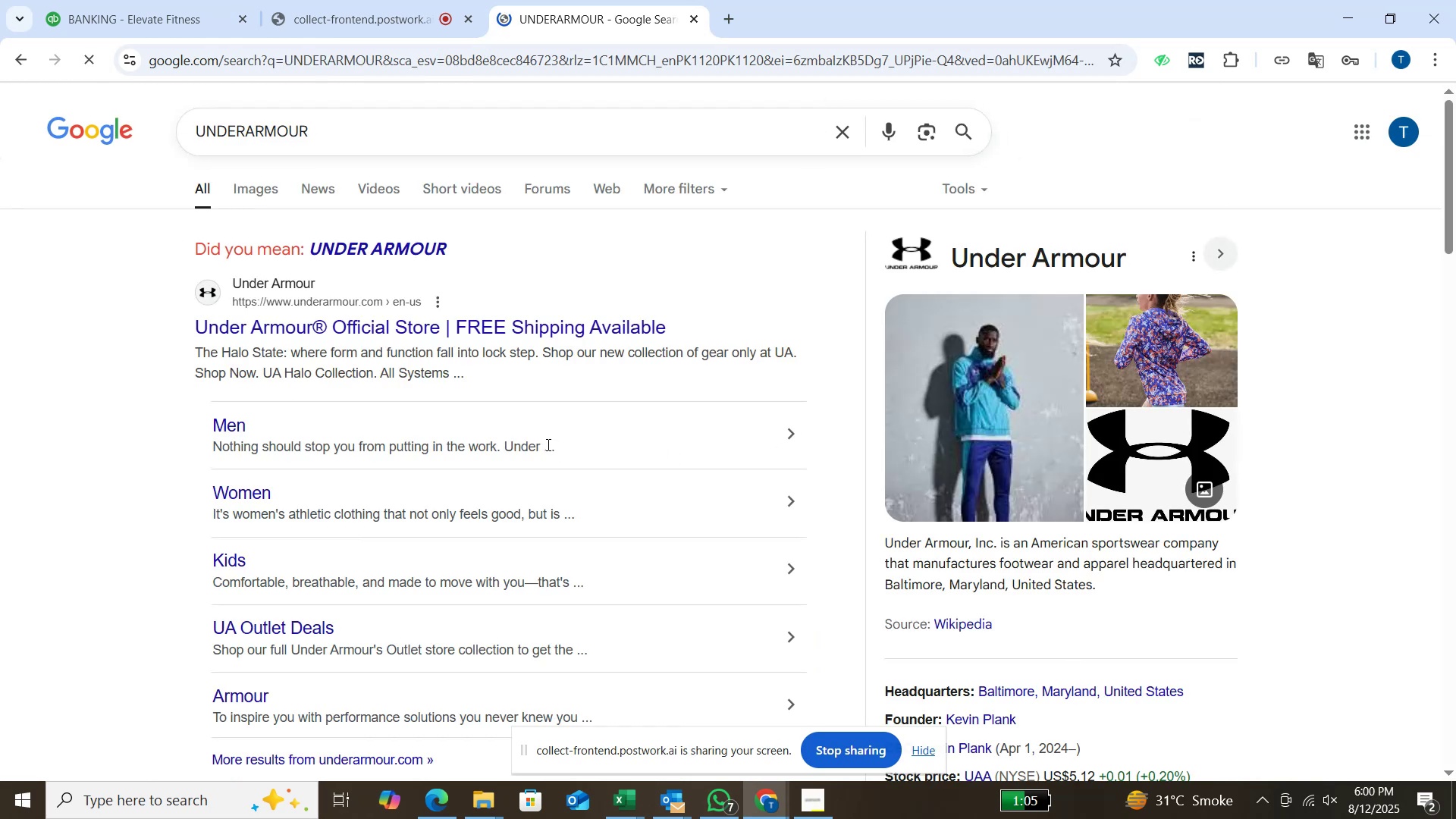 
wait(6.17)
 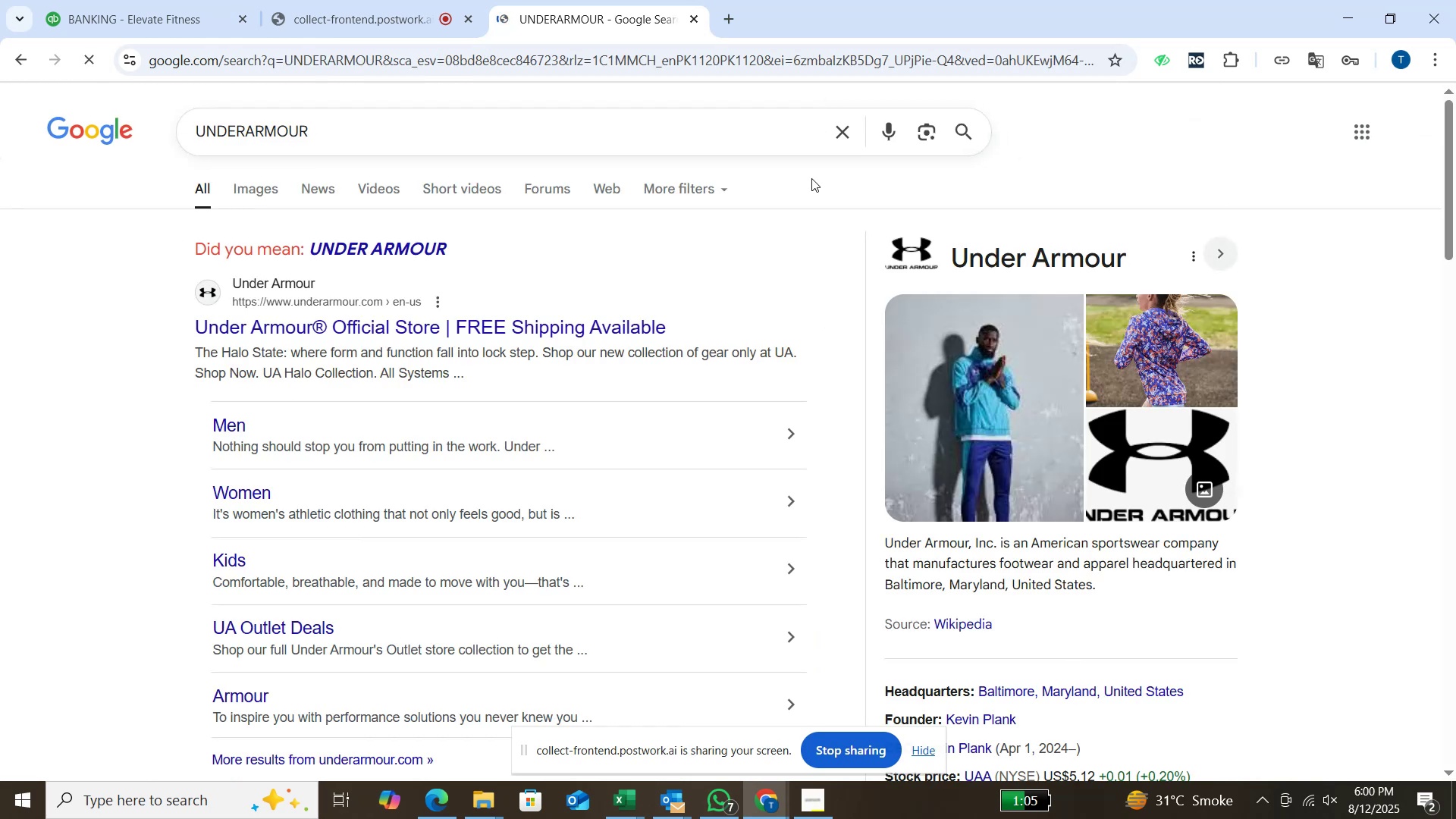 
scroll: coordinate [504, 547], scroll_direction: down, amount: 4.0
 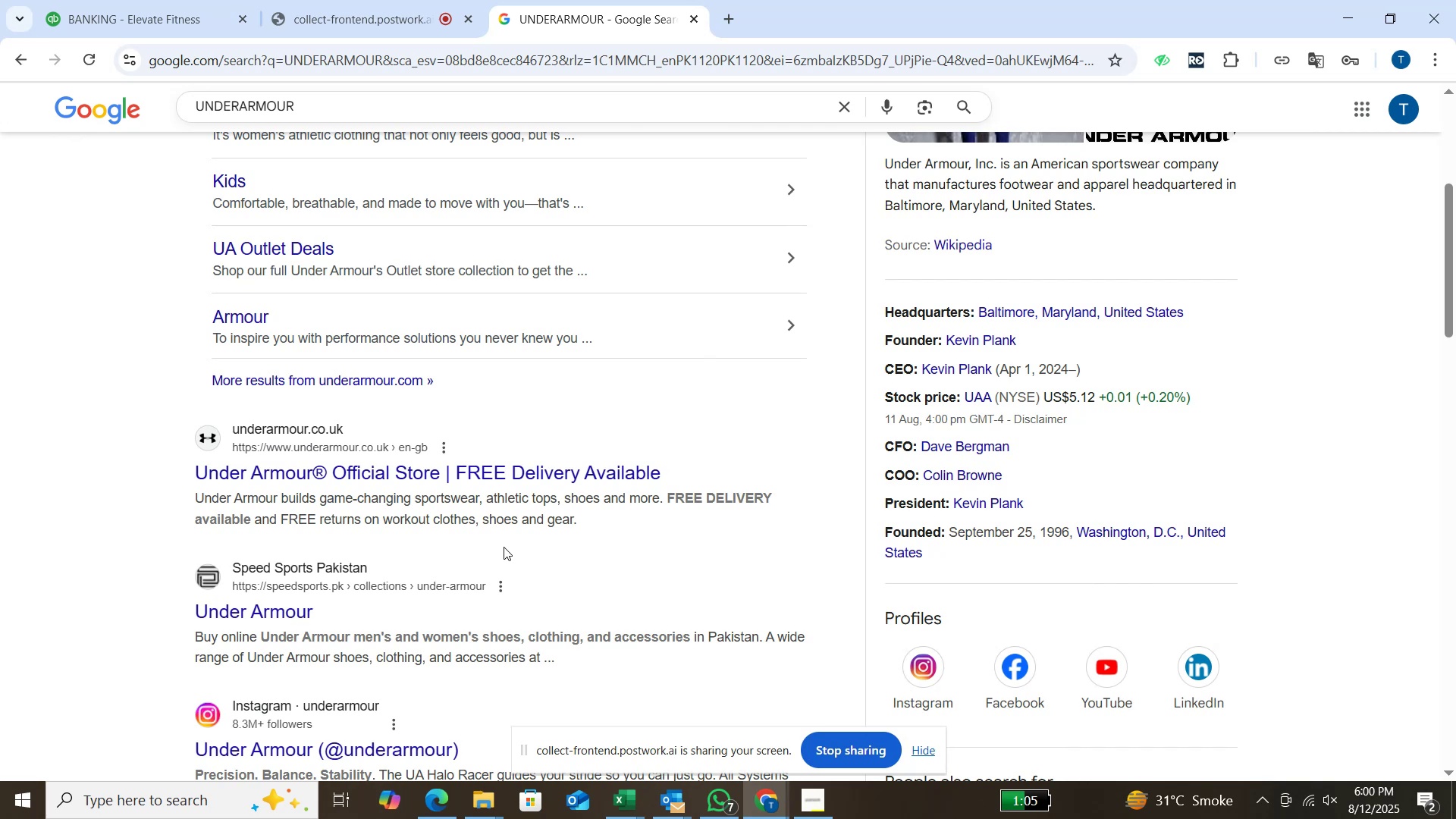 
wait(6.36)
 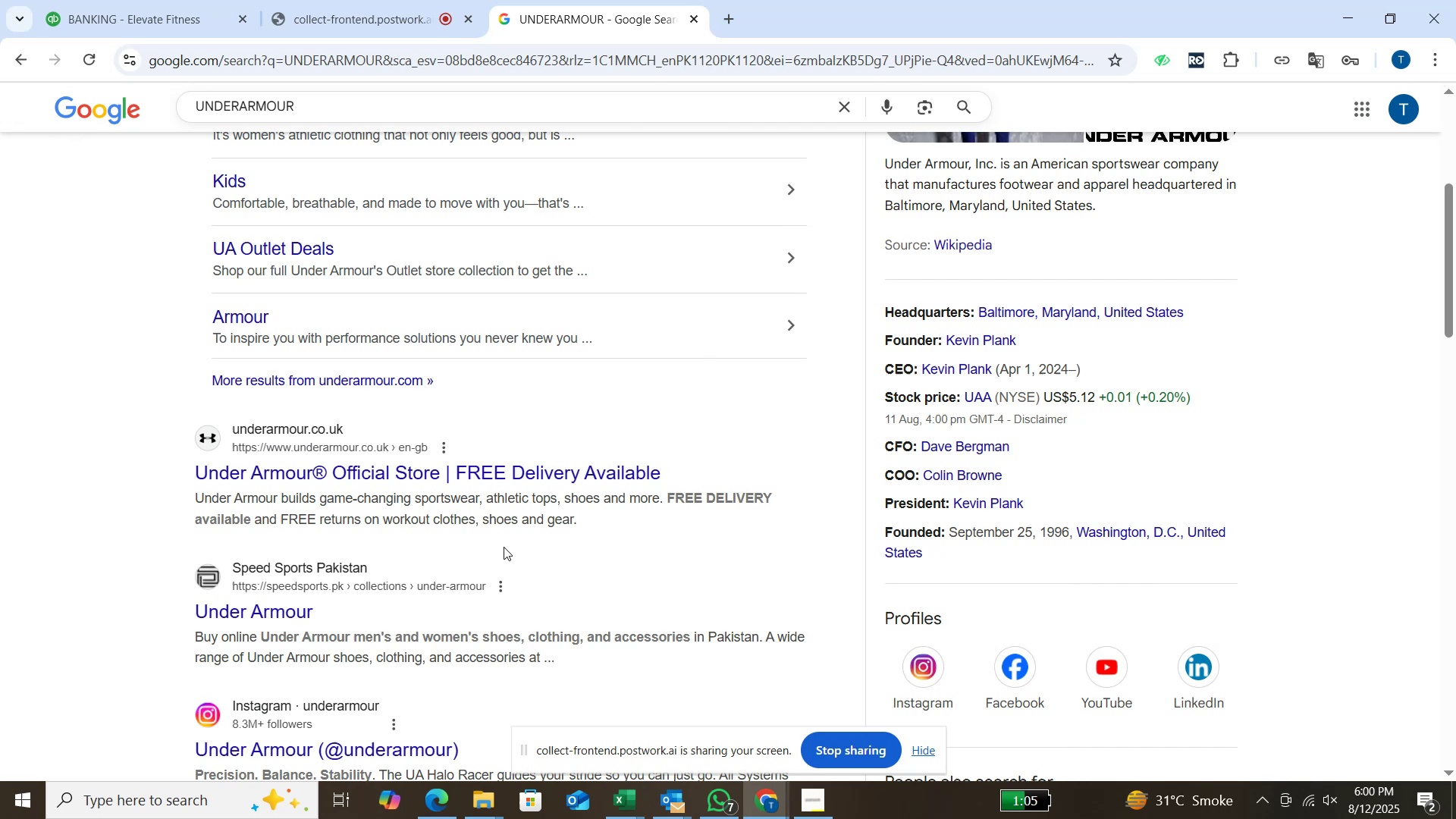 
scroll: coordinate [504, 547], scroll_direction: down, amount: 1.0
 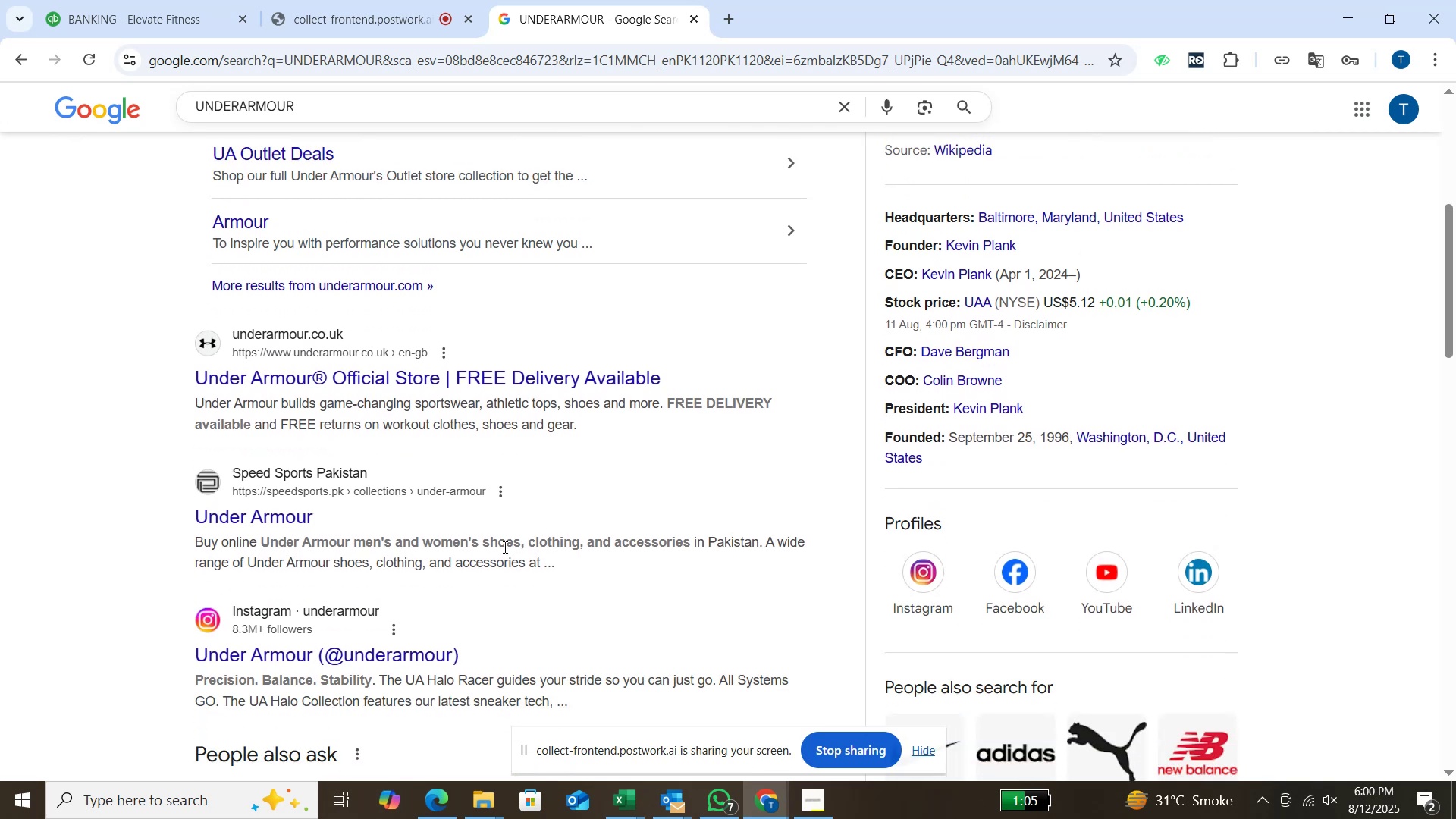 
scroll: coordinate [504, 542], scroll_direction: up, amount: 4.0
 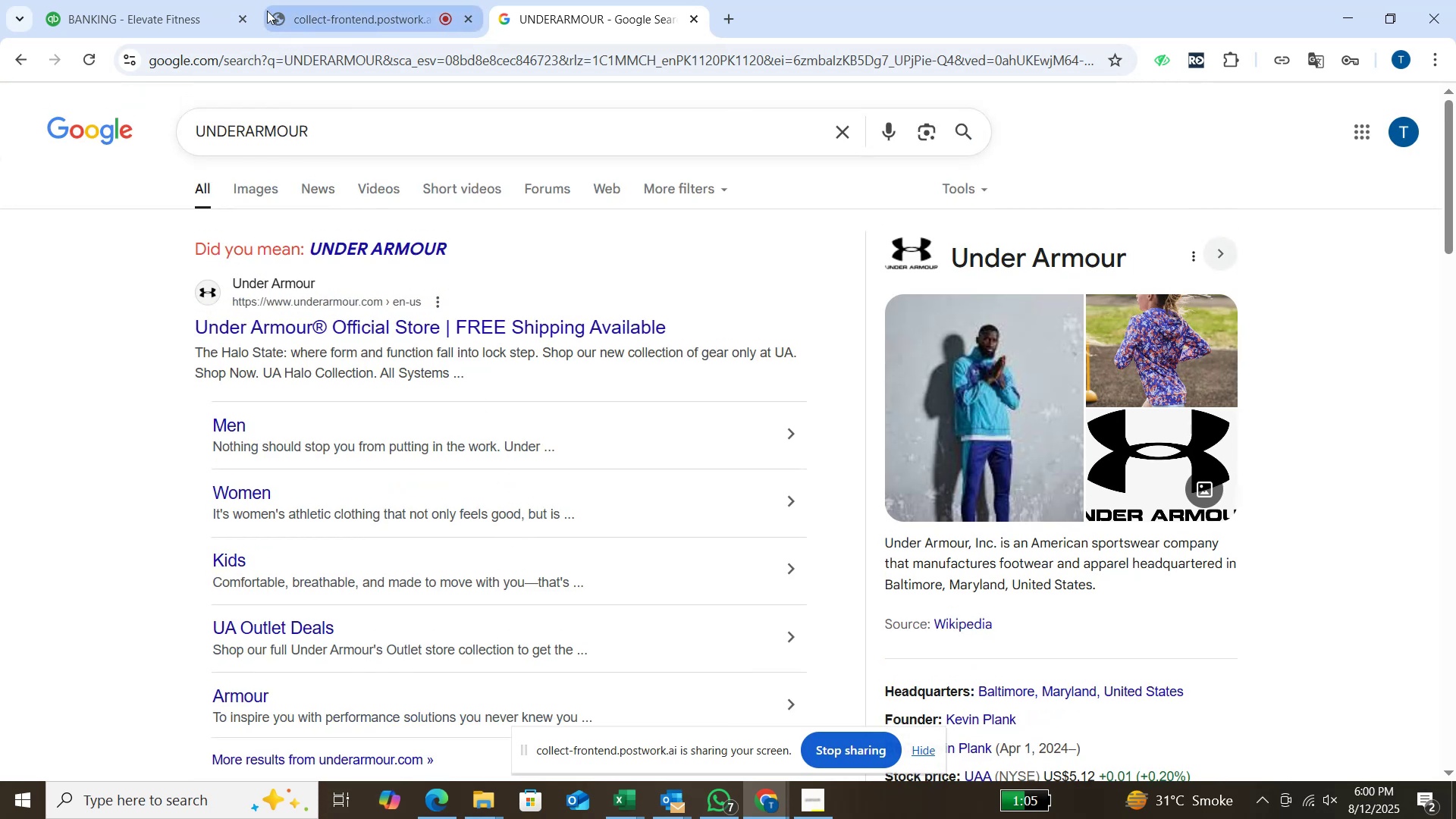 
left_click([136, 15])
 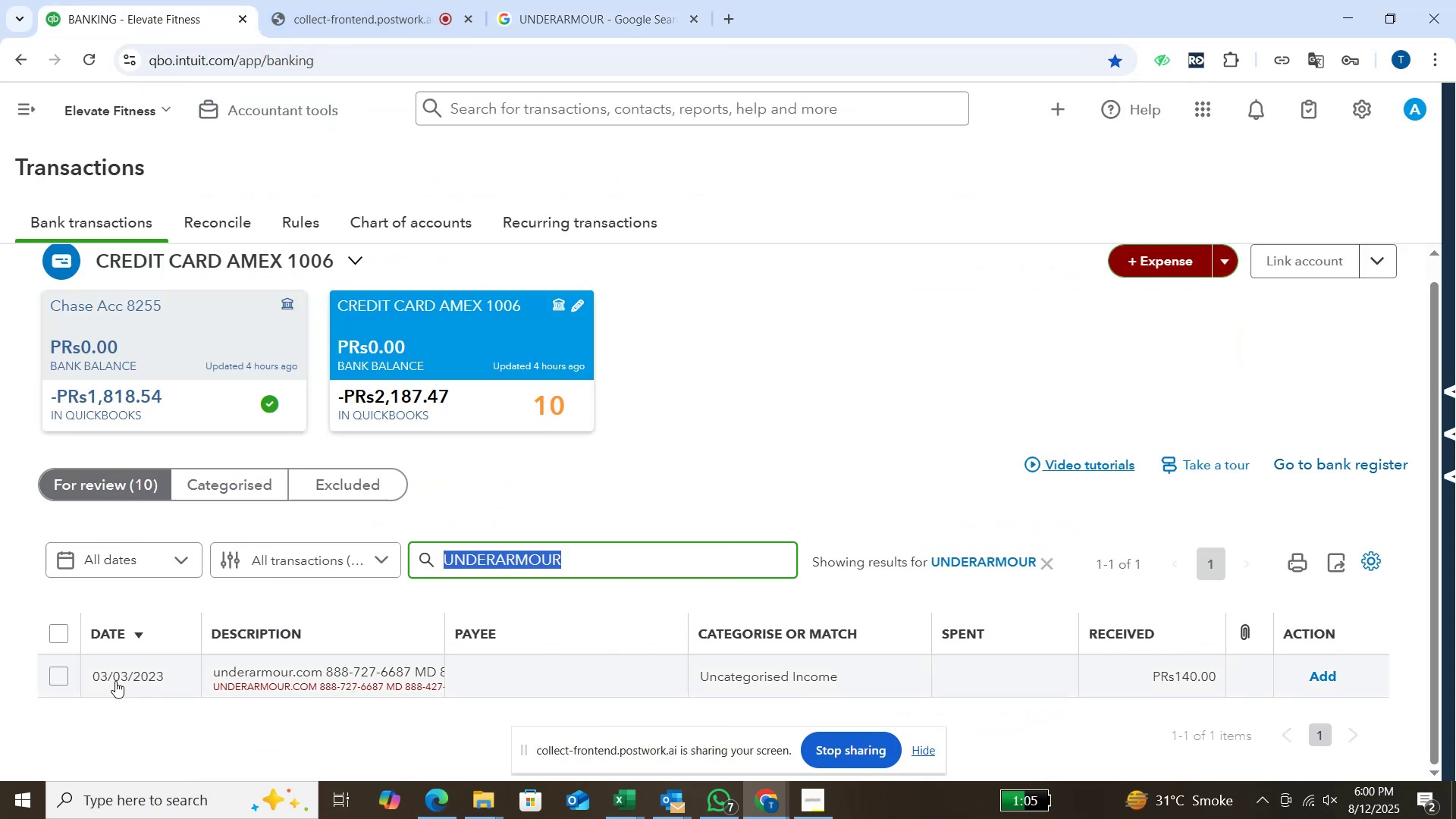 
left_click([100, 678])
 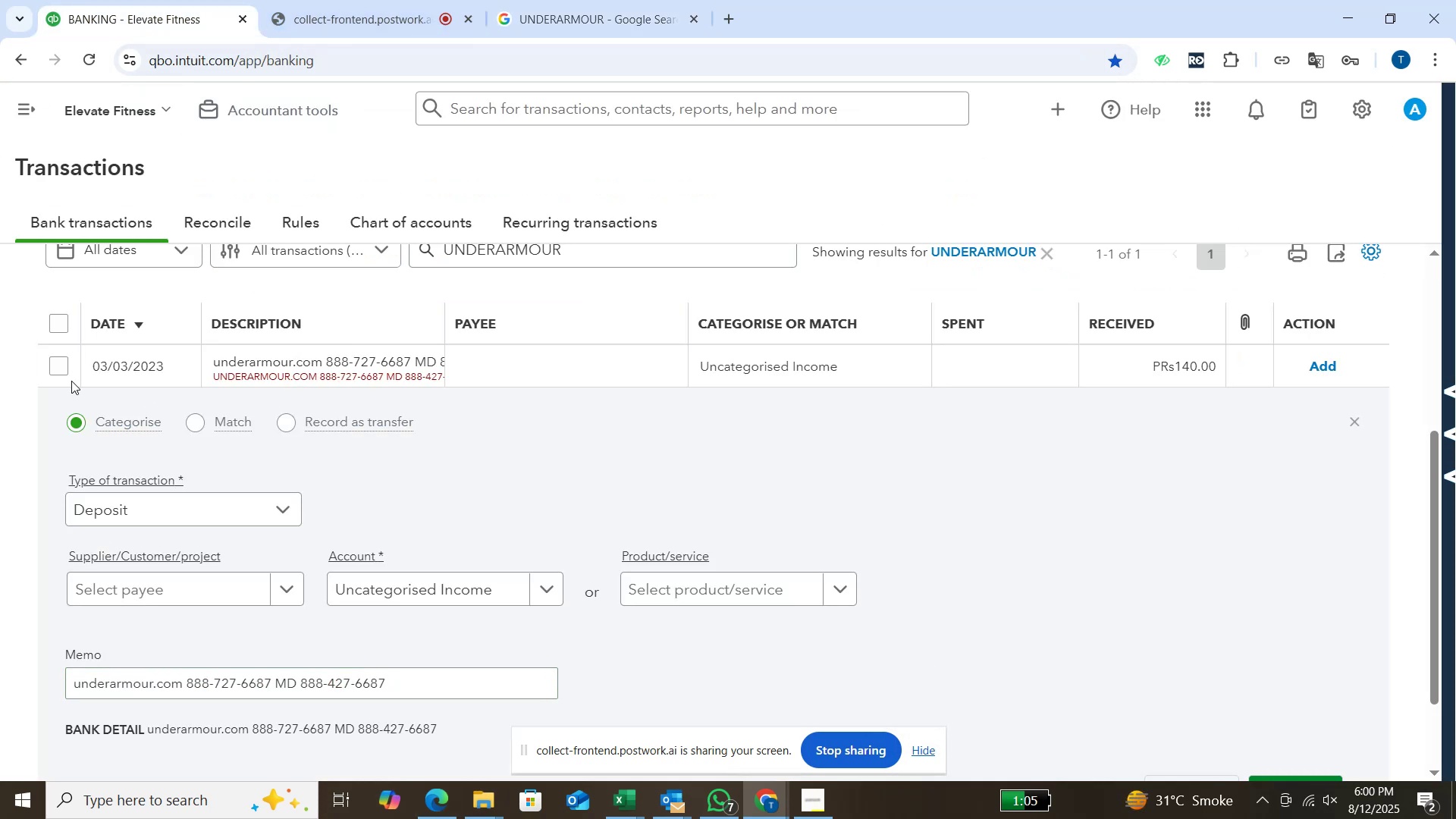 
left_click([58, 369])
 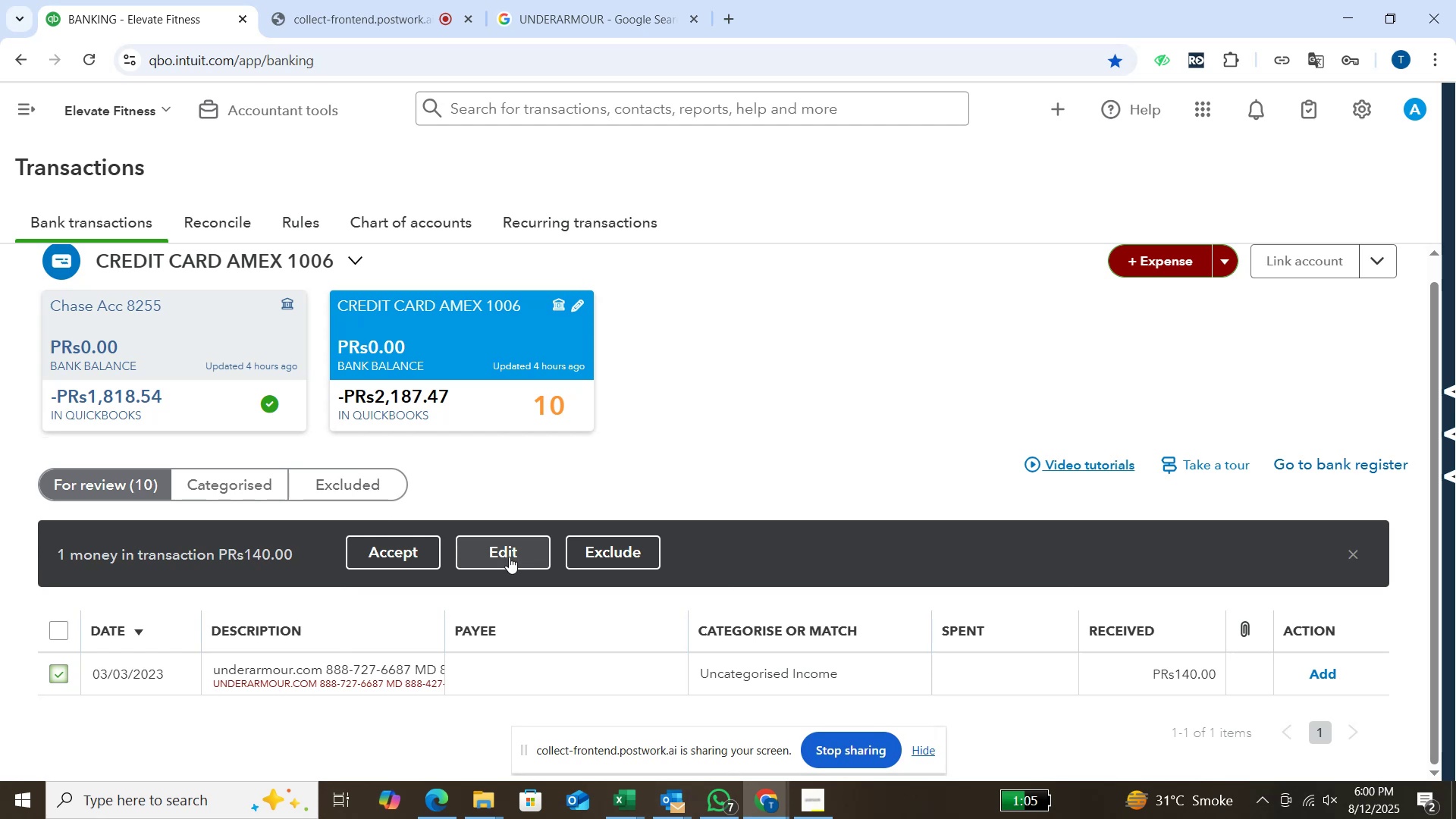 
left_click([509, 557])
 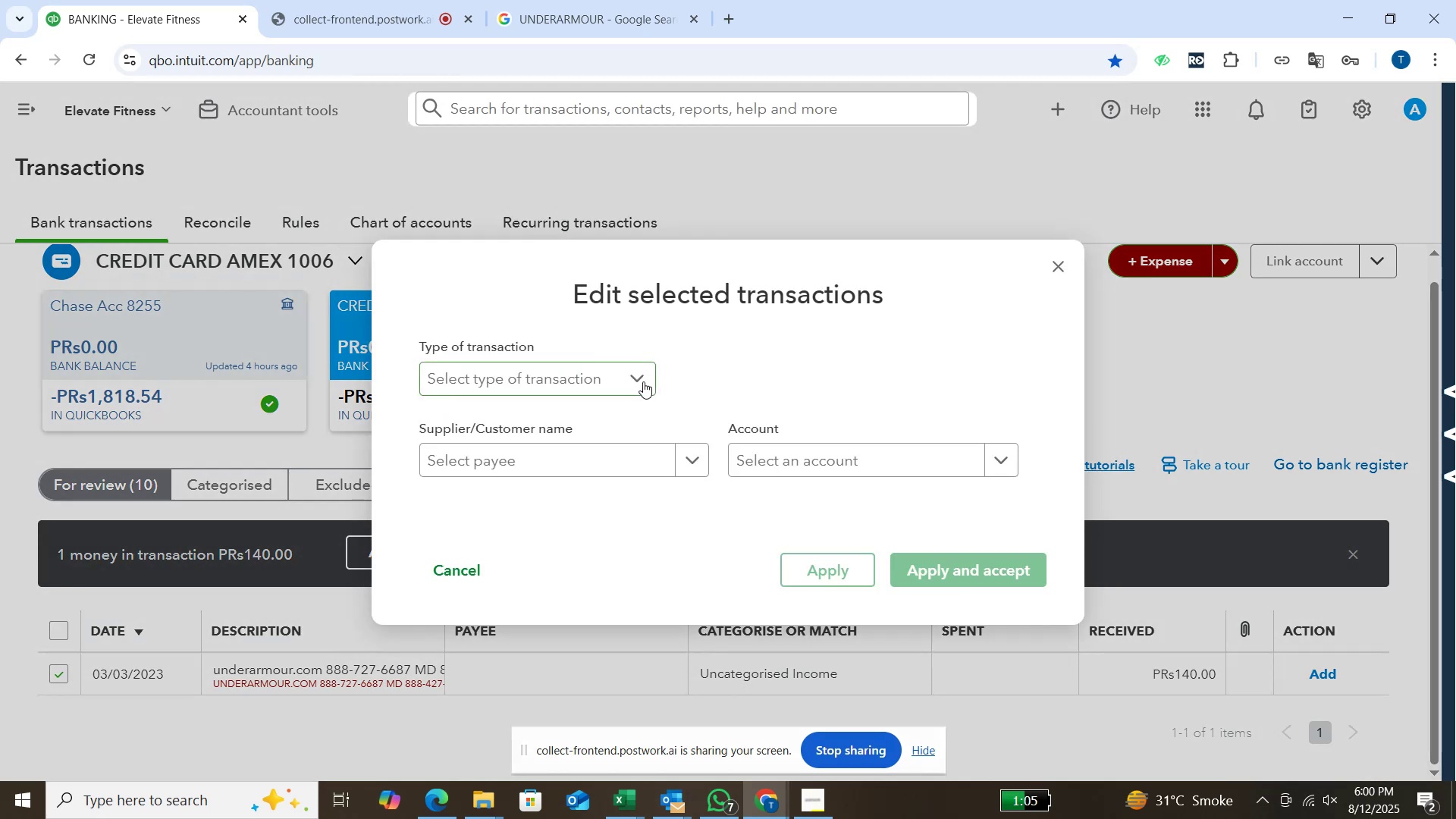 
left_click([643, 381])
 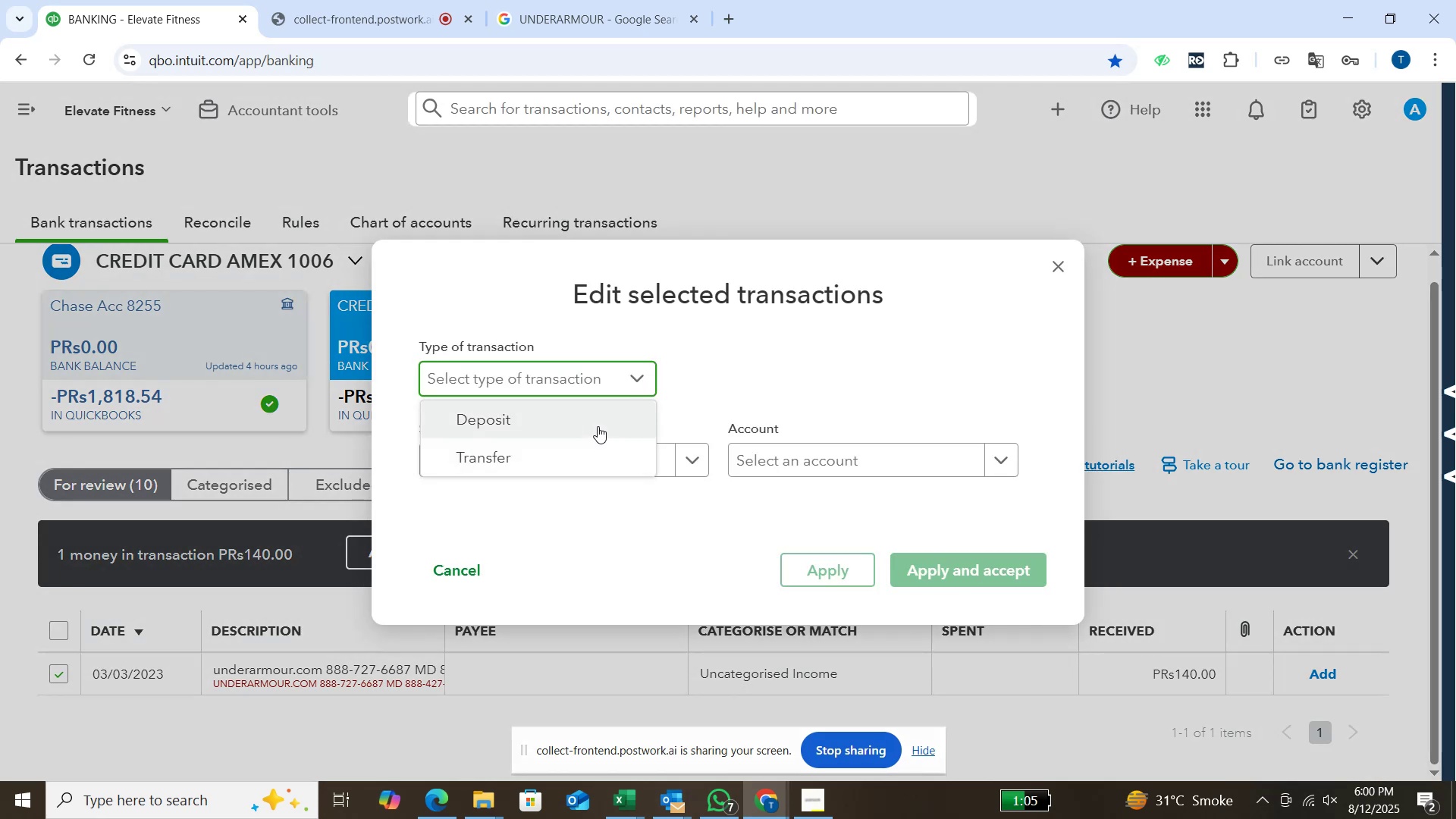 
left_click([598, 426])
 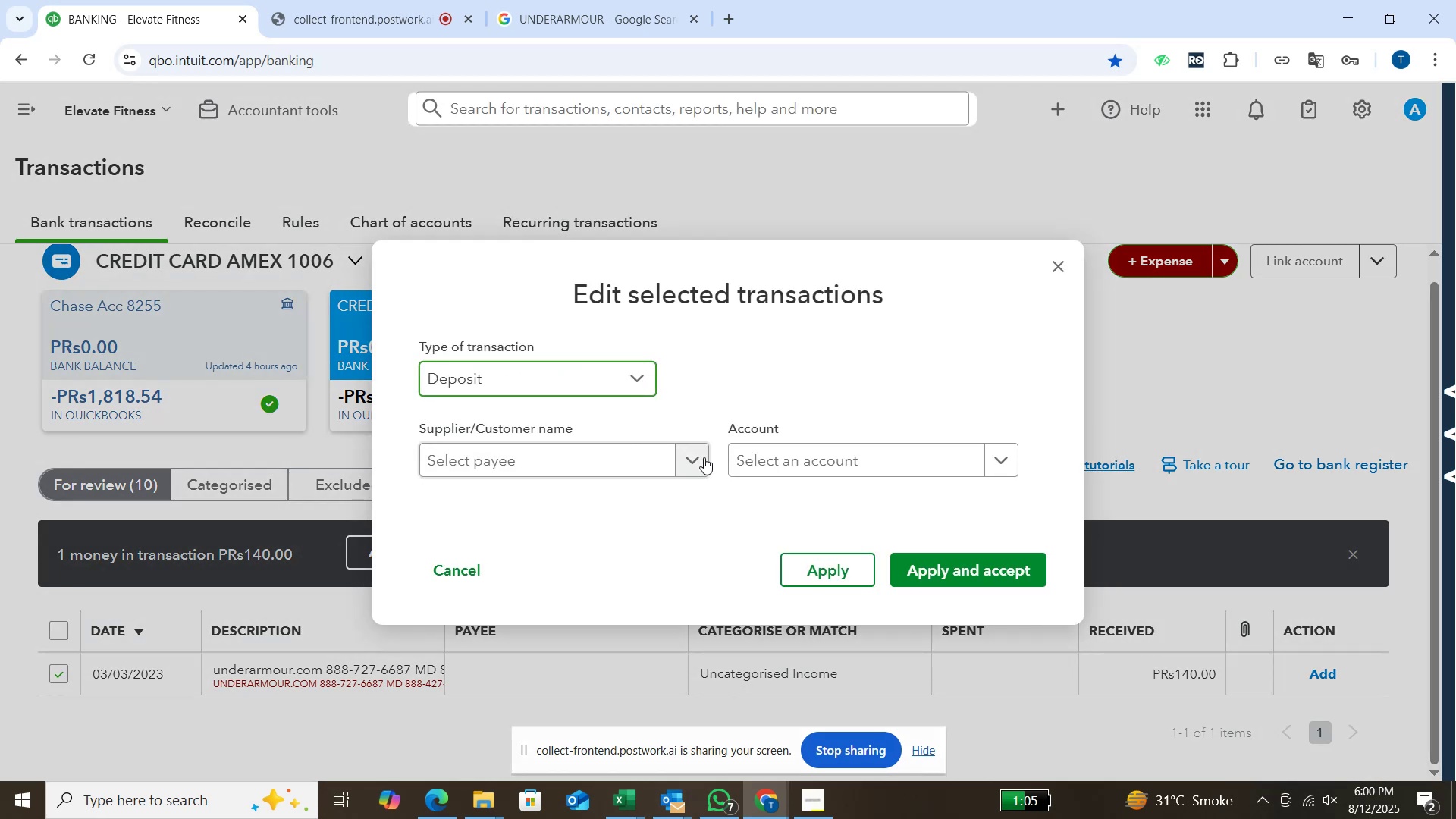 
left_click([698, 459])
 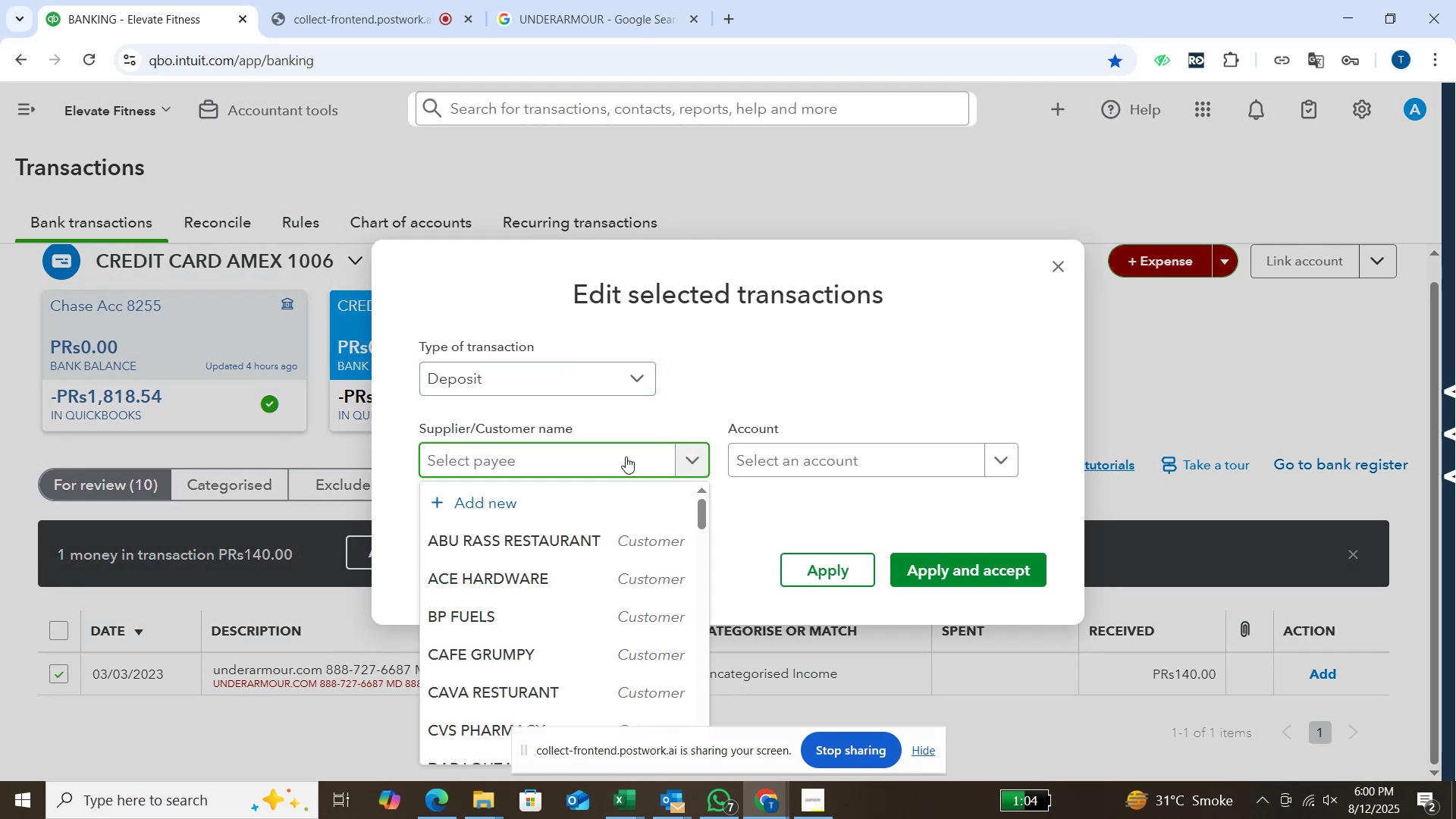 
scroll: coordinate [624, 457], scroll_direction: none, amount: 0.0
 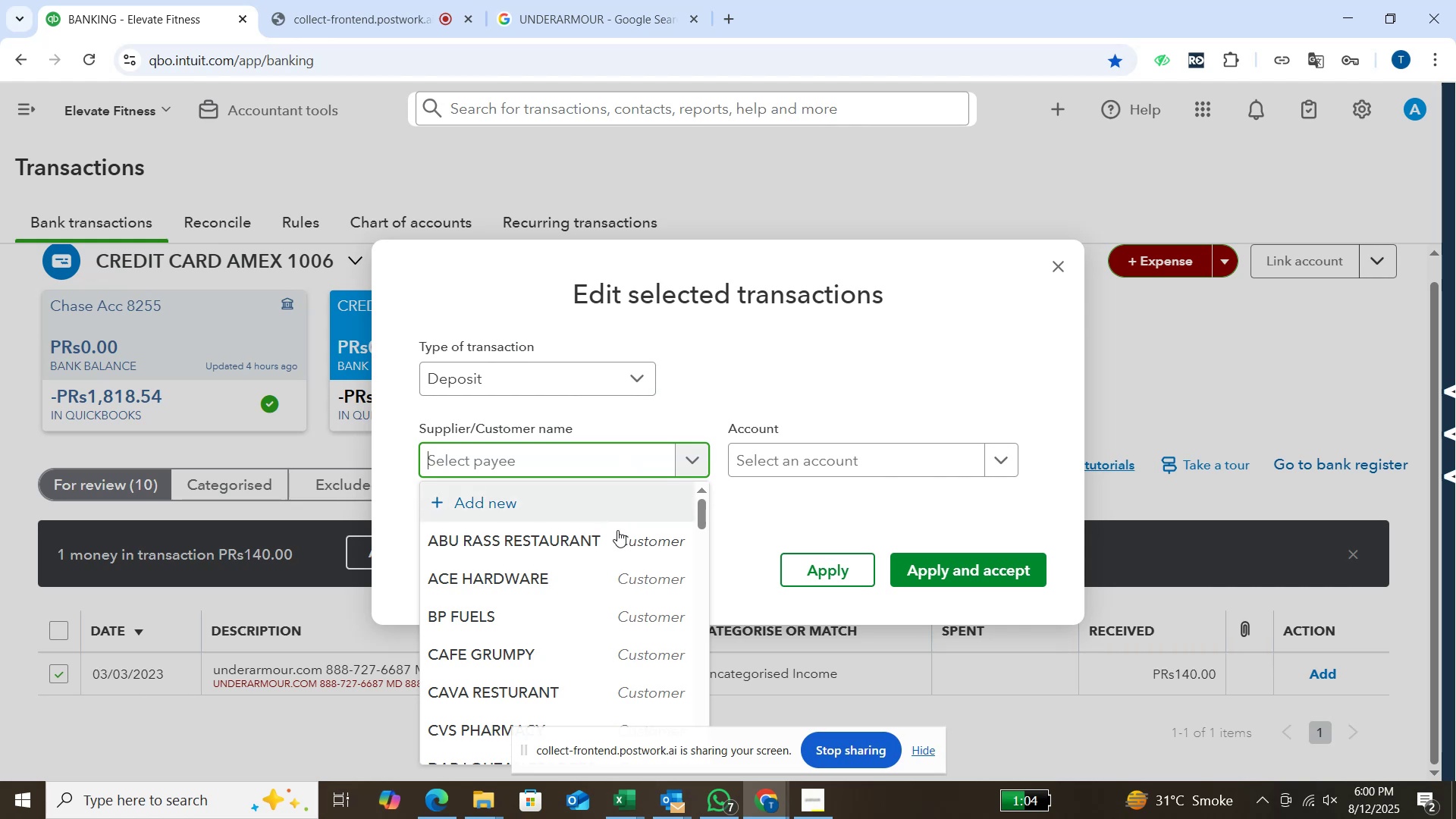 
scroll: coordinate [617, 537], scroll_direction: down, amount: 1.0
 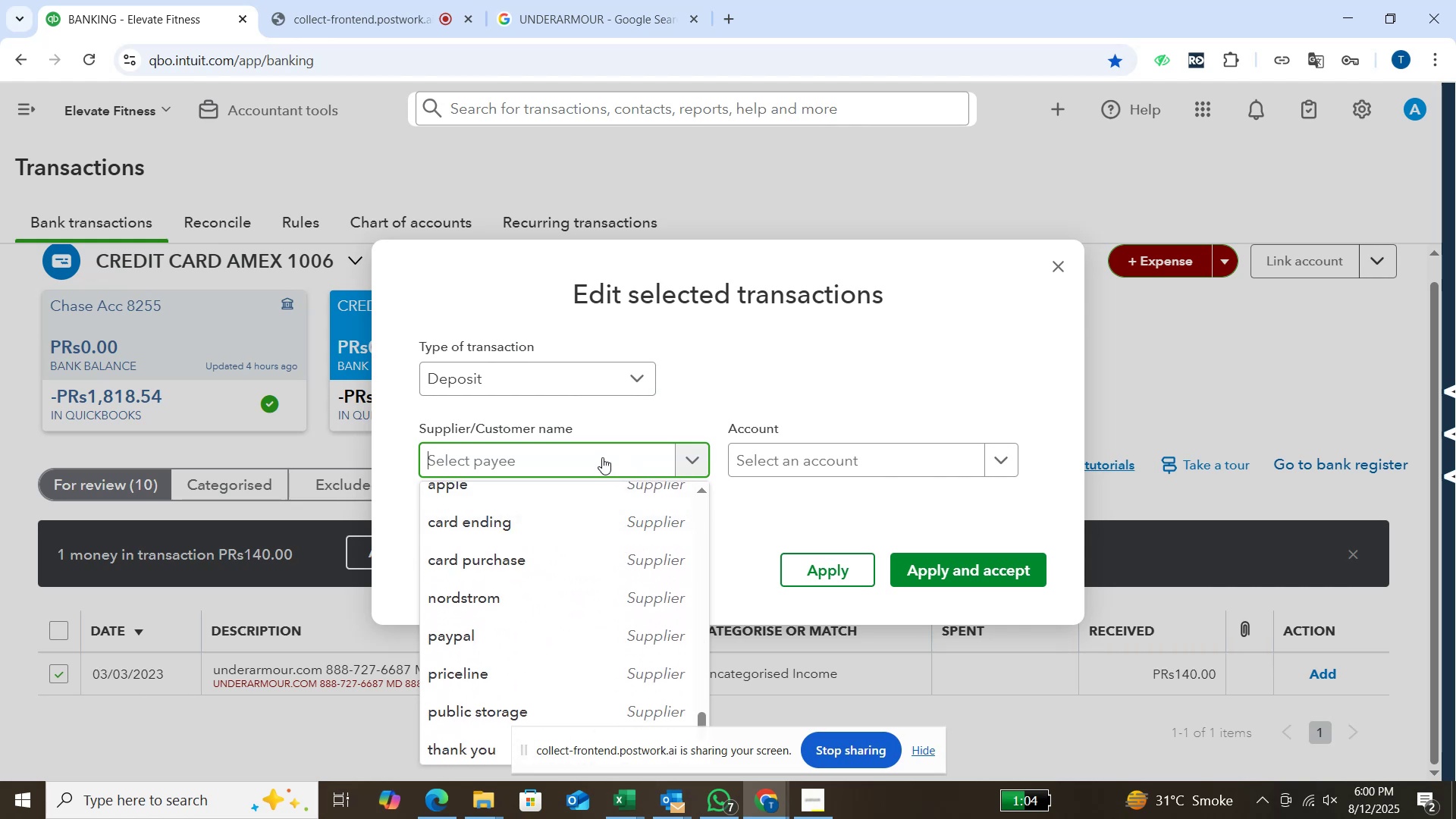 
type(underarmour)
 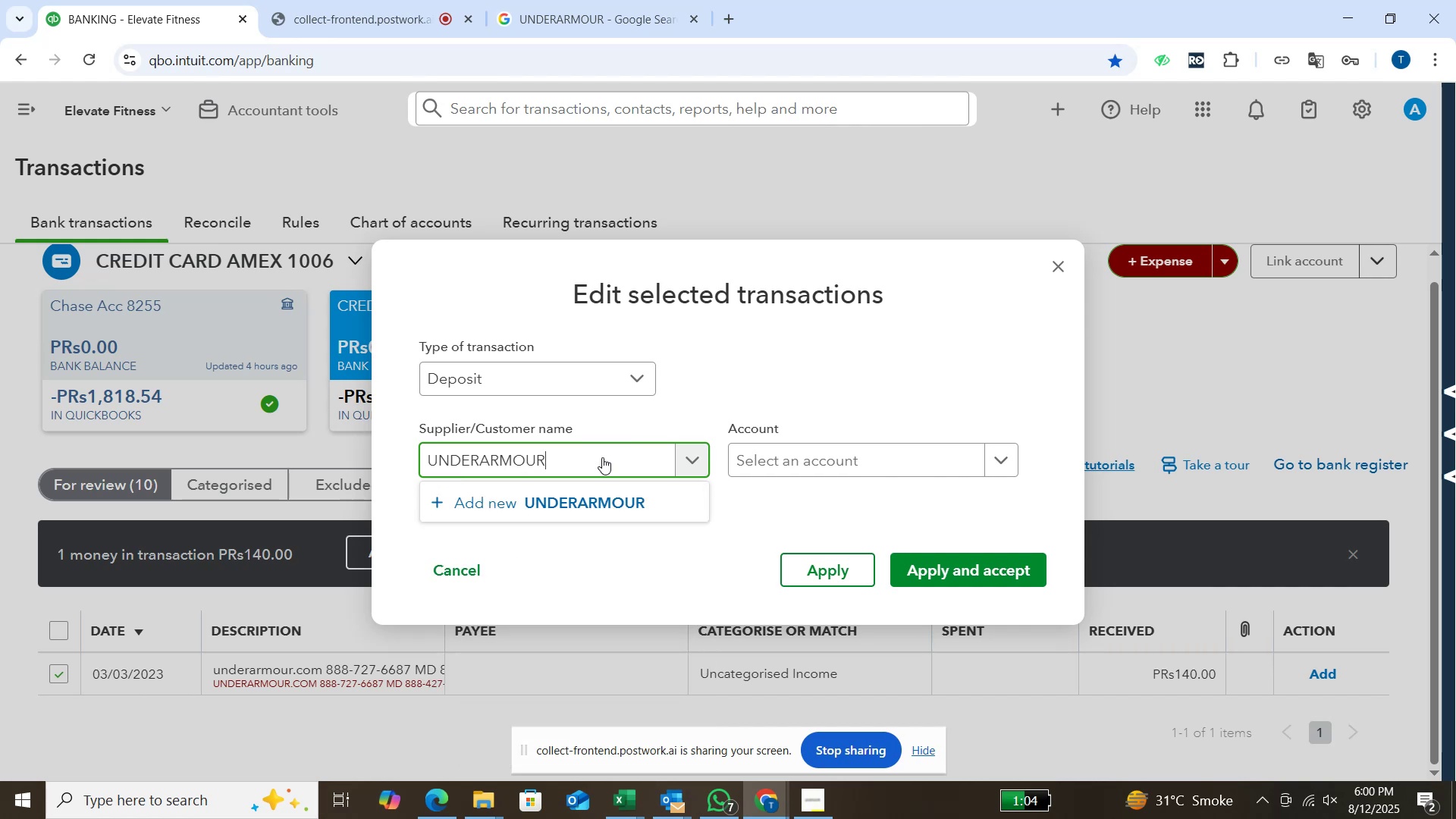 
key(Enter)
 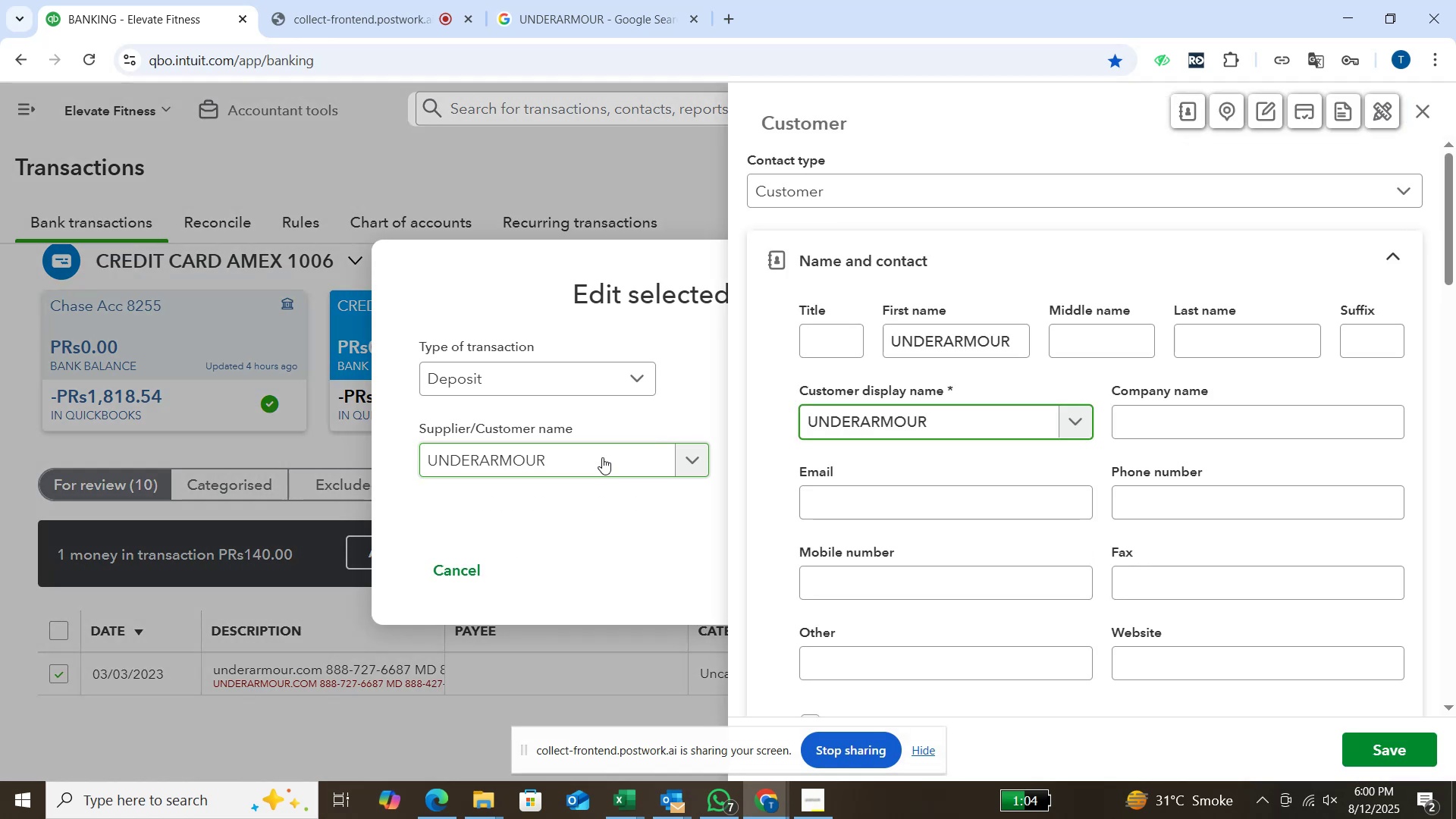 
key(Enter)
 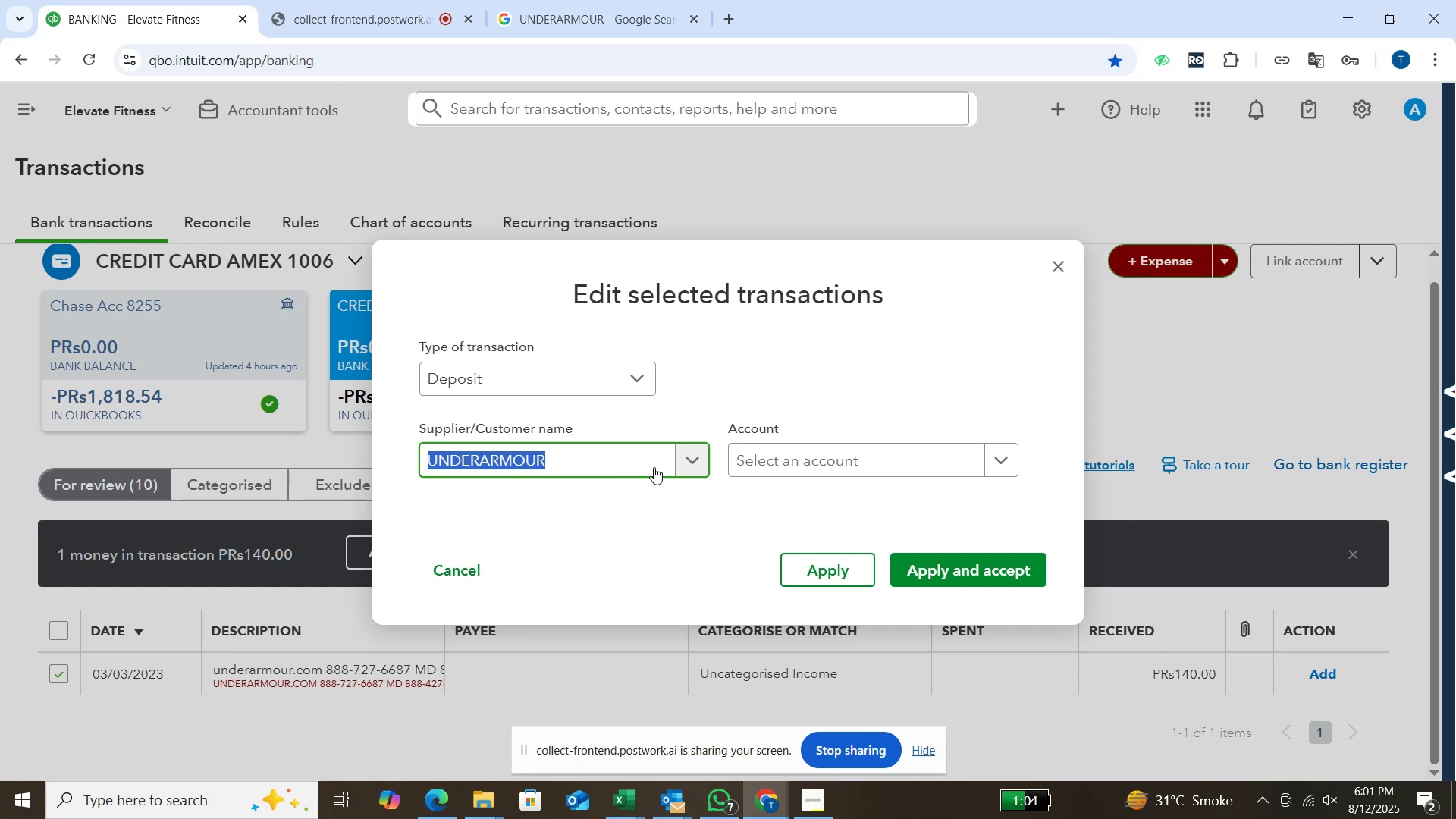 
left_click([999, 454])
 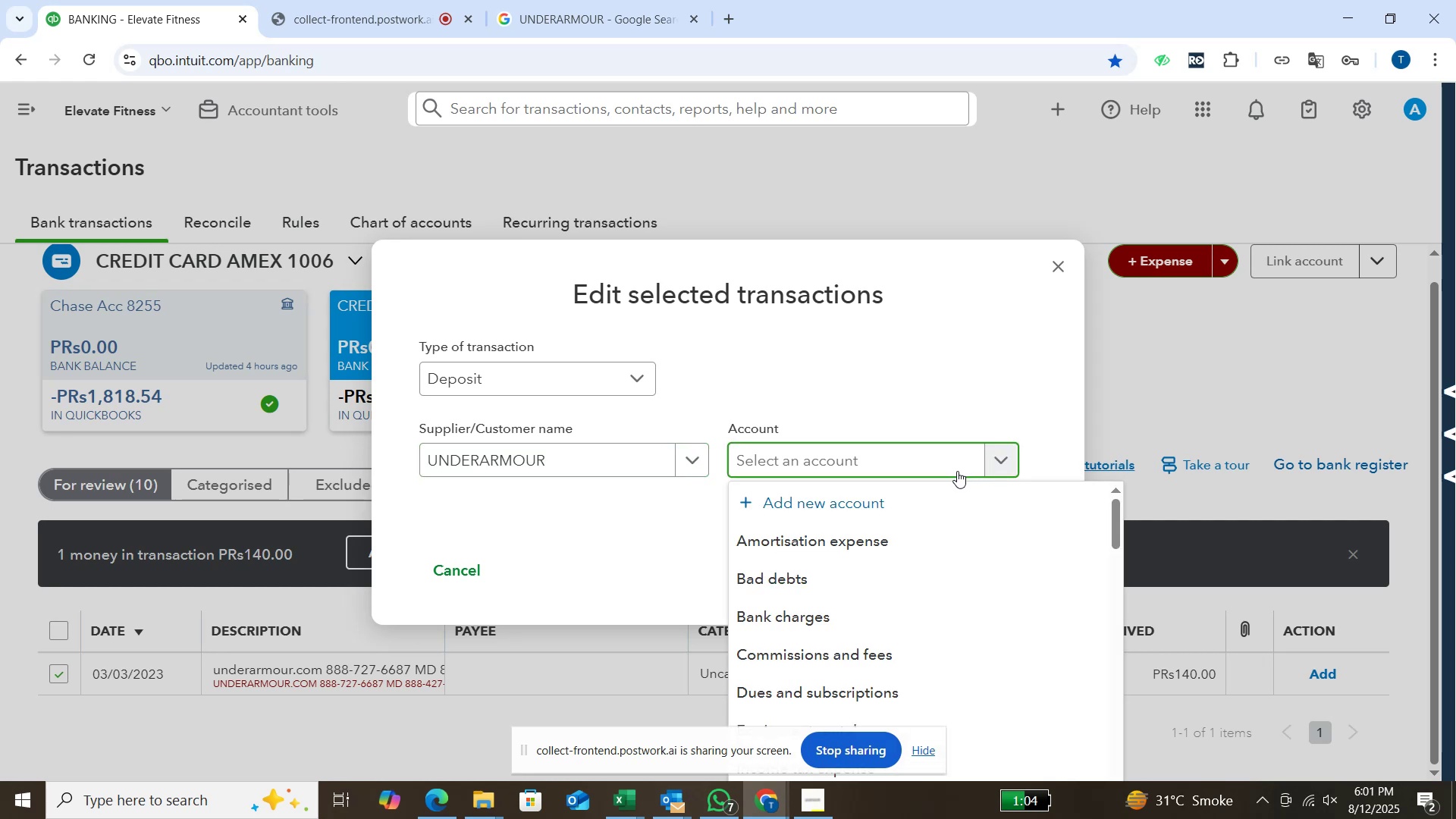 
type(sho)
 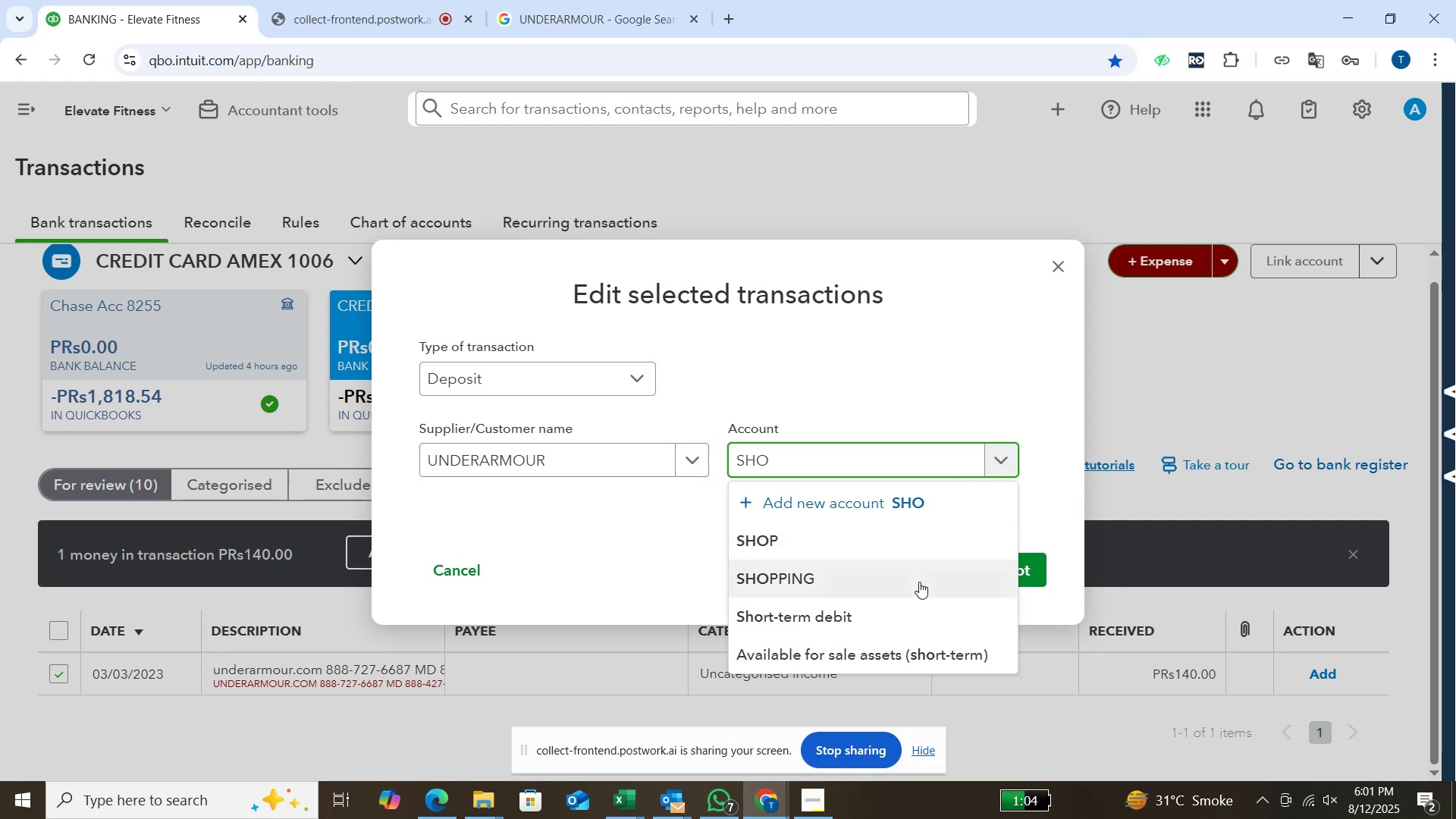 
left_click([919, 582])
 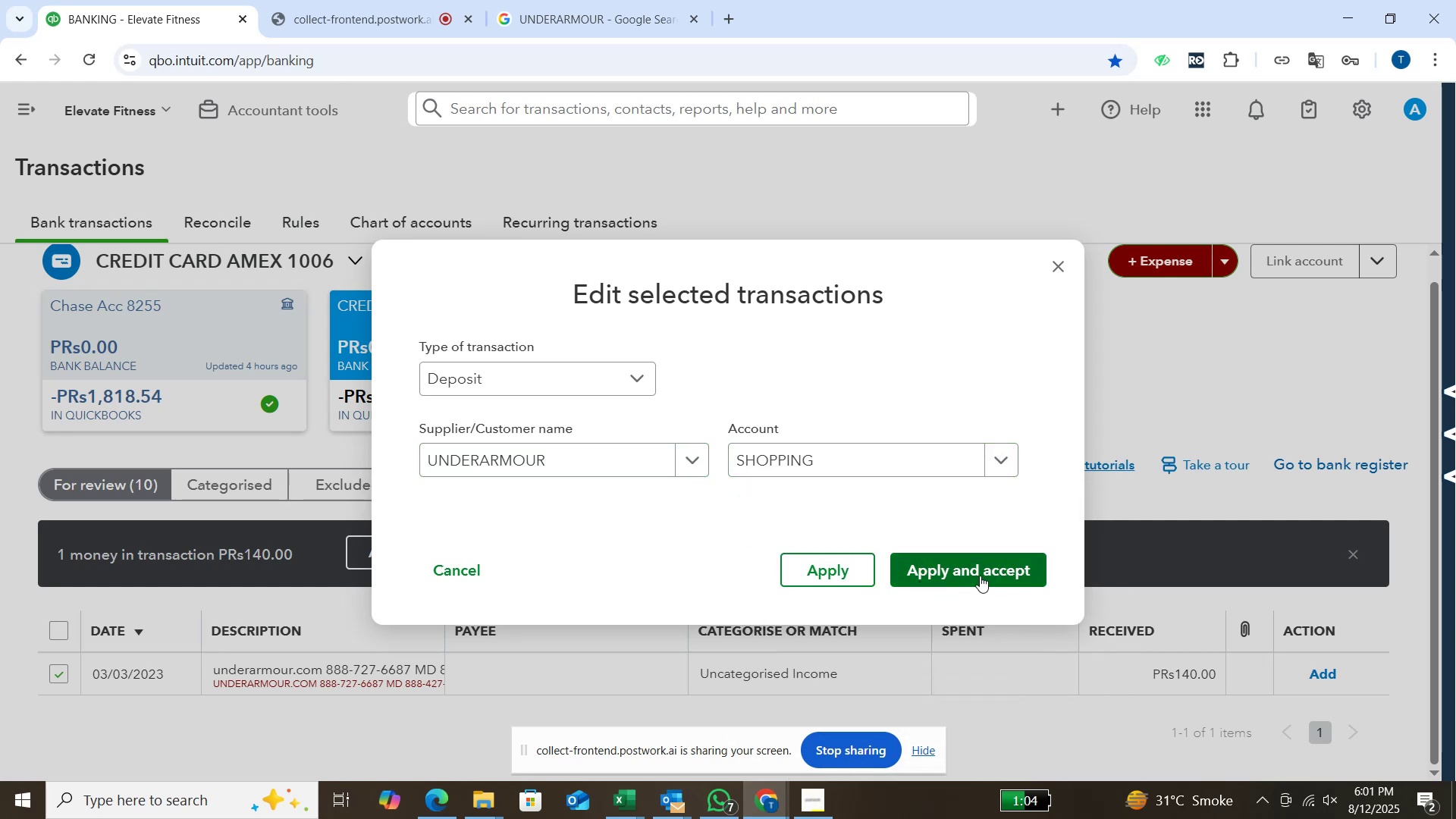 
left_click([980, 576])
 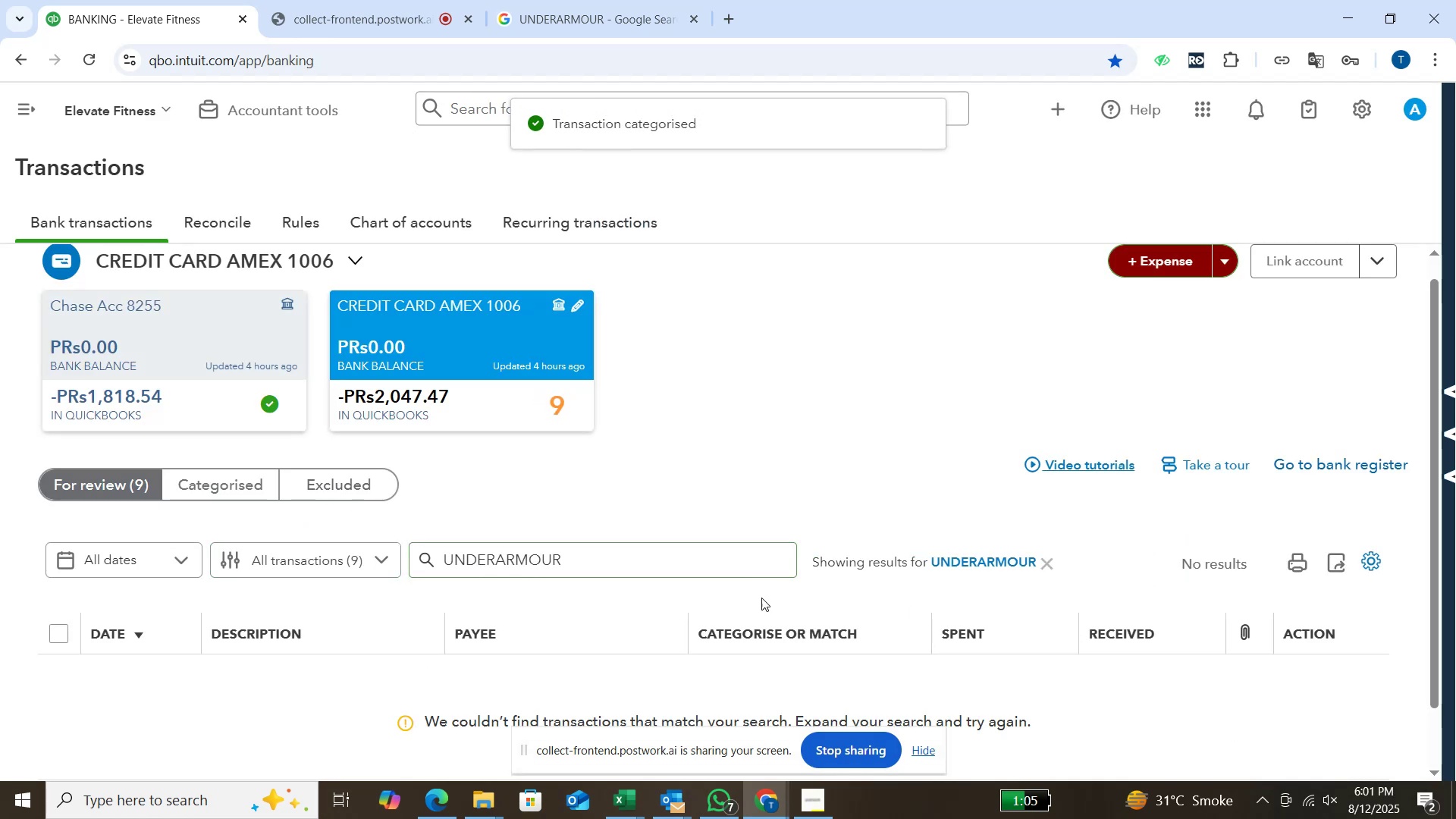 
left_click([1035, 557])
 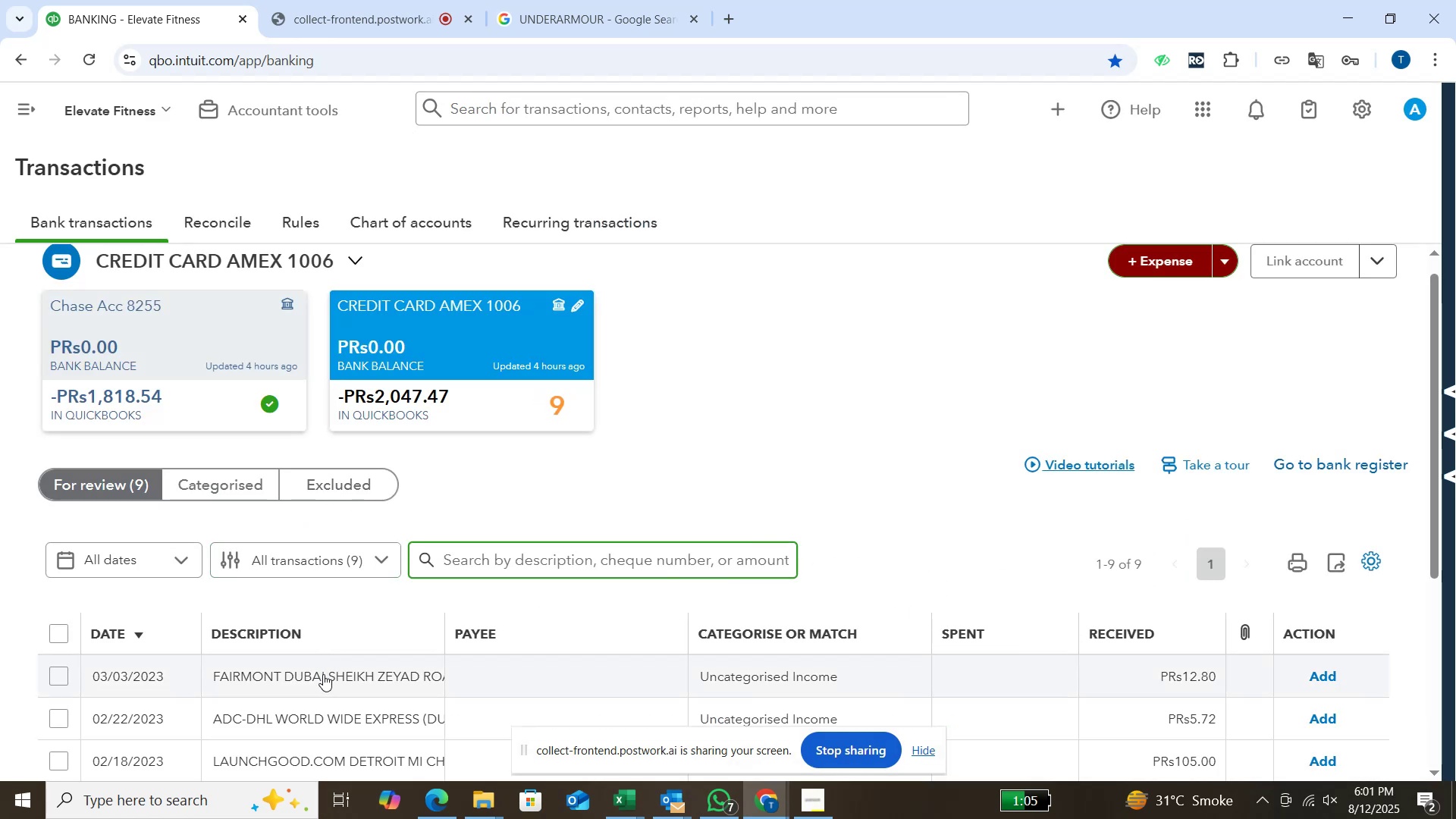 
scroll: coordinate [247, 818], scroll_direction: down, amount: 1.0
 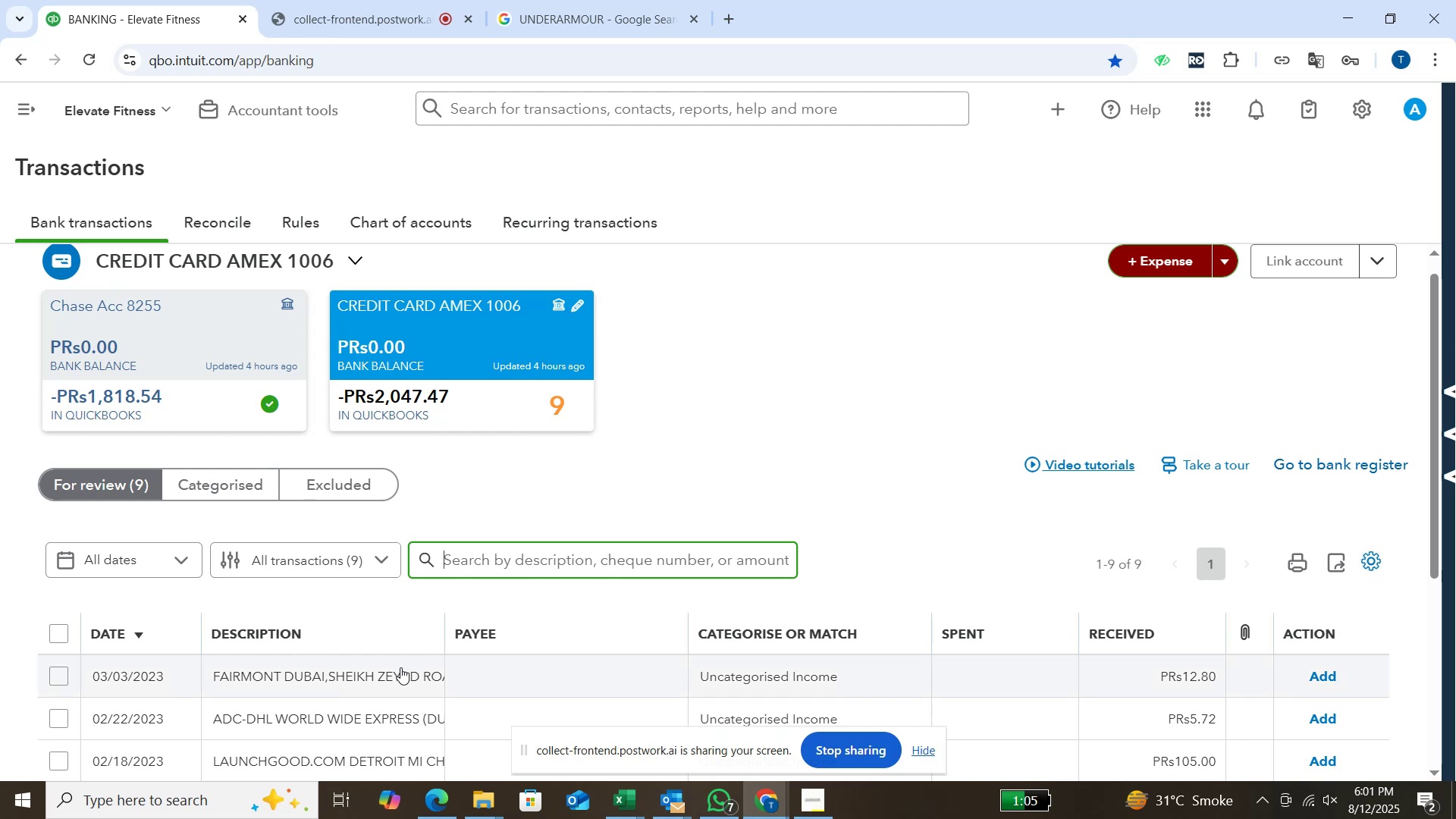 
wait(5.58)
 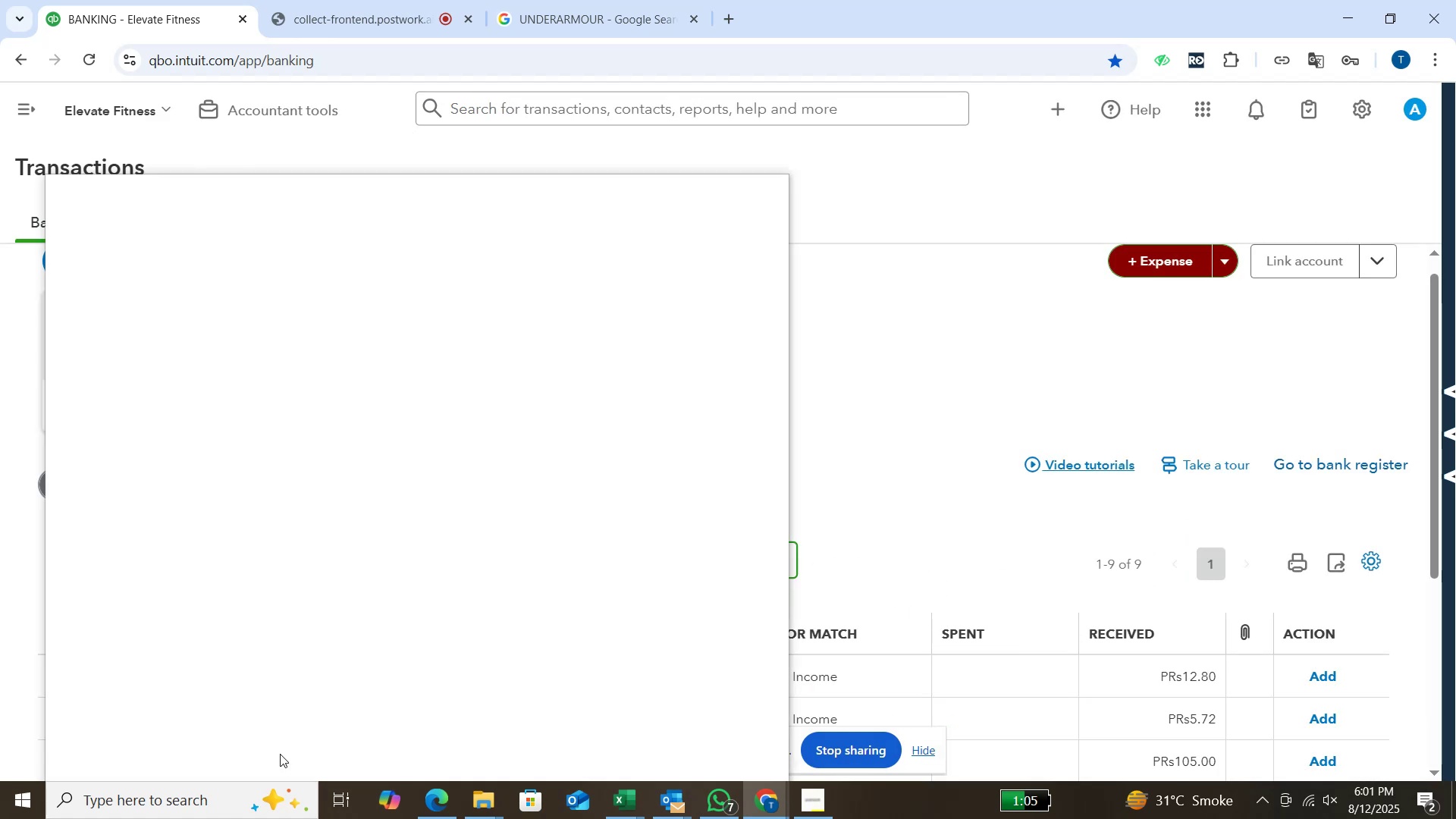 
scroll: coordinate [373, 686], scroll_direction: down, amount: 8.0
 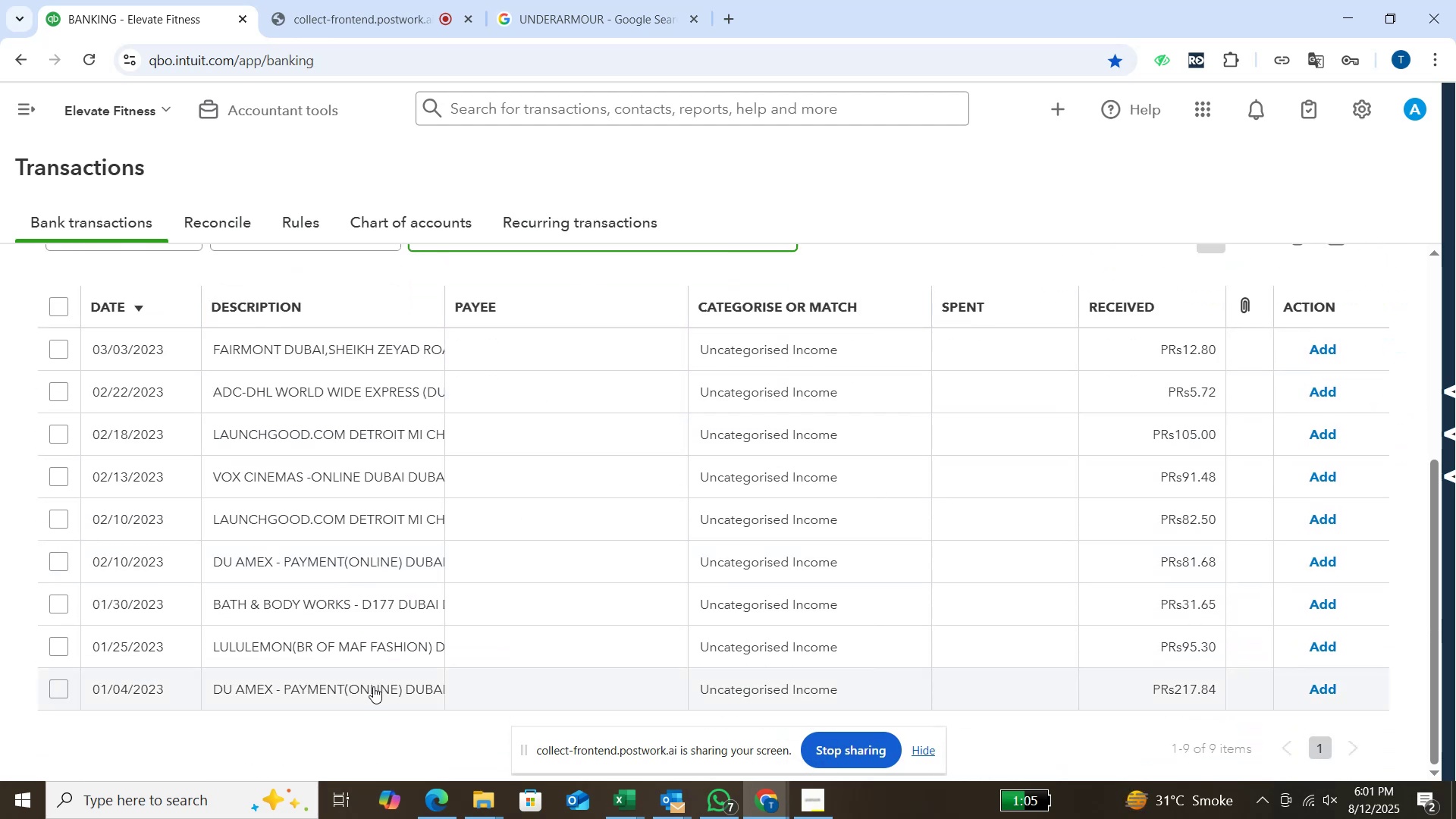 
scroll: coordinate [372, 685], scroll_direction: up, amount: 3.0
 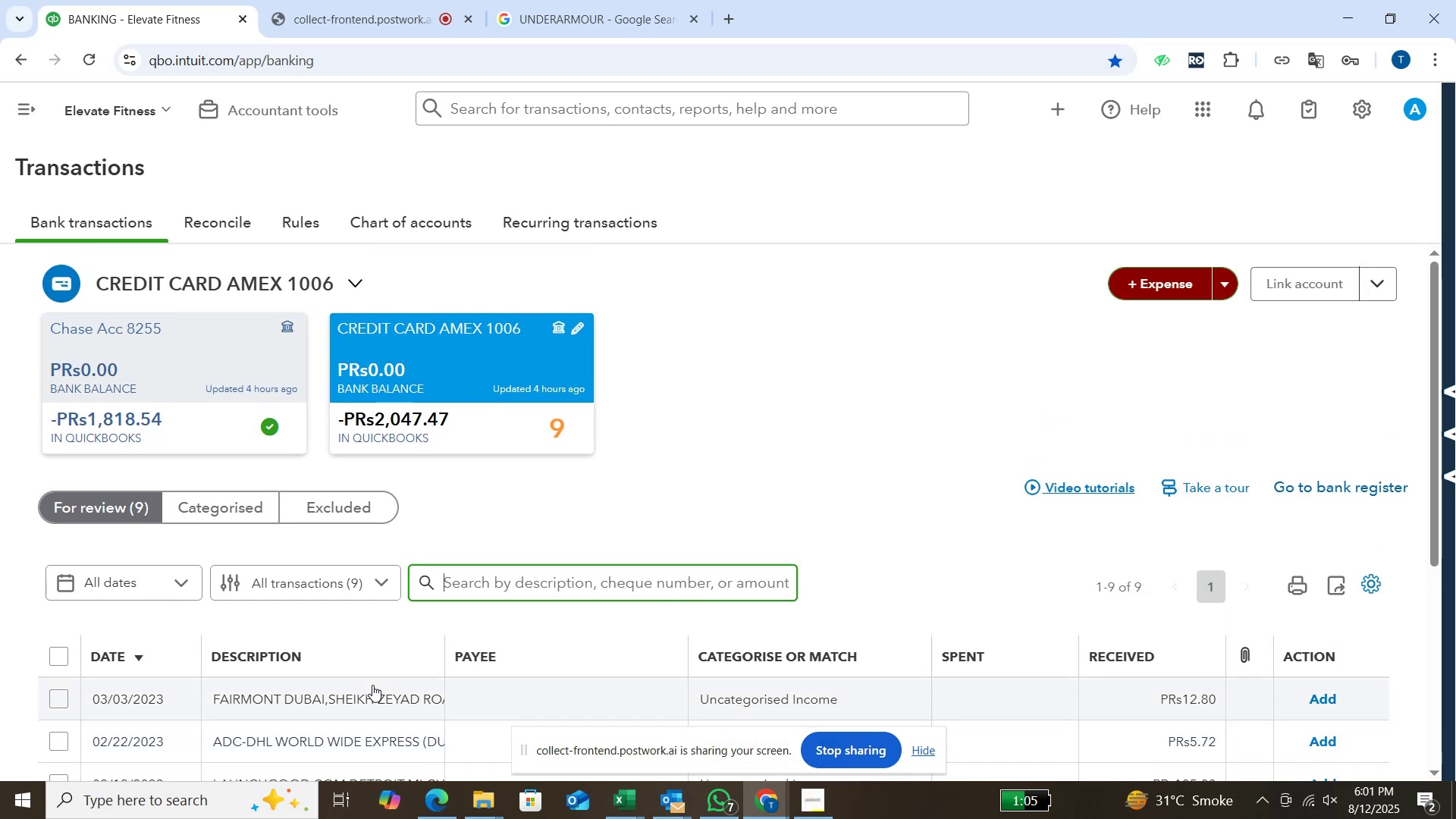 
scroll: coordinate [372, 685], scroll_direction: down, amount: 3.0
 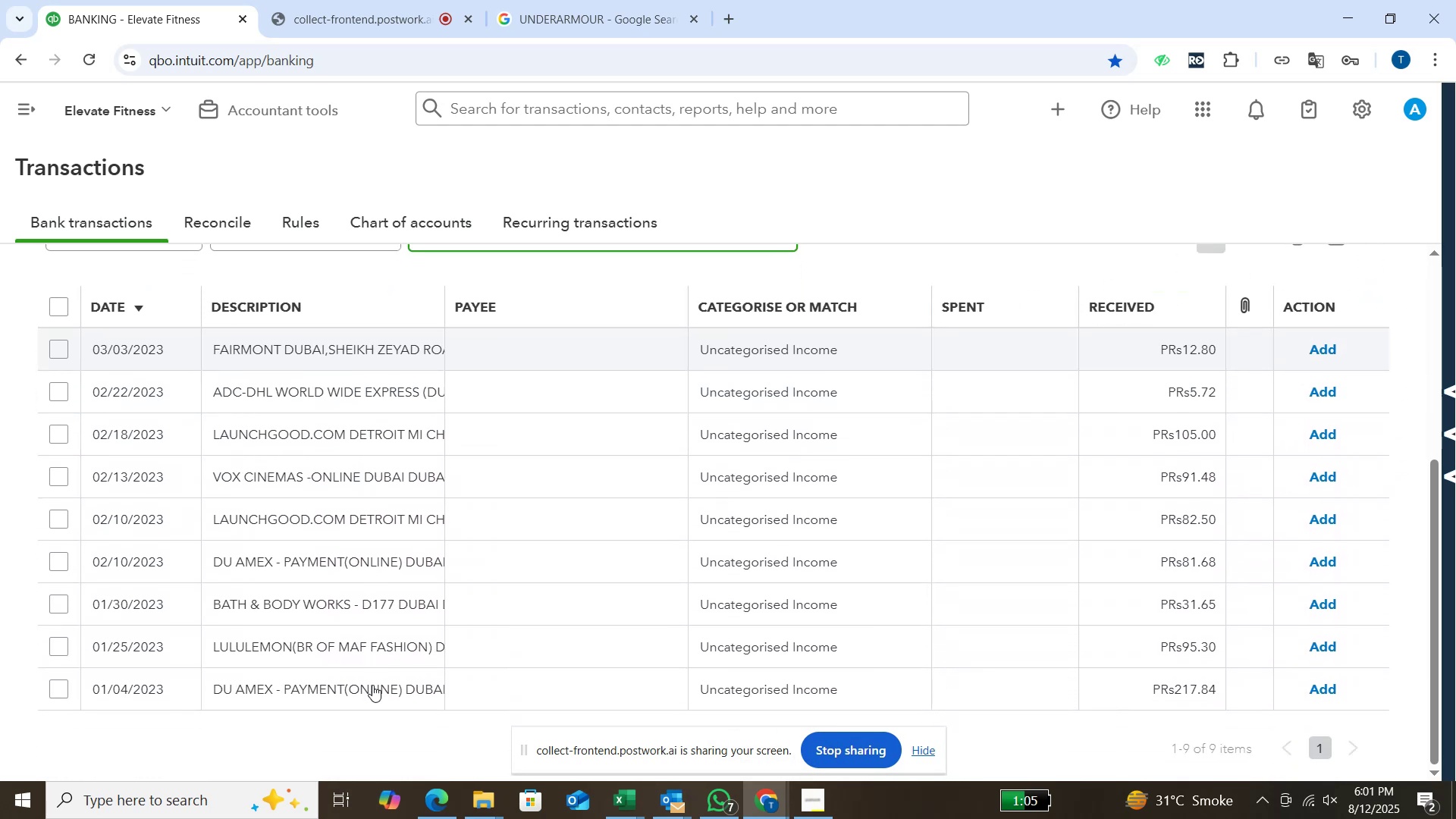 
scroll: coordinate [372, 685], scroll_direction: up, amount: 2.0
 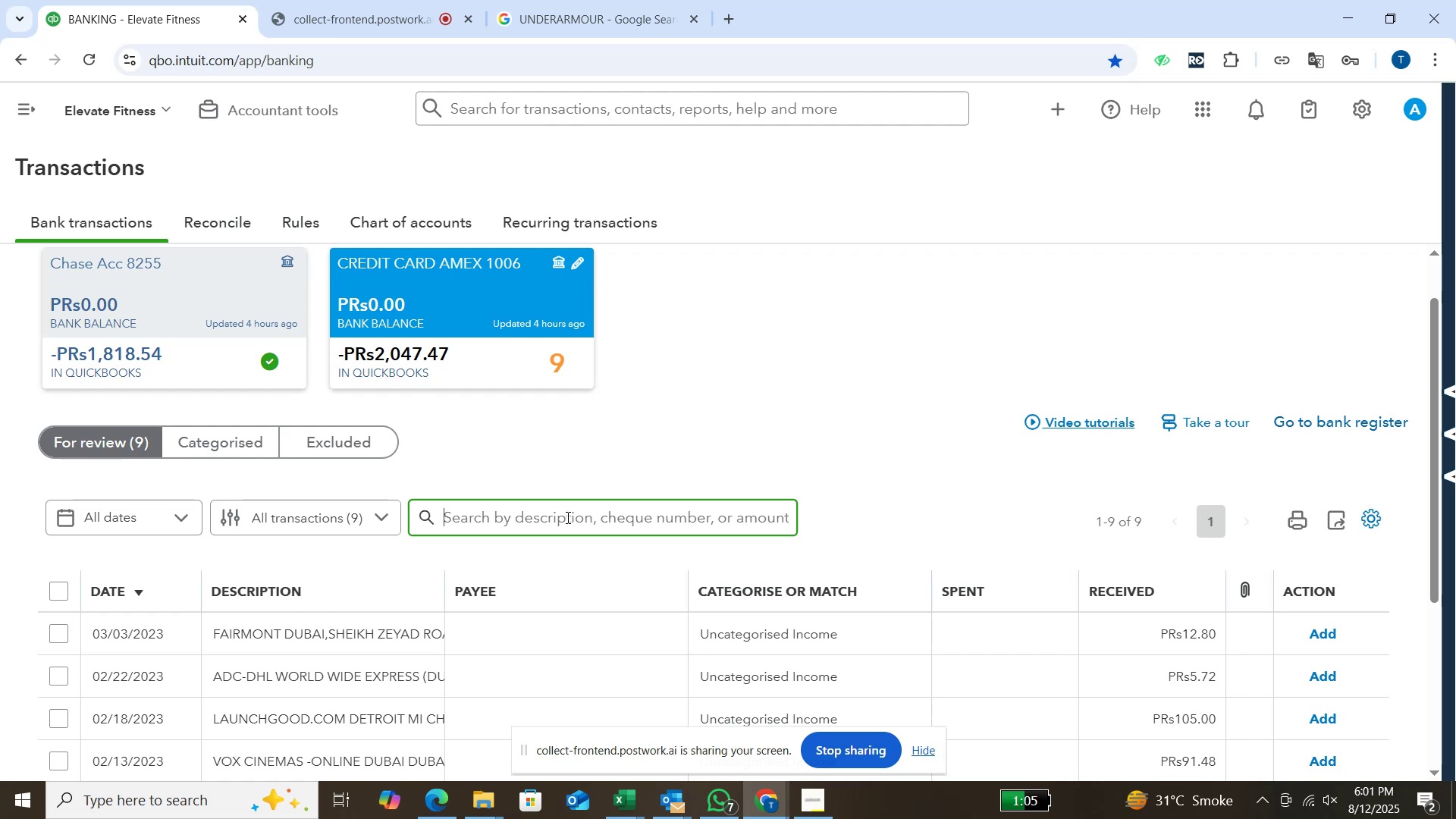 
wait(11.81)
 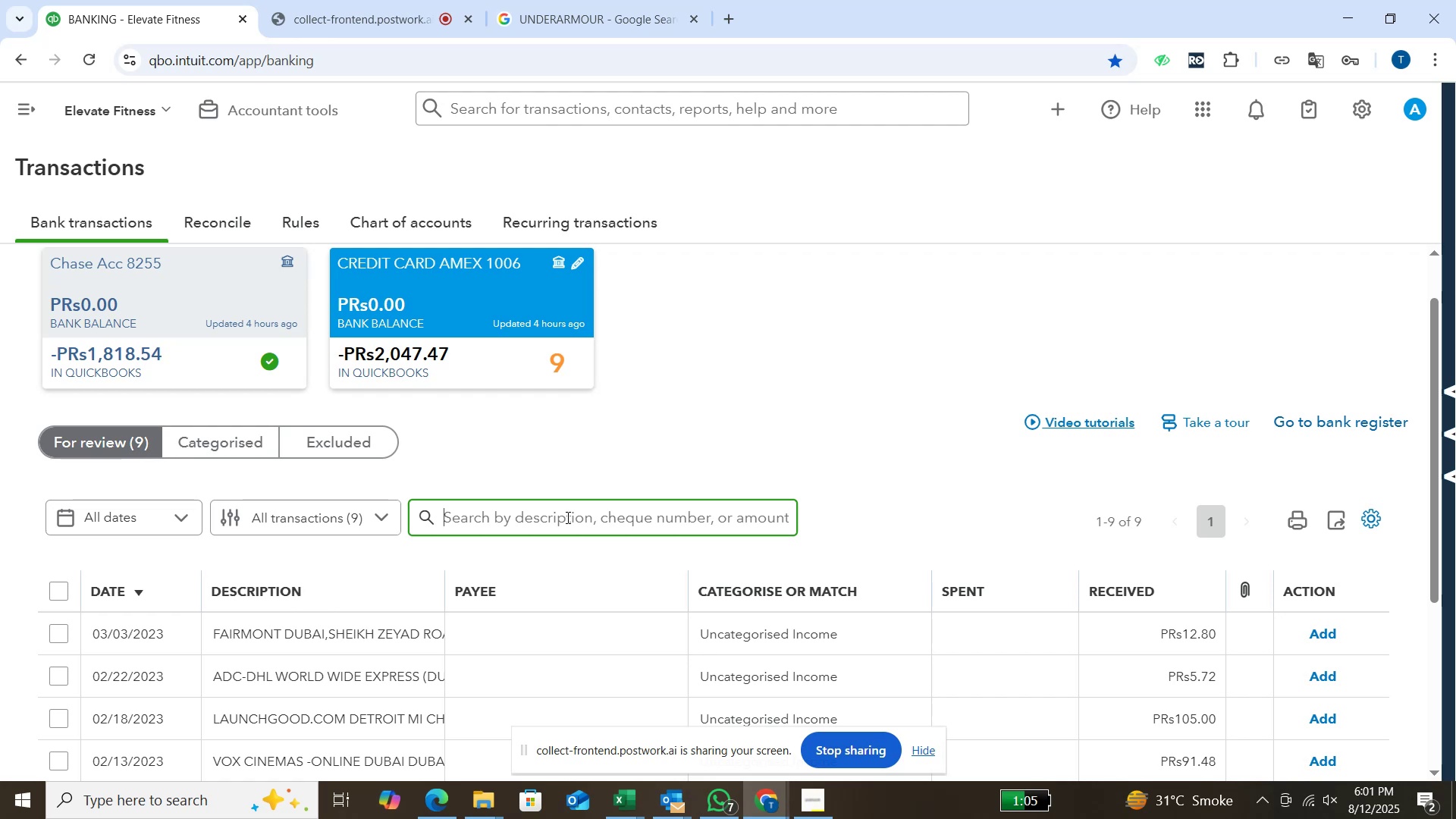 
type(fairmp)
key(Backspace)
type(ont)
 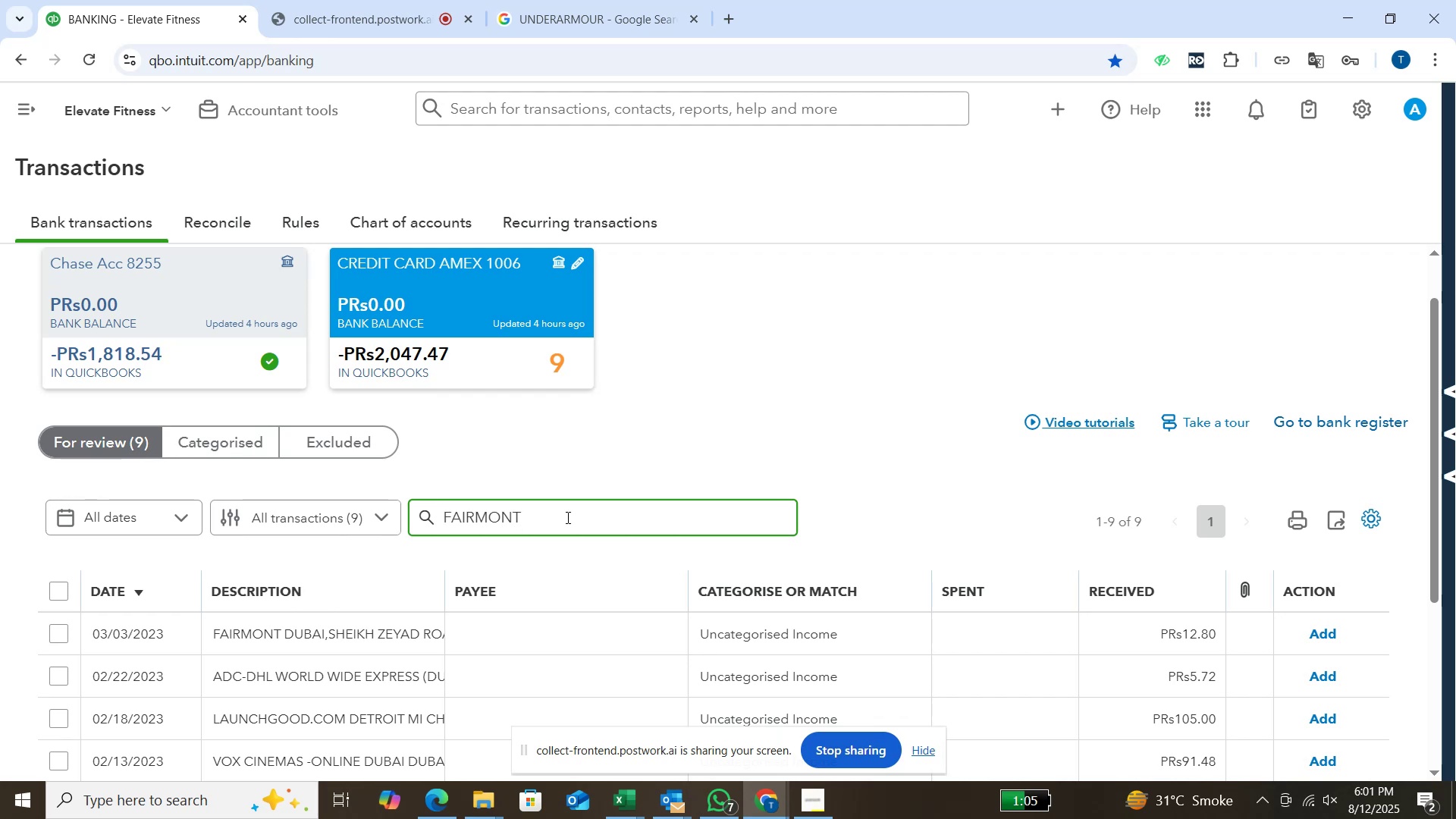 
key(Enter)
 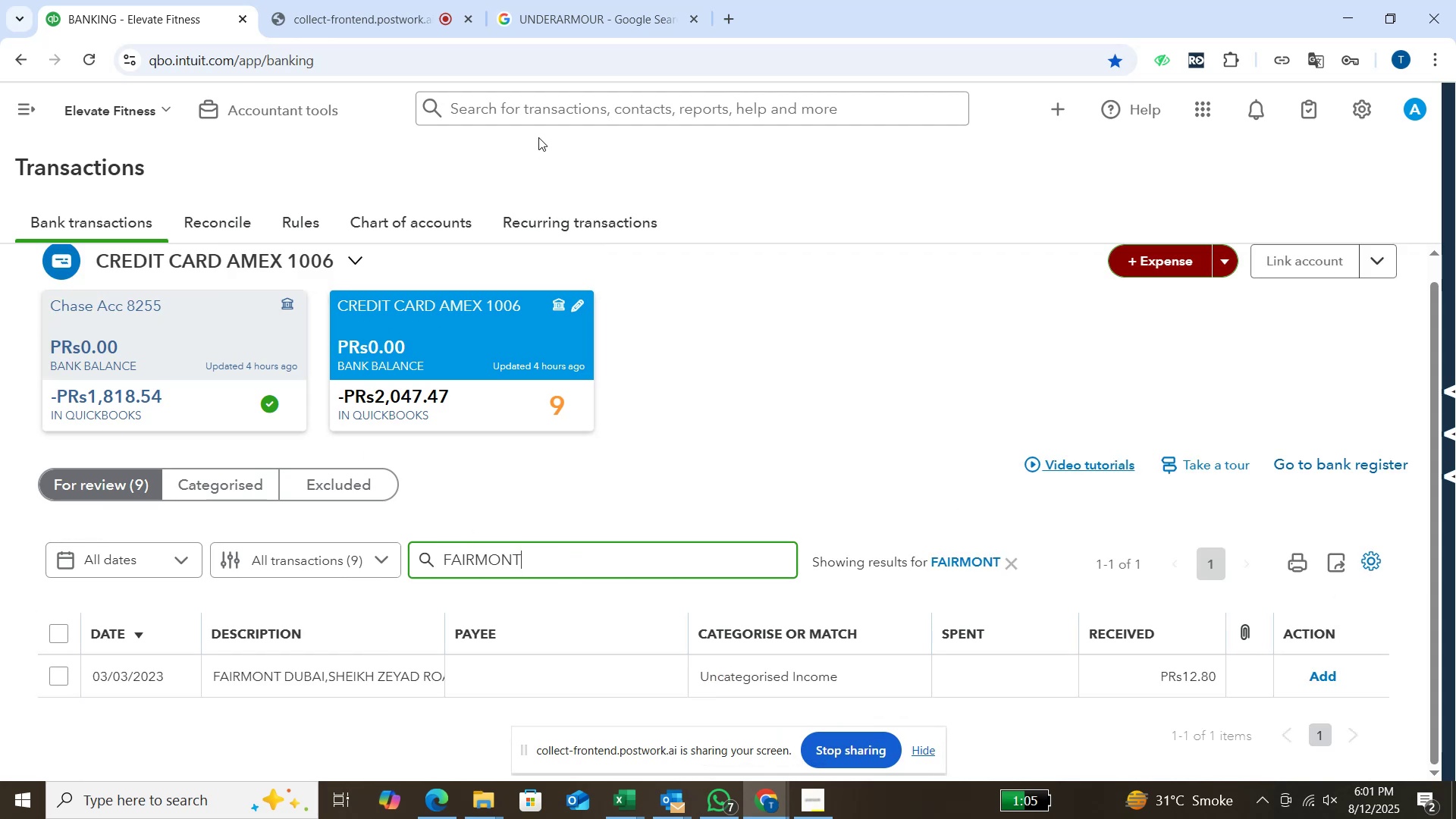 
wait(5.84)
 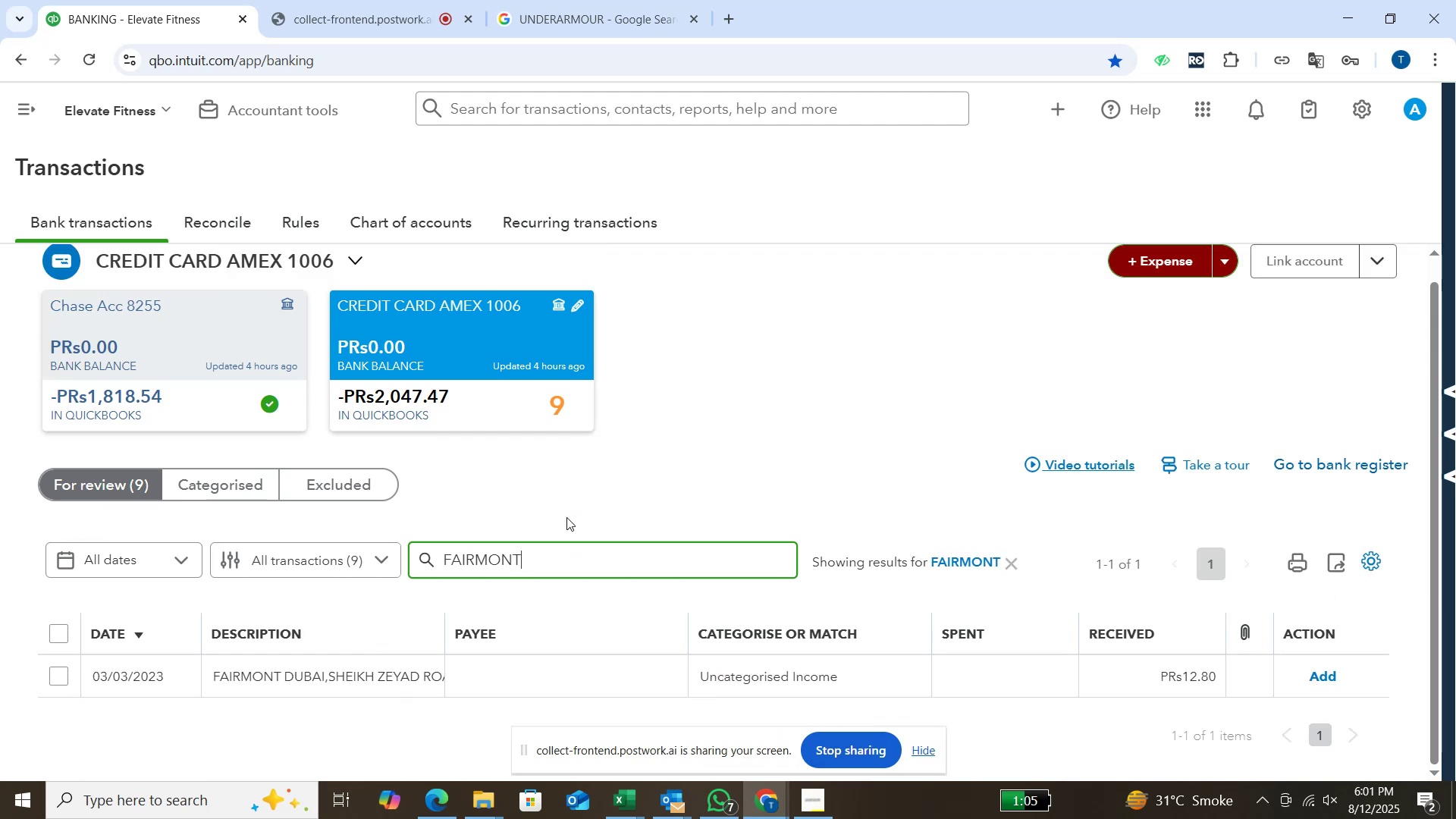 
left_click([556, 27])
 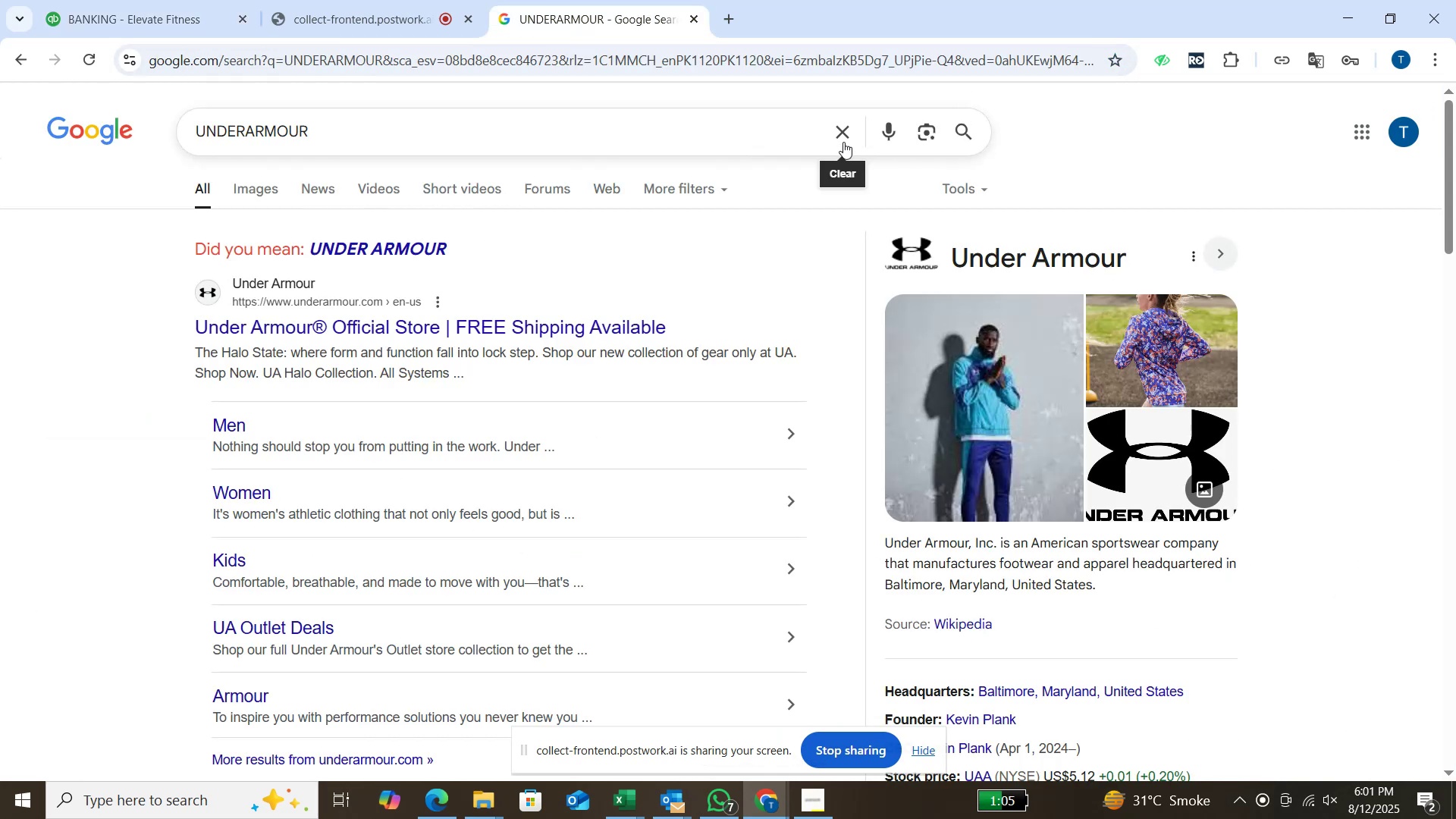 
left_click([843, 141])
 